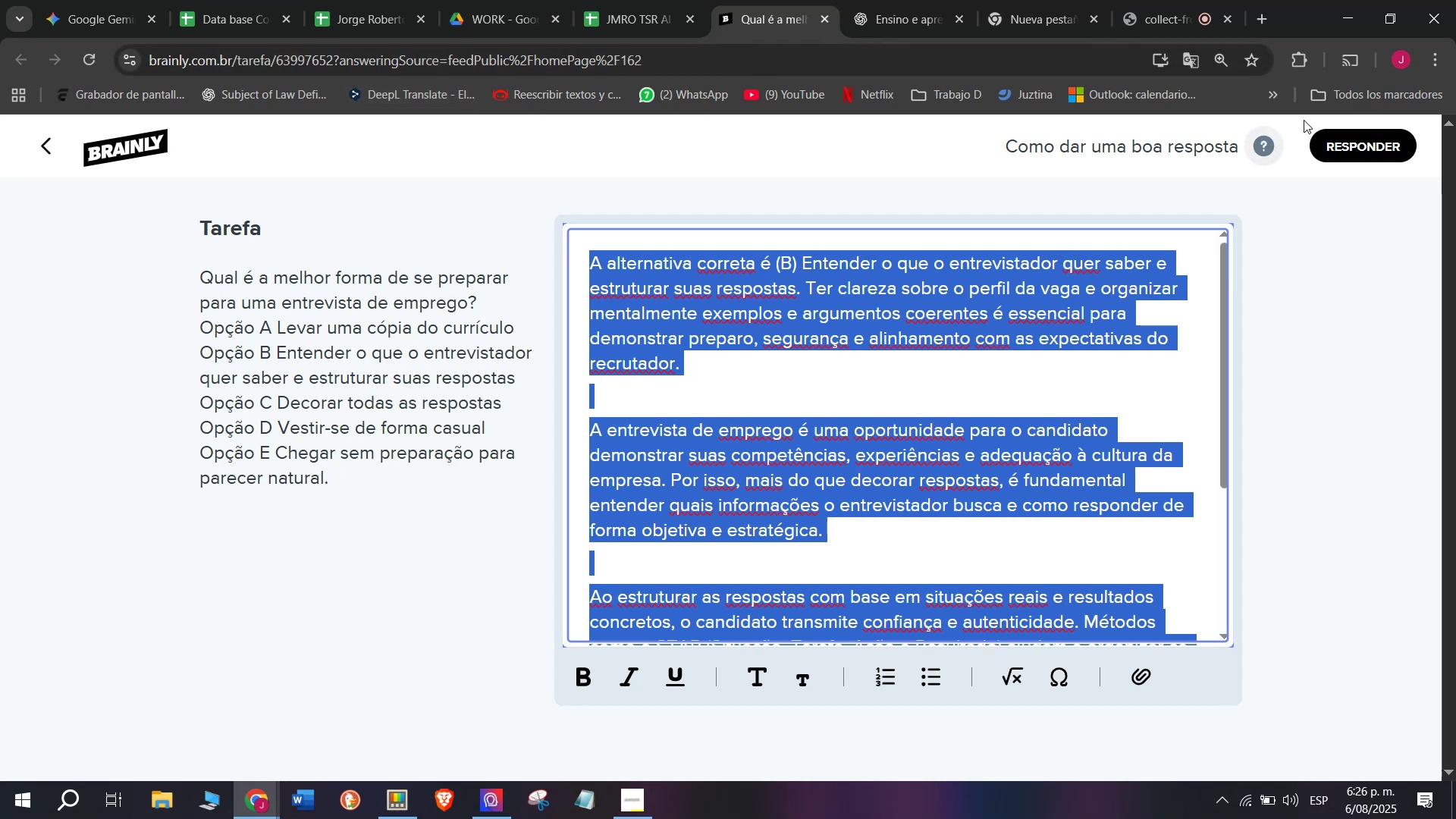 
left_click([1327, 134])
 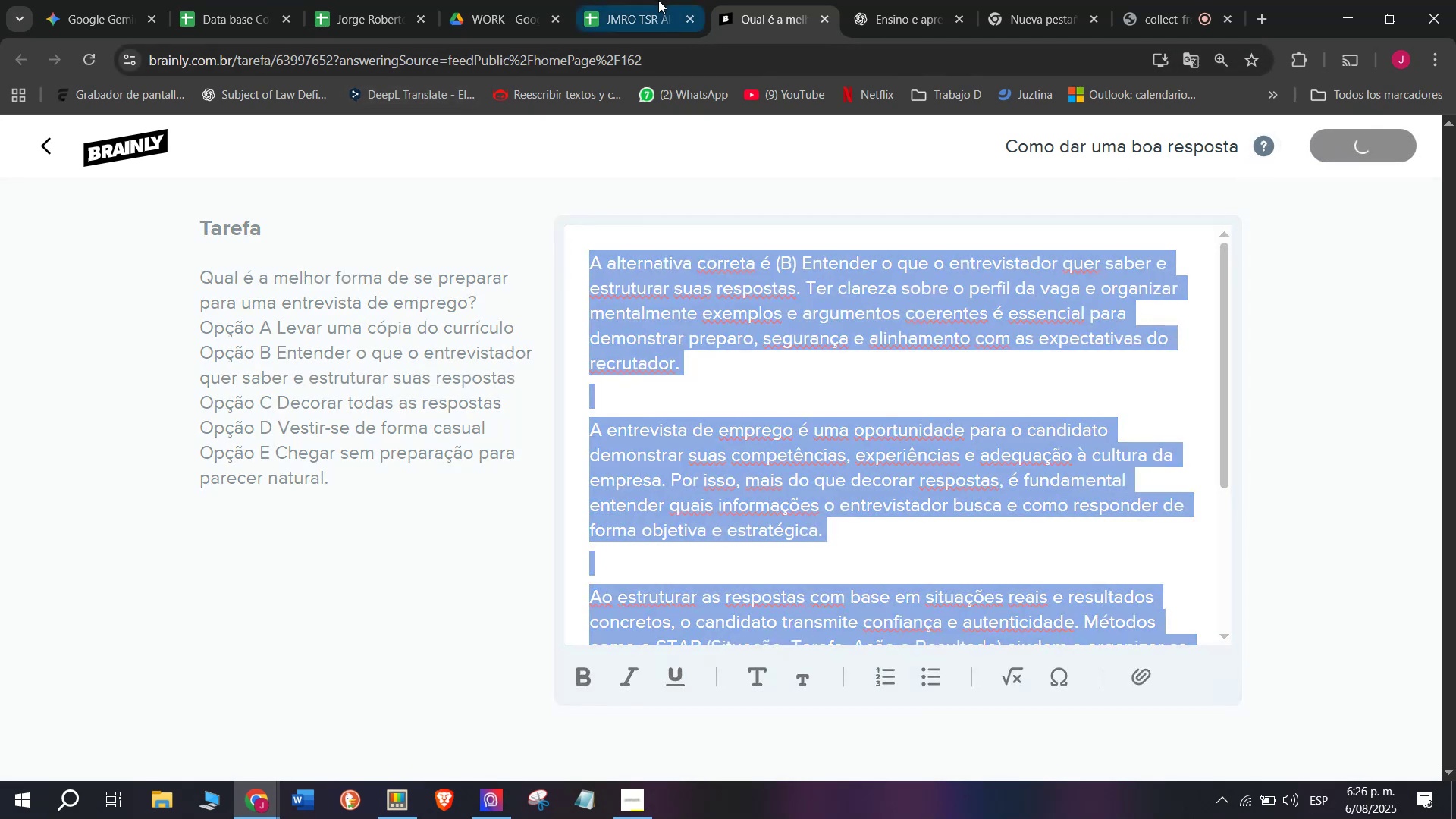 
left_click([652, 0])
 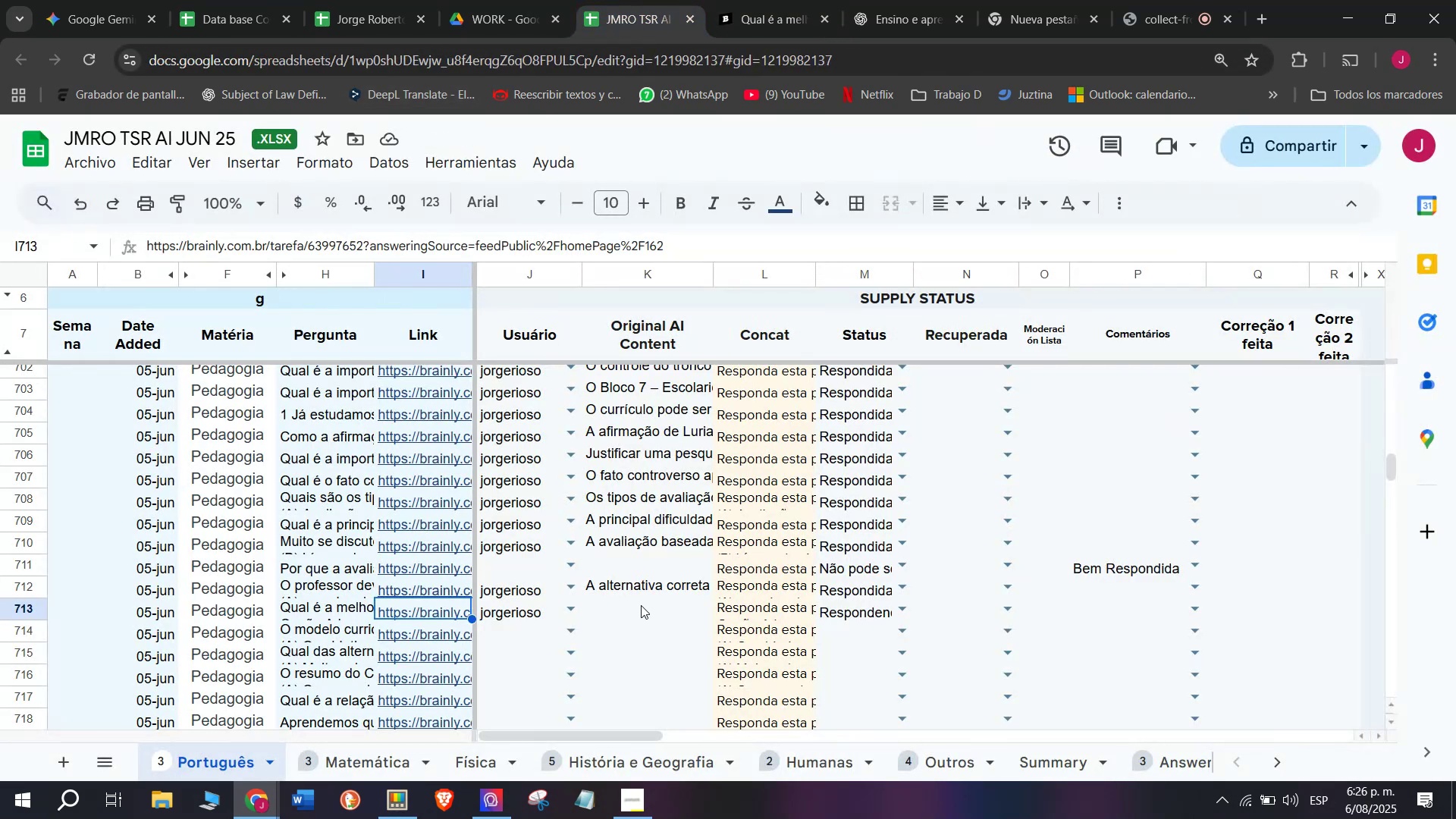 
double_click([641, 604])
 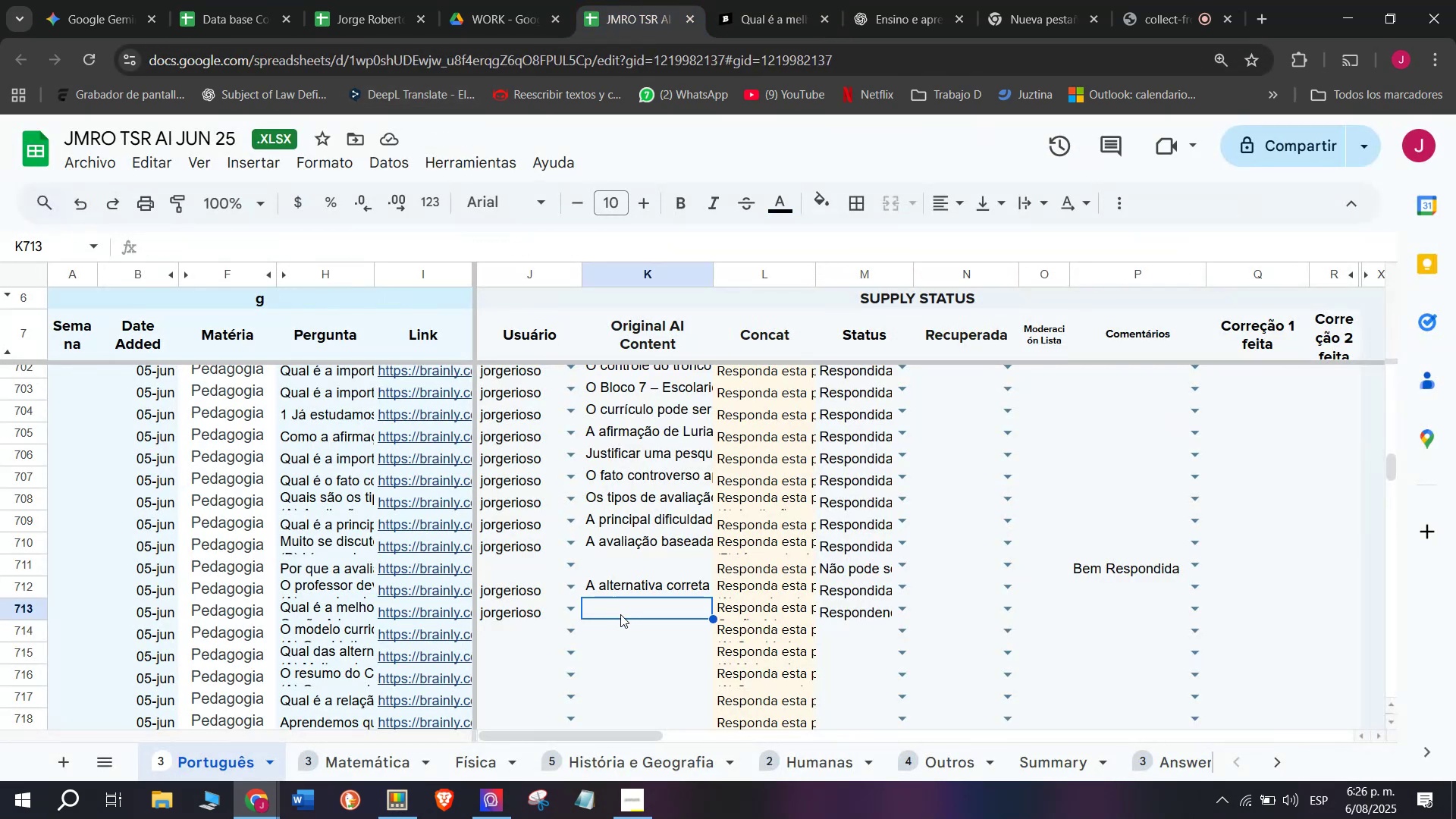 
double_click([620, 614])
 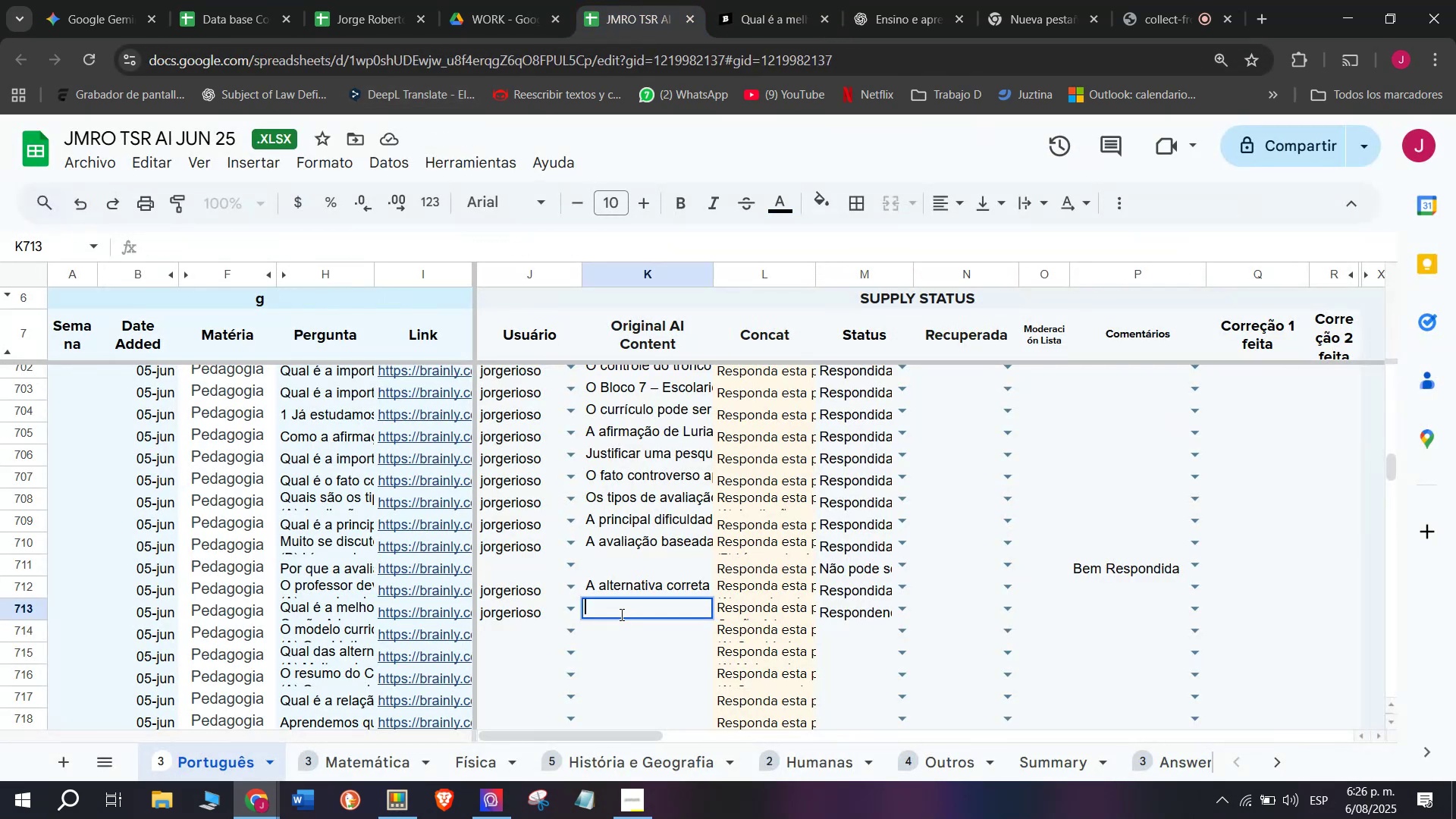 
key(Break)
 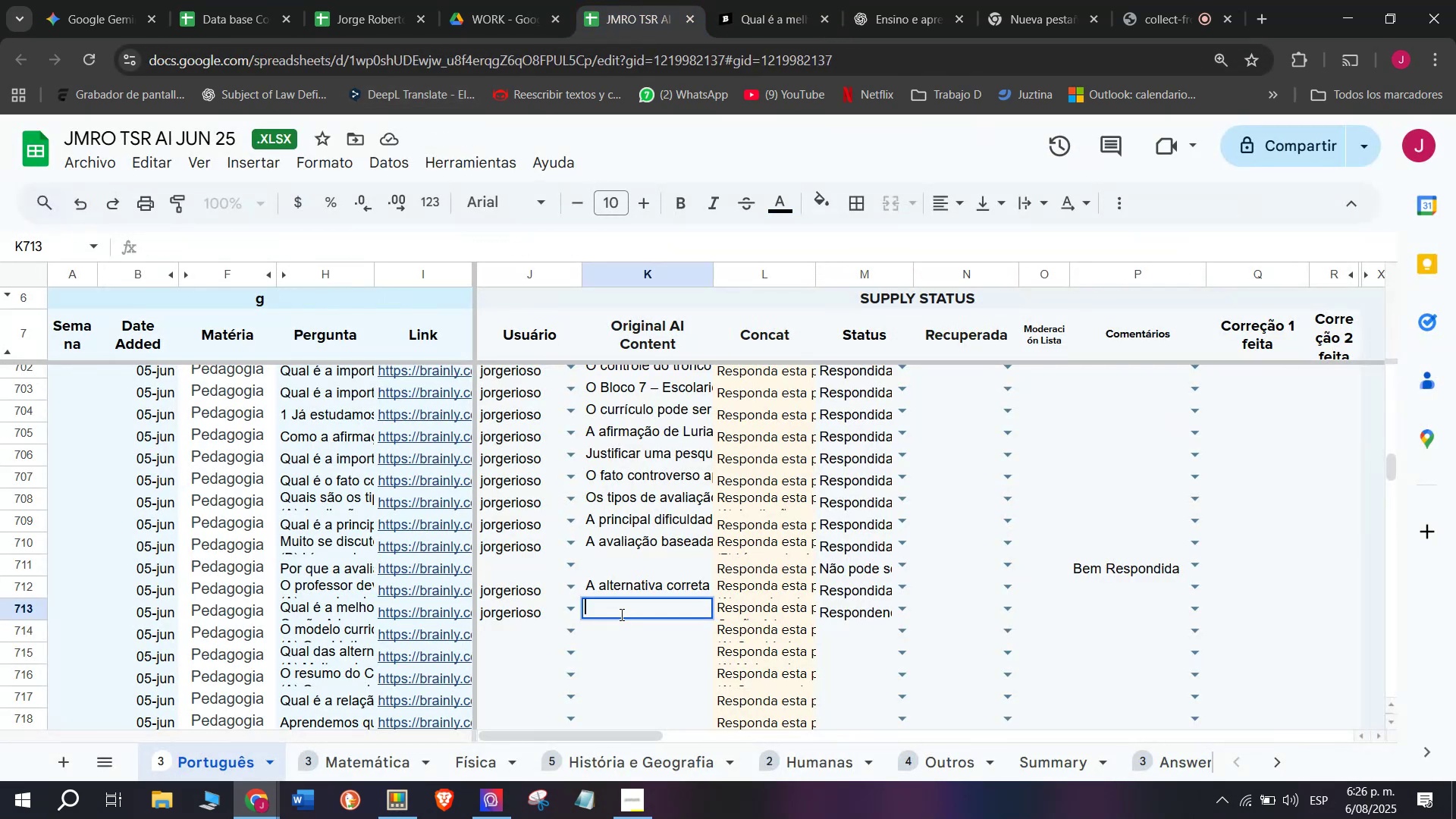 
key(Control+ControlLeft)
 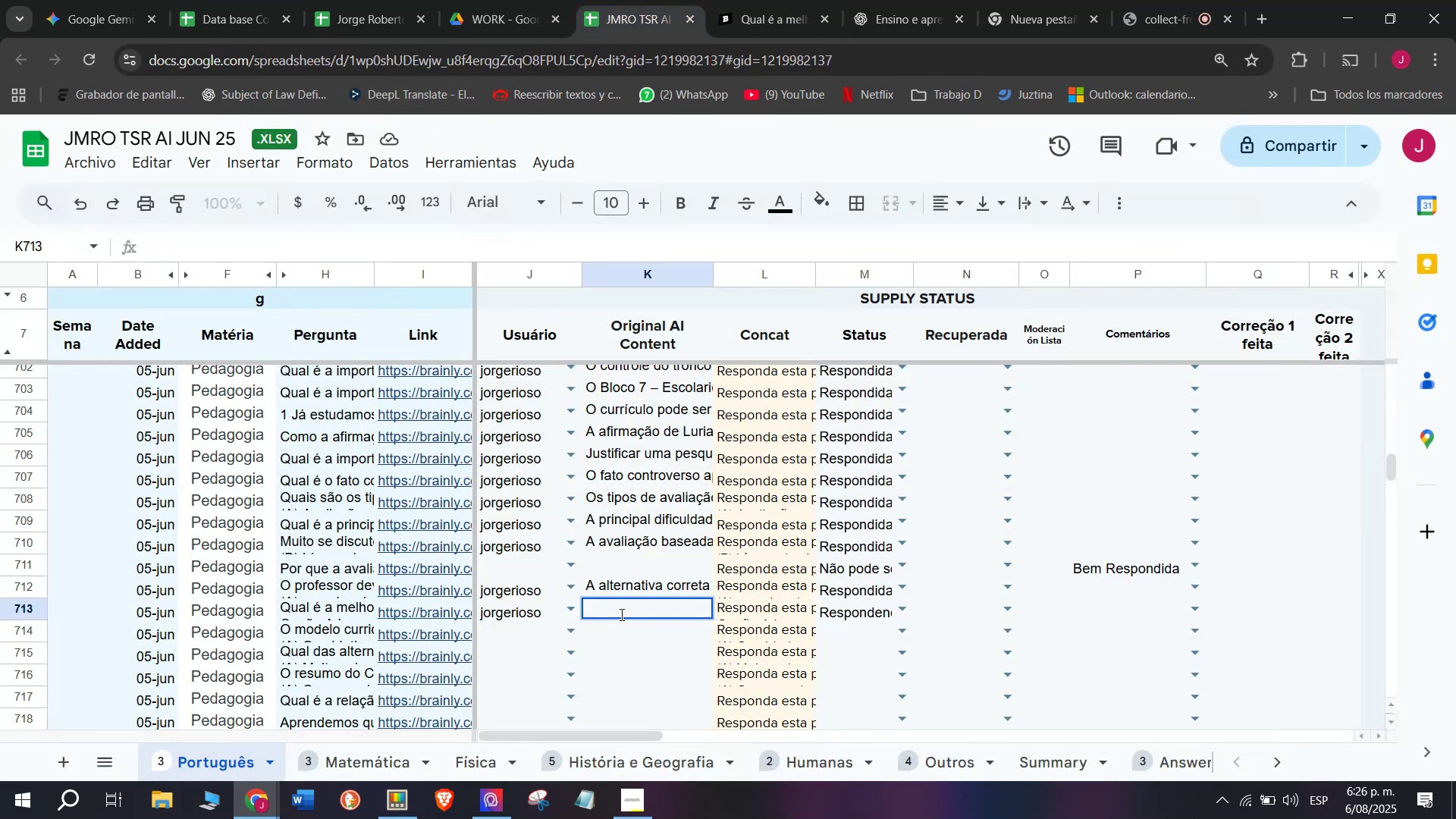 
key(Control+C)
 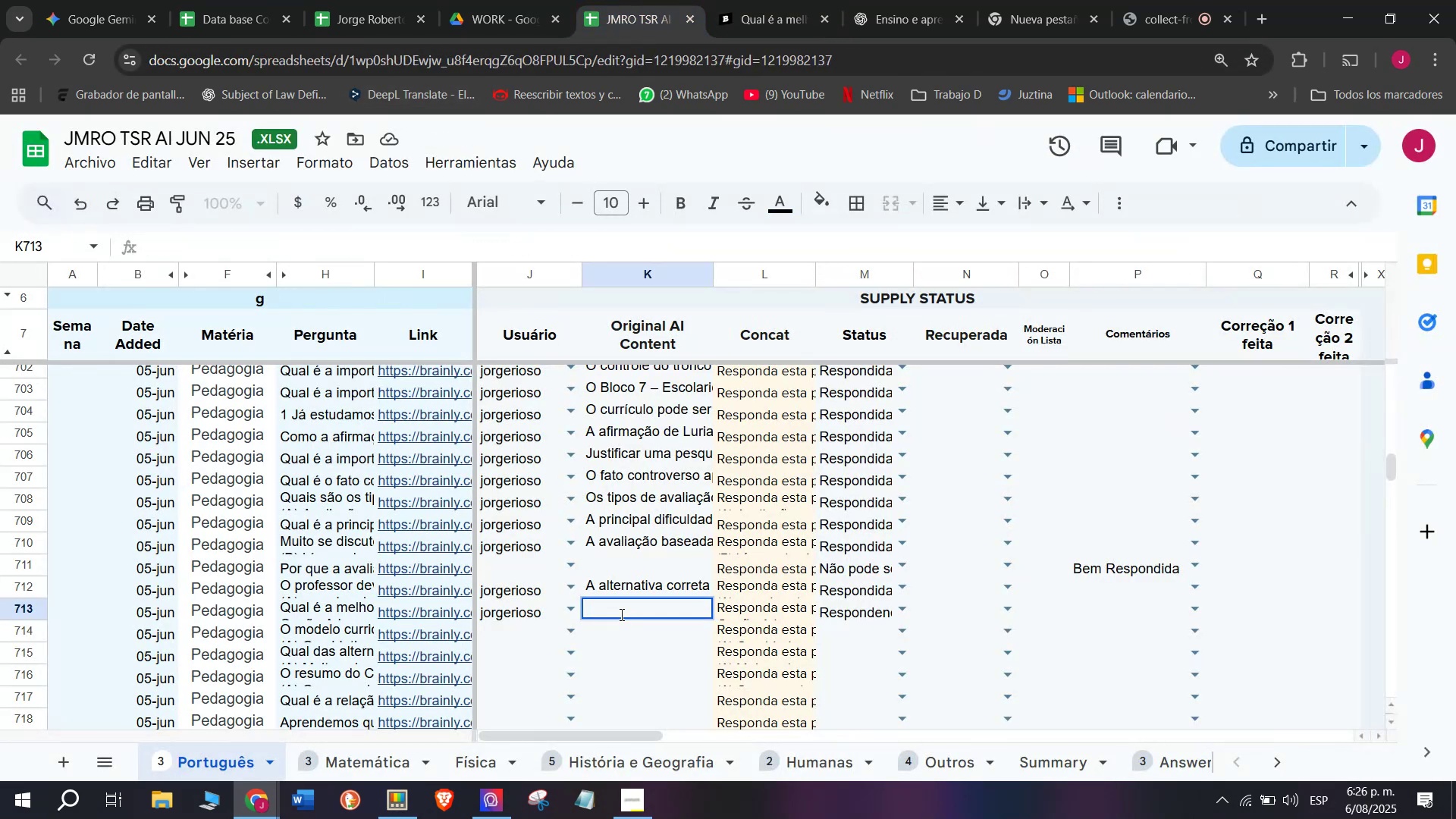 
key(Meta+MetaLeft)
 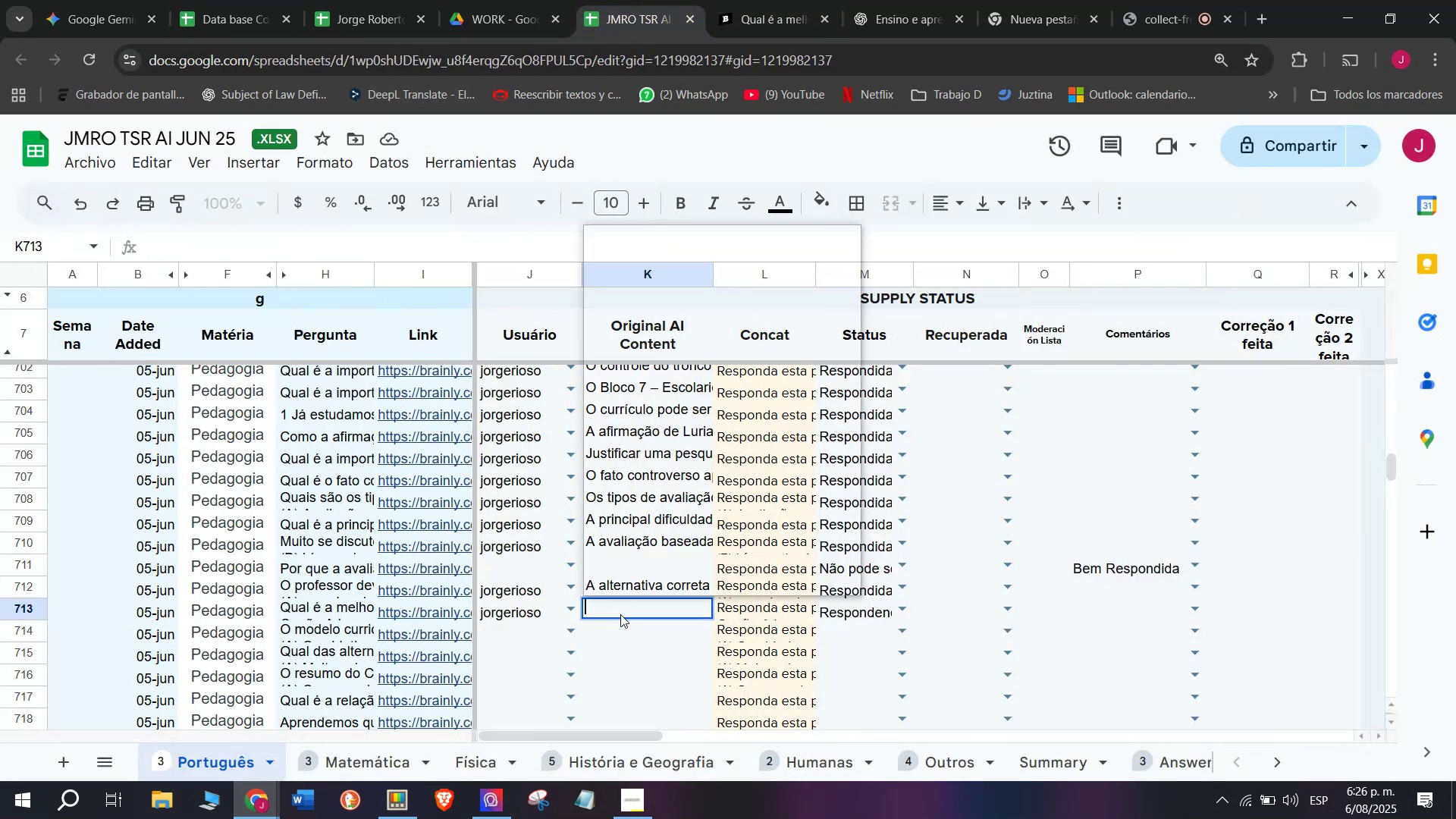 
key(C)
 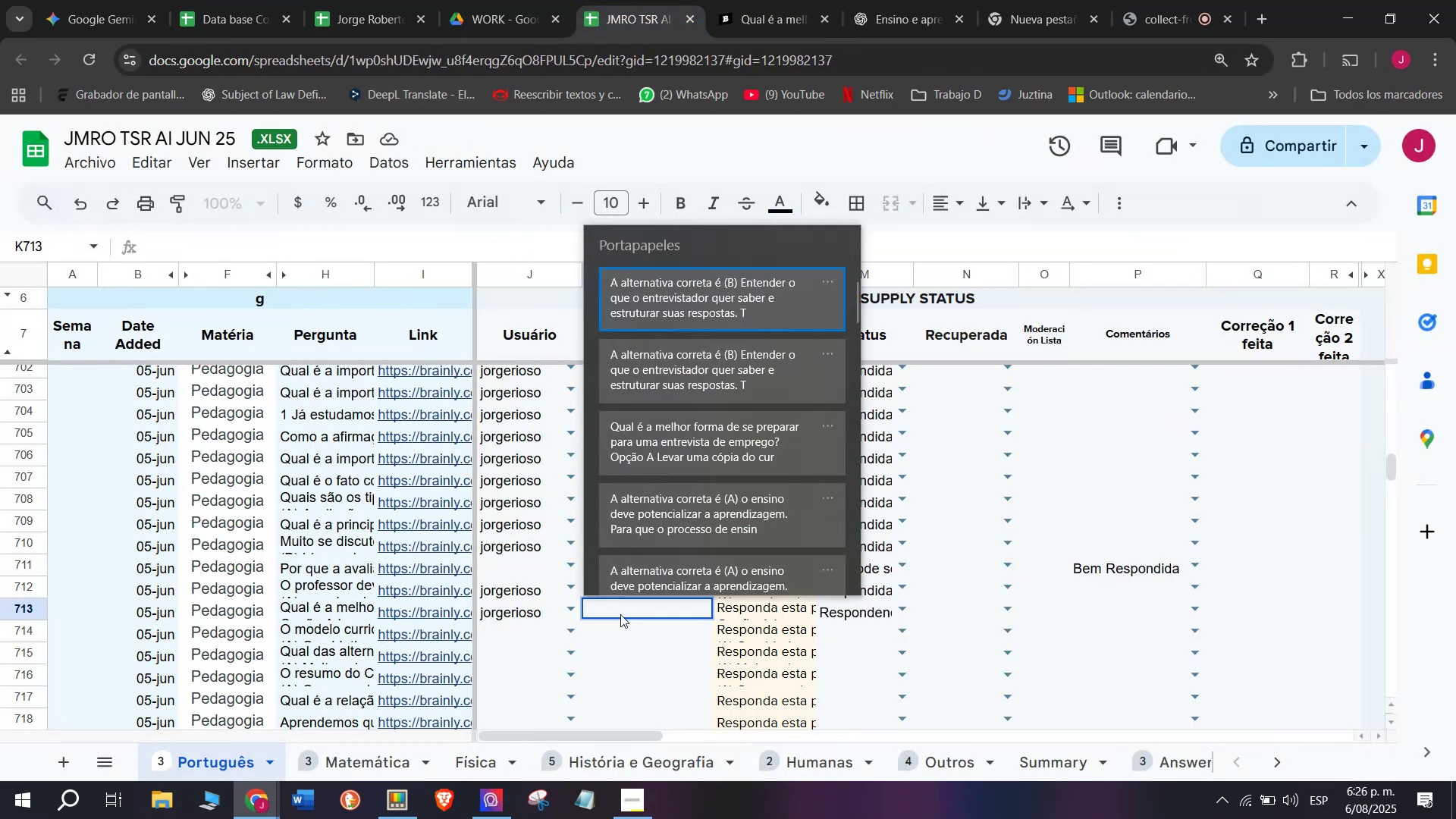 
key(Meta+V)
 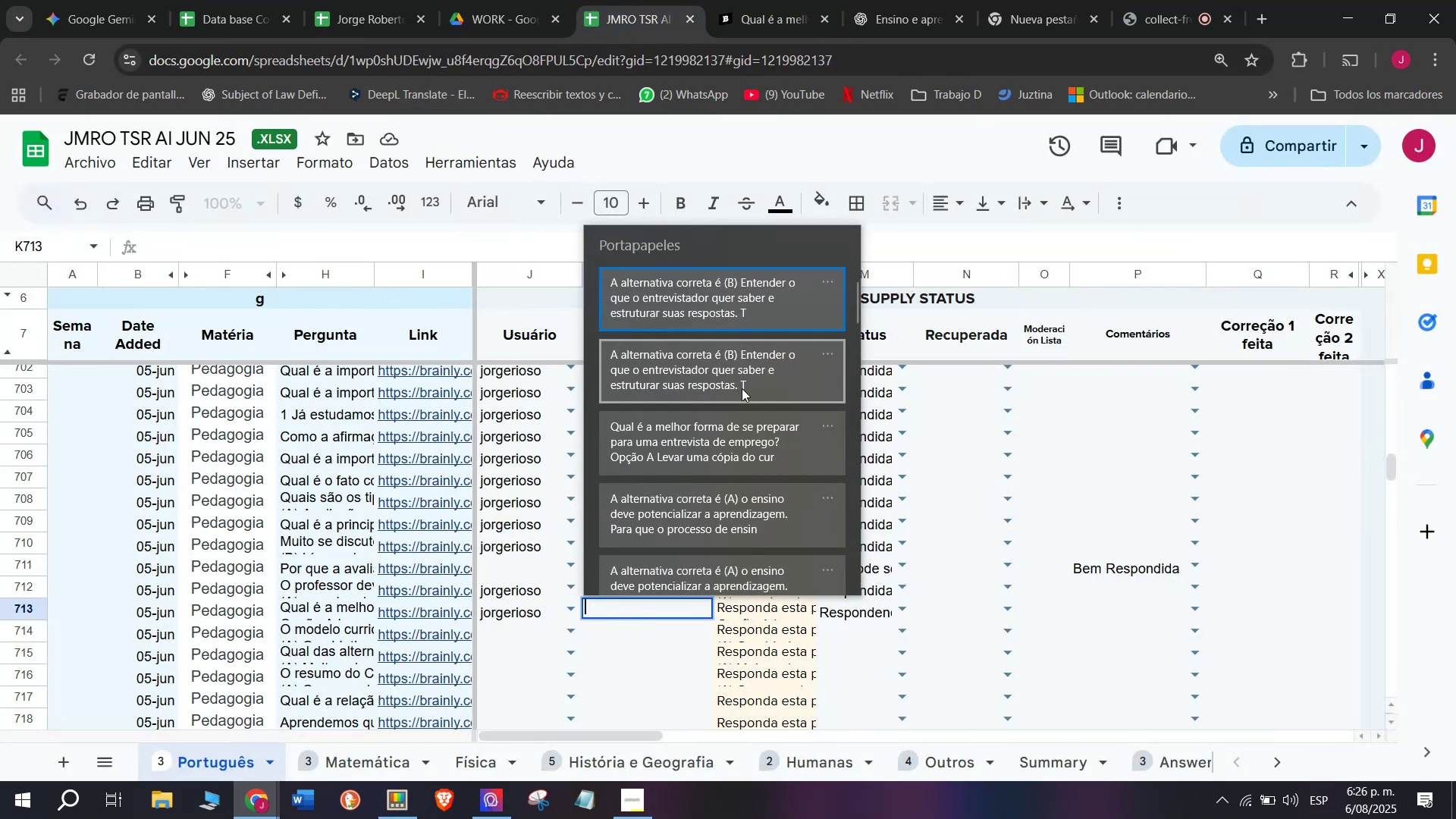 
left_click([741, 302])
 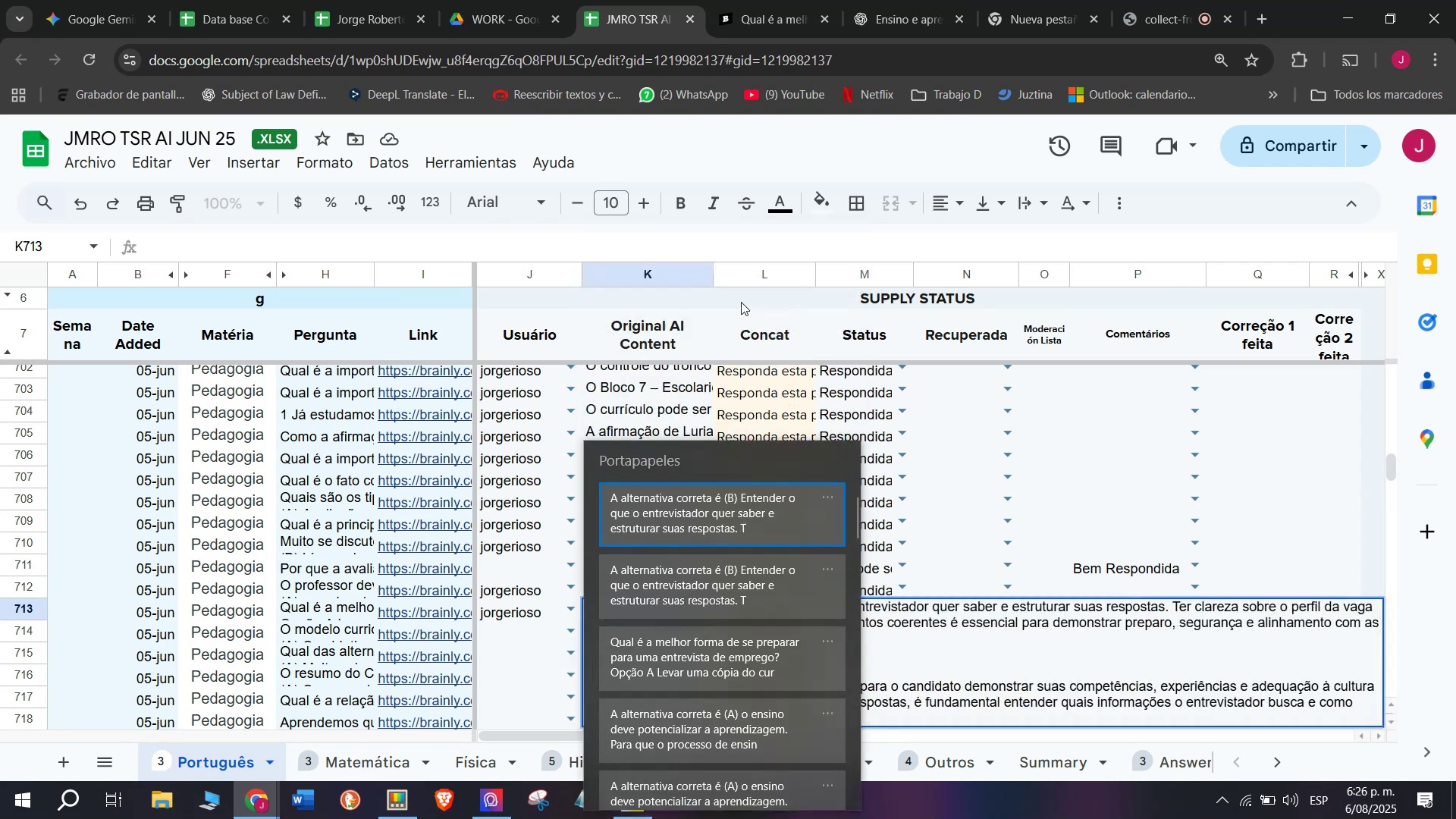 
key(Control+ControlLeft)
 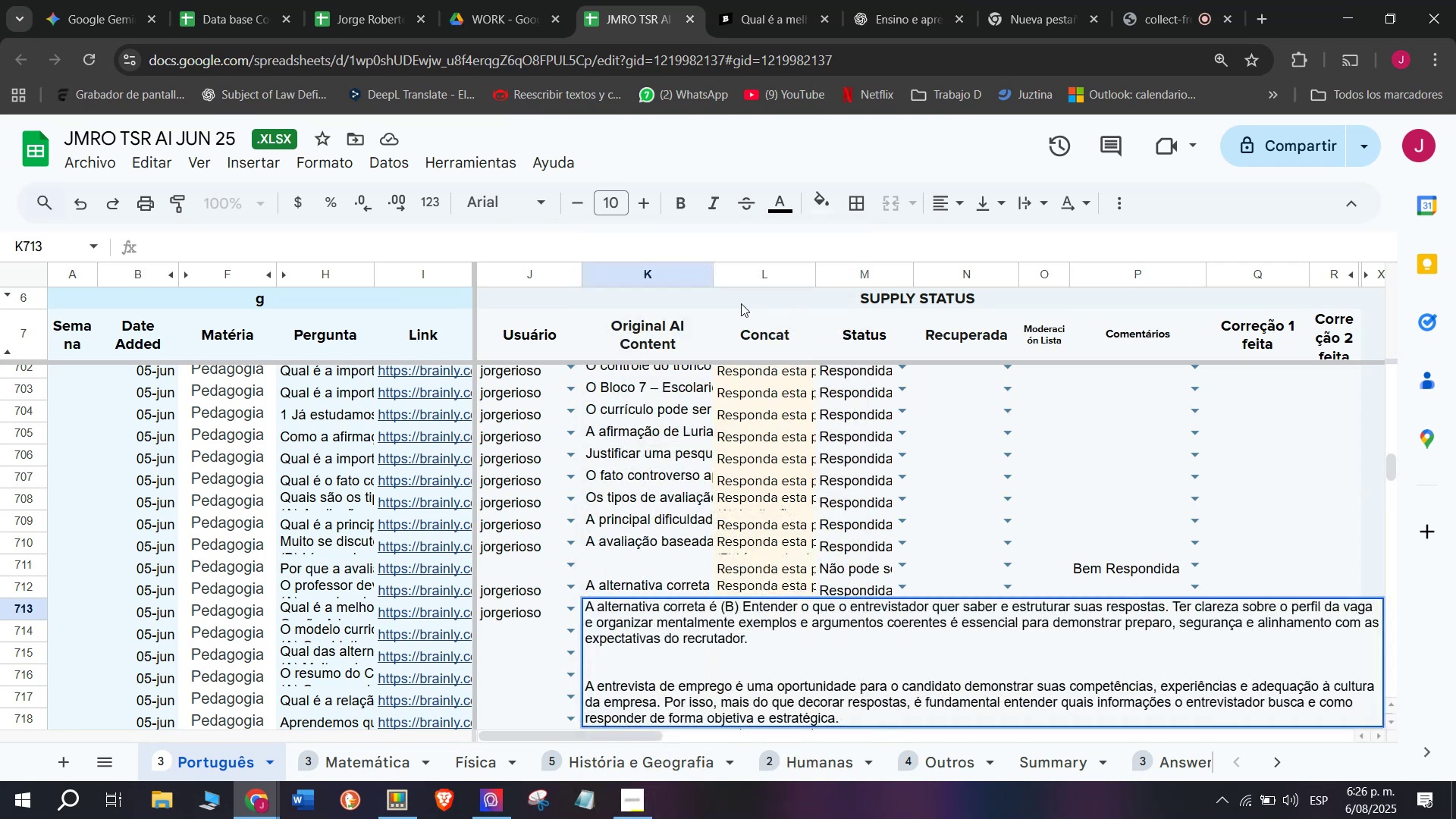 
key(Control+V)
 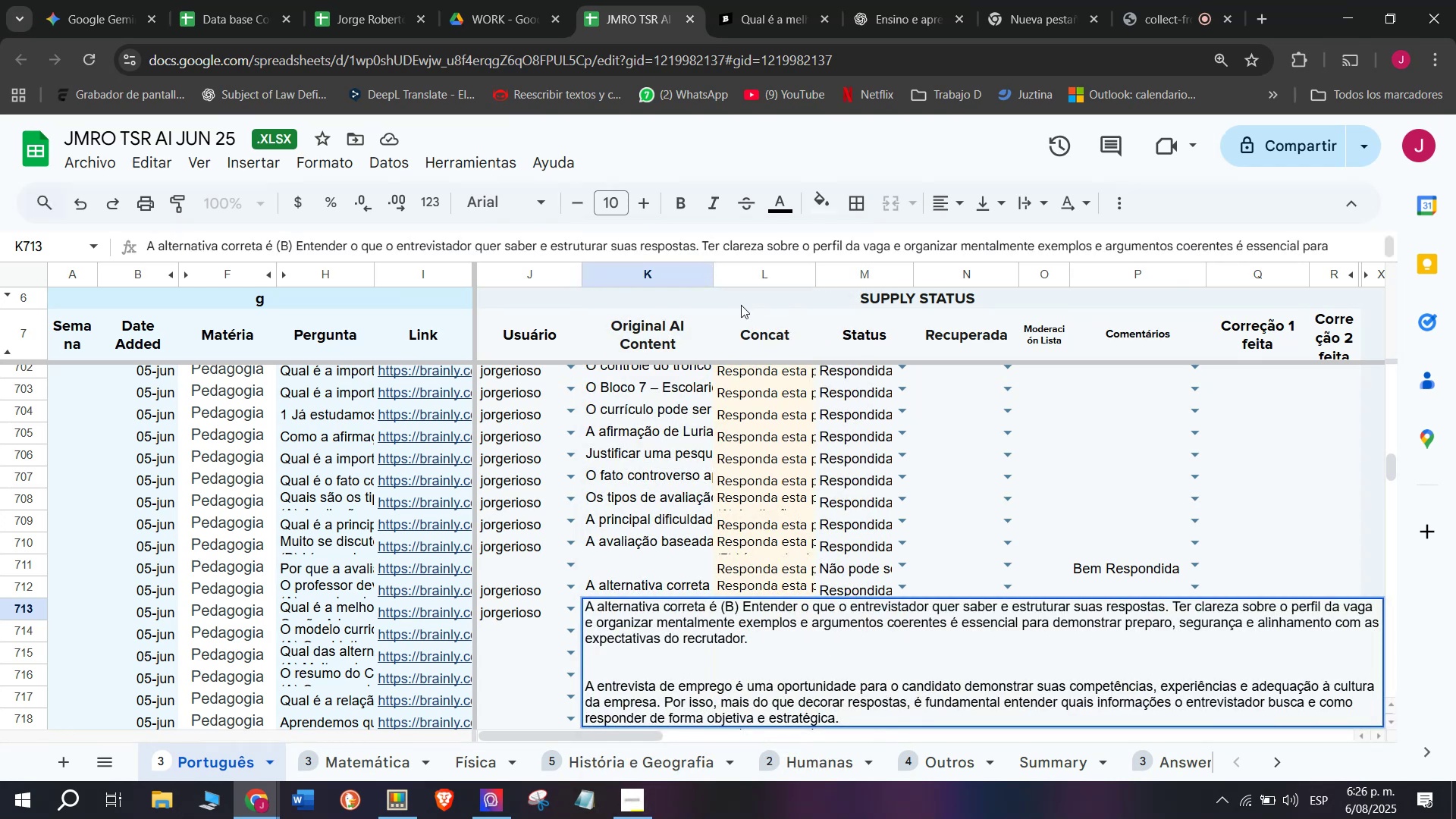 
key(Enter)
 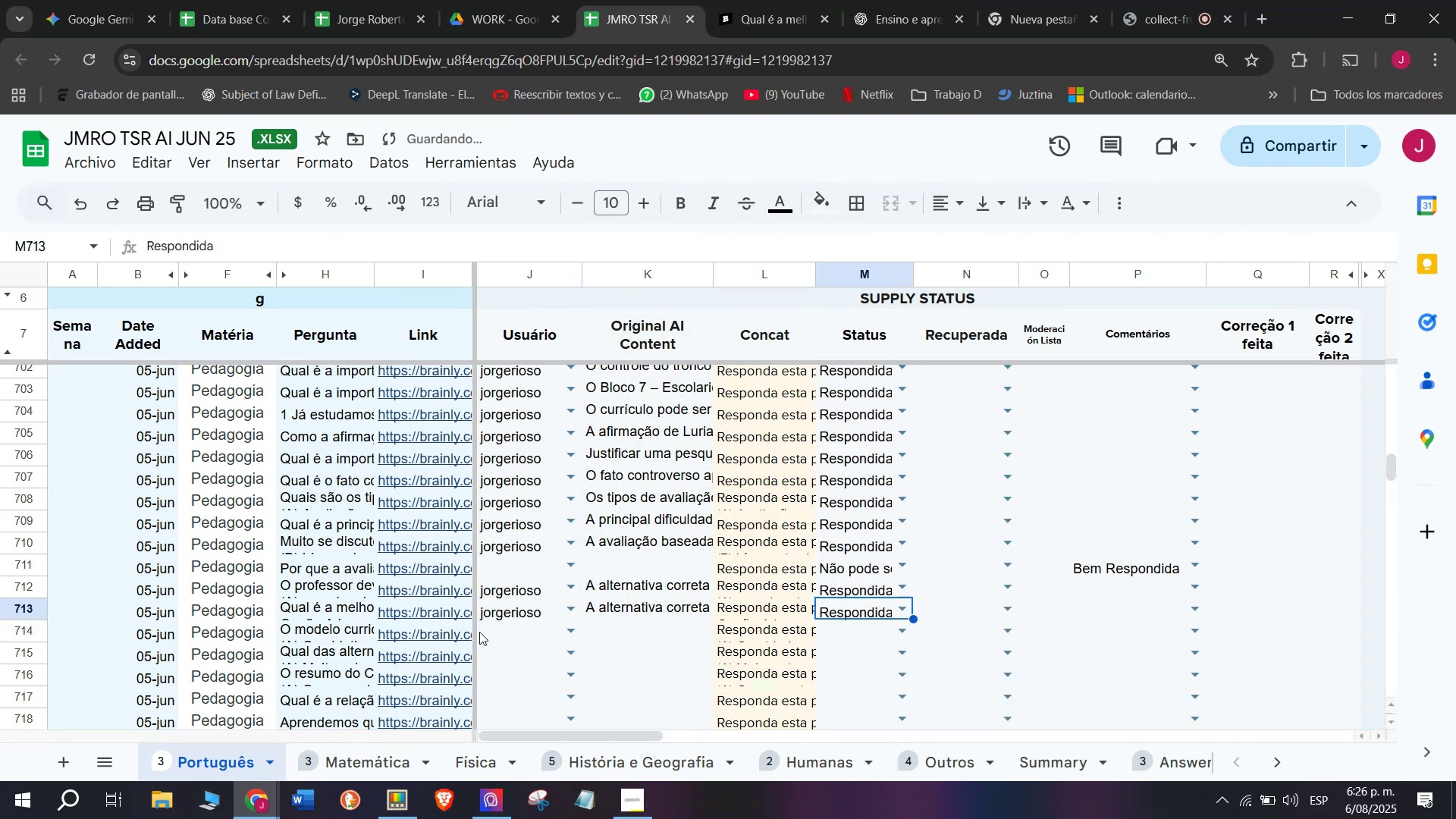 
wait(6.16)
 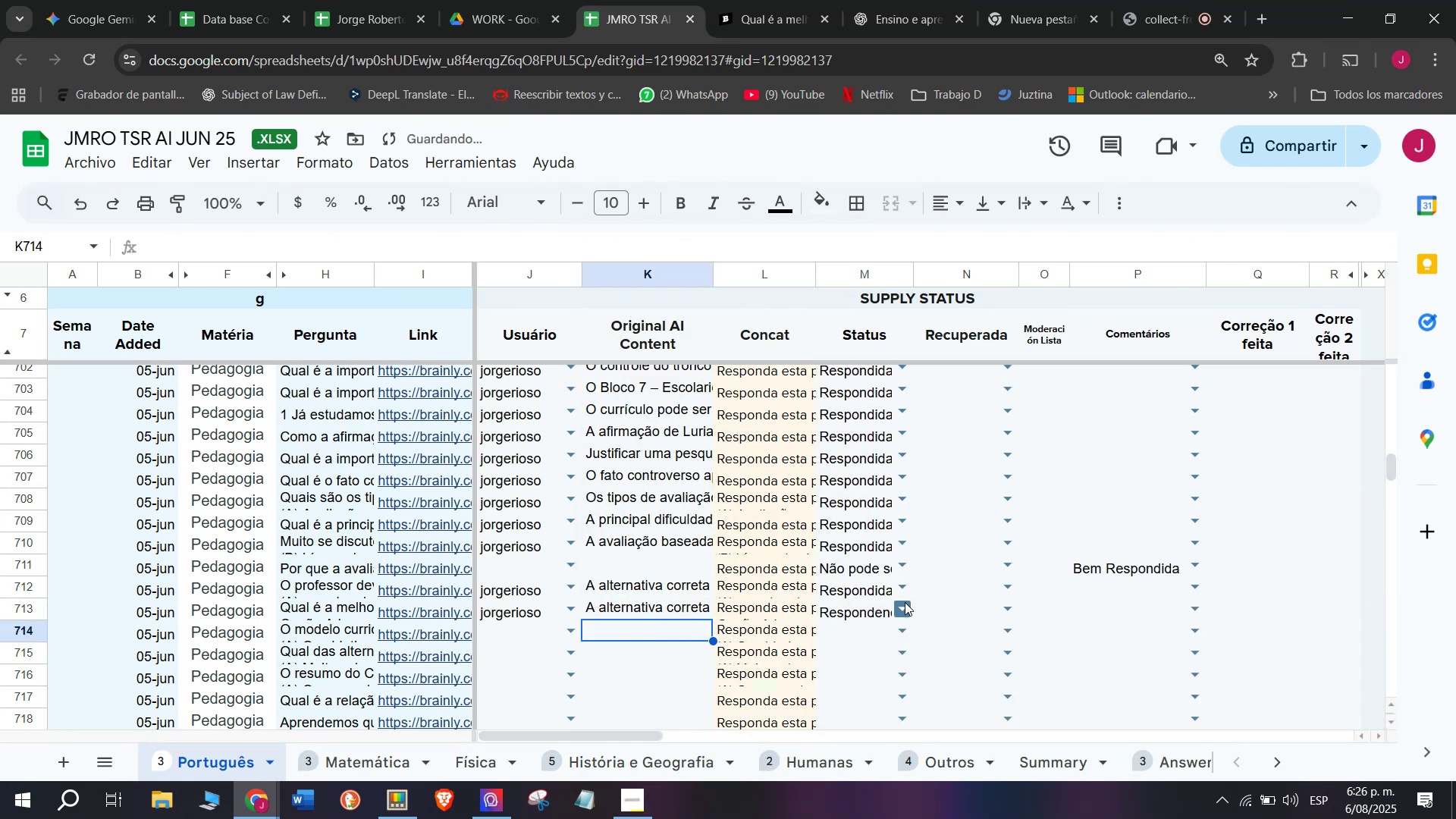 
key(J)
 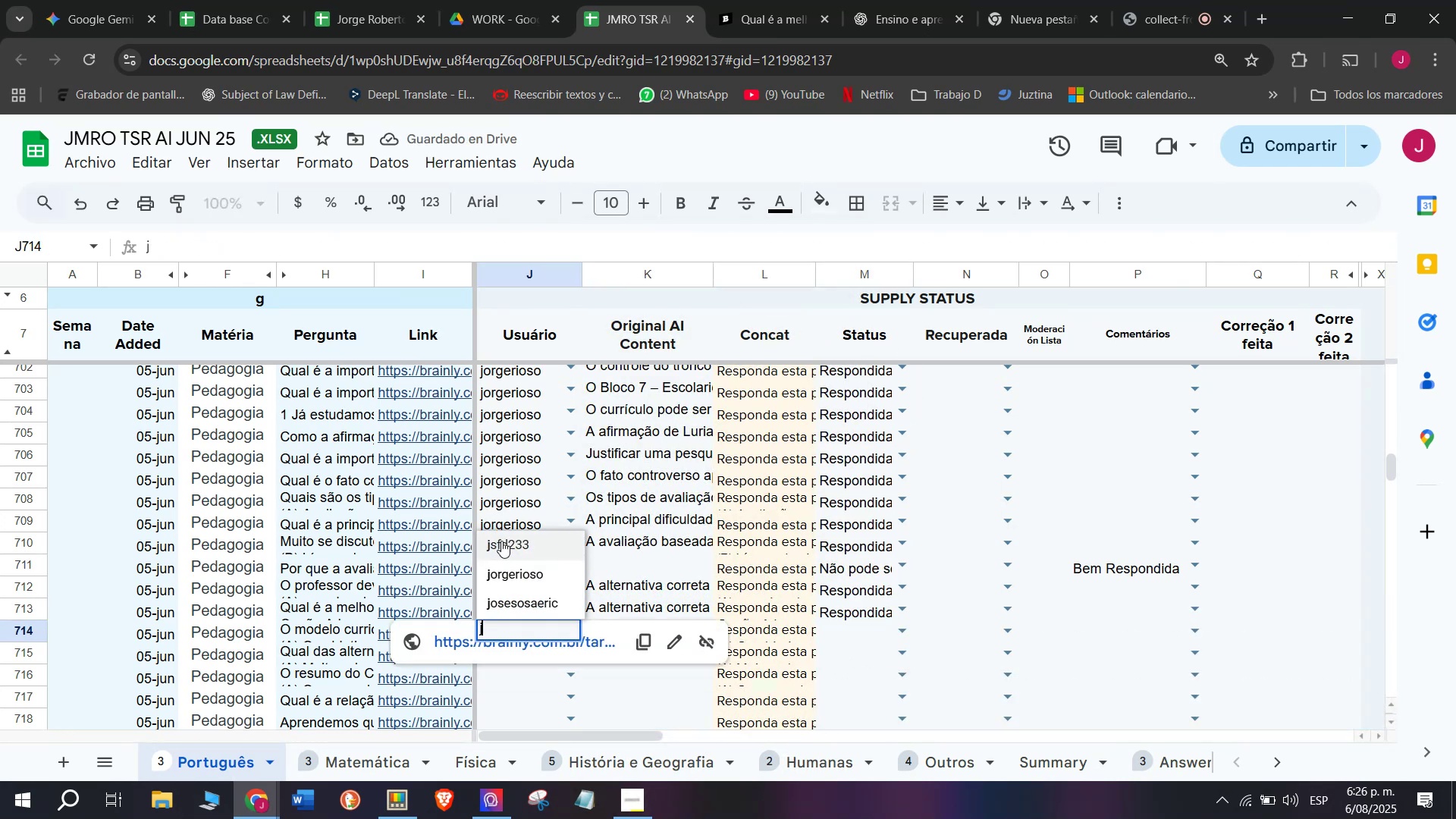 
left_click([491, 576])
 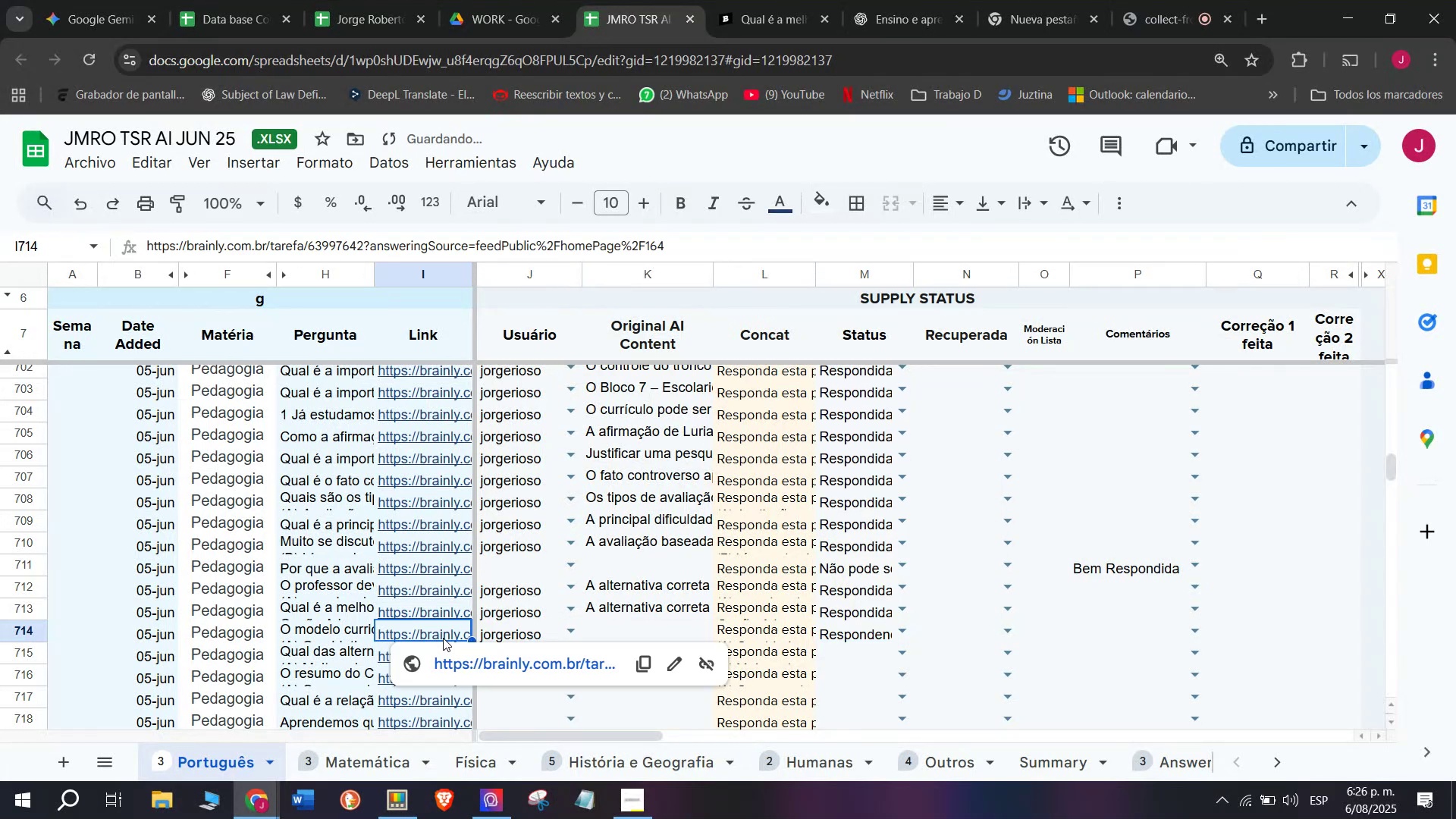 
wait(5.52)
 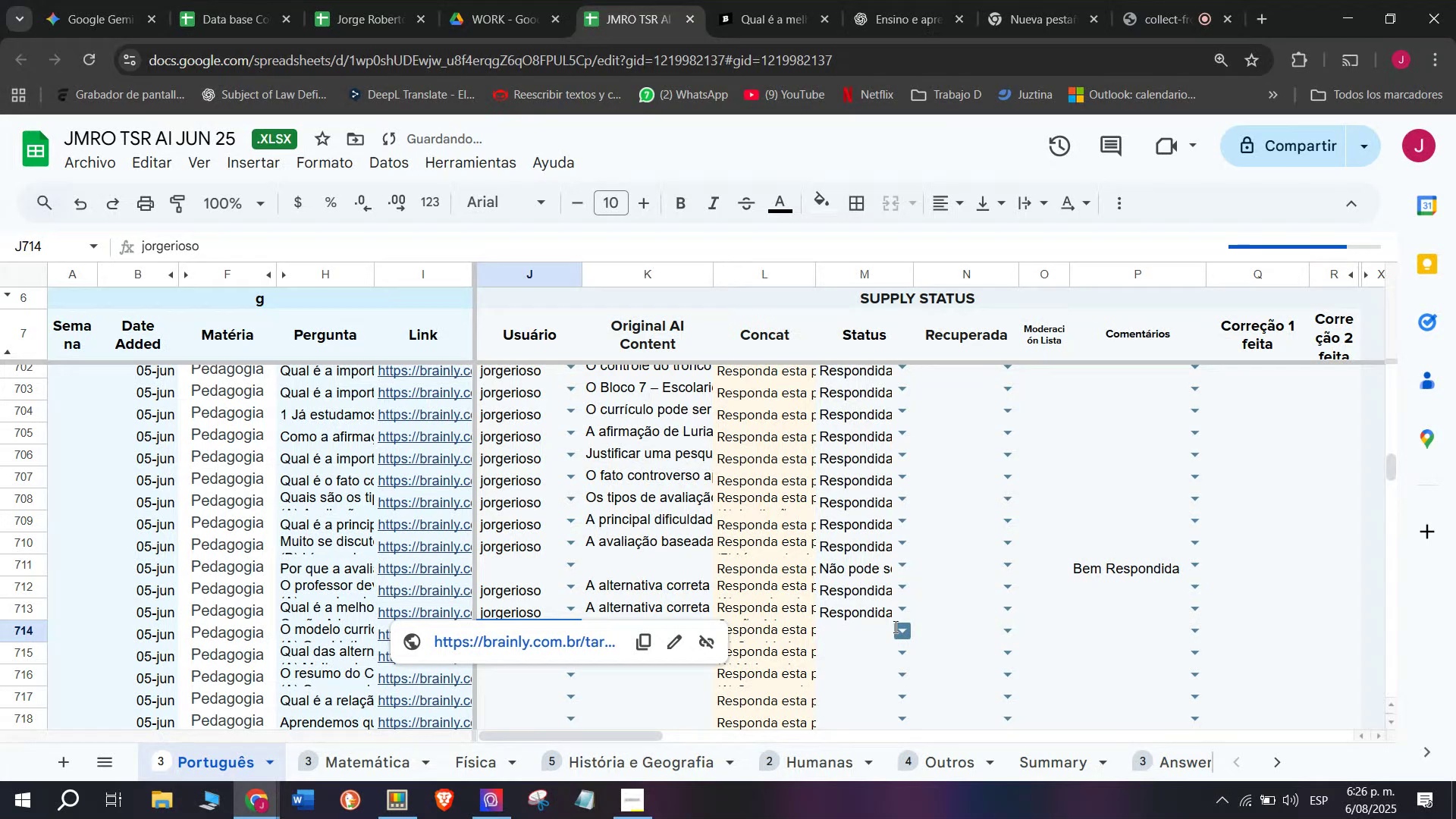 
left_click([802, 0])
 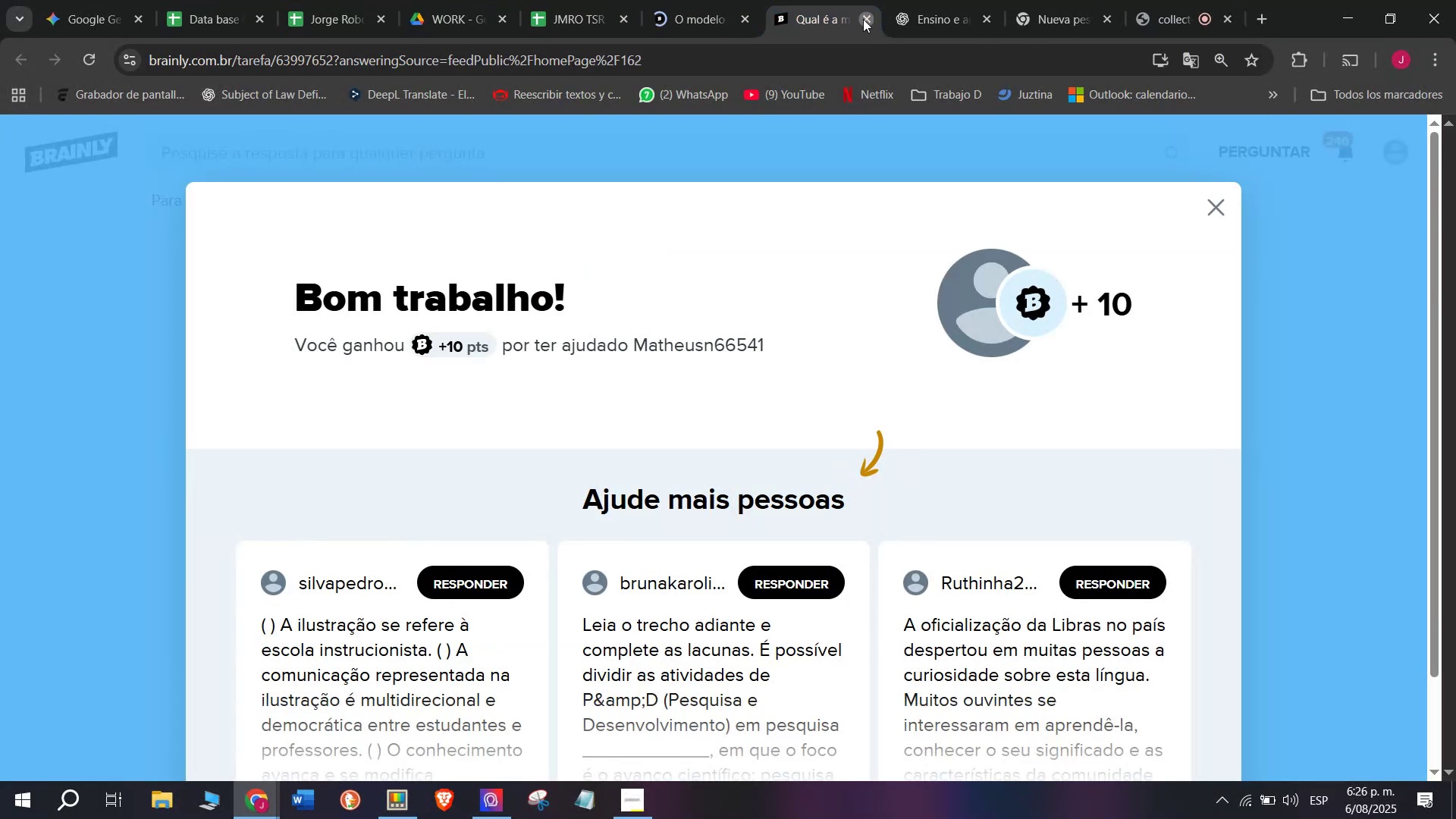 
double_click([684, 0])
 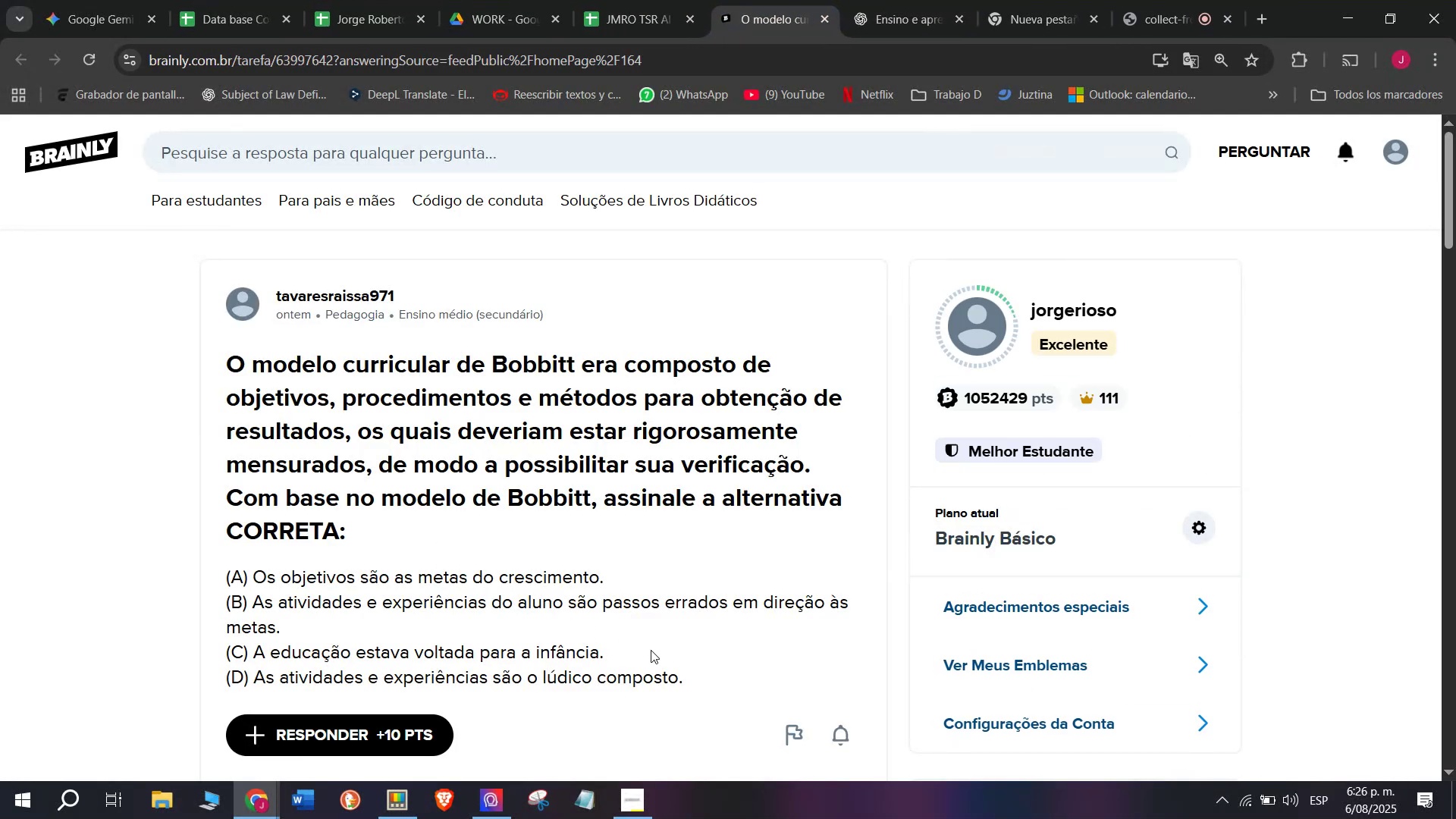 
left_click_drag(start_coordinate=[694, 676], to_coordinate=[221, 367])
 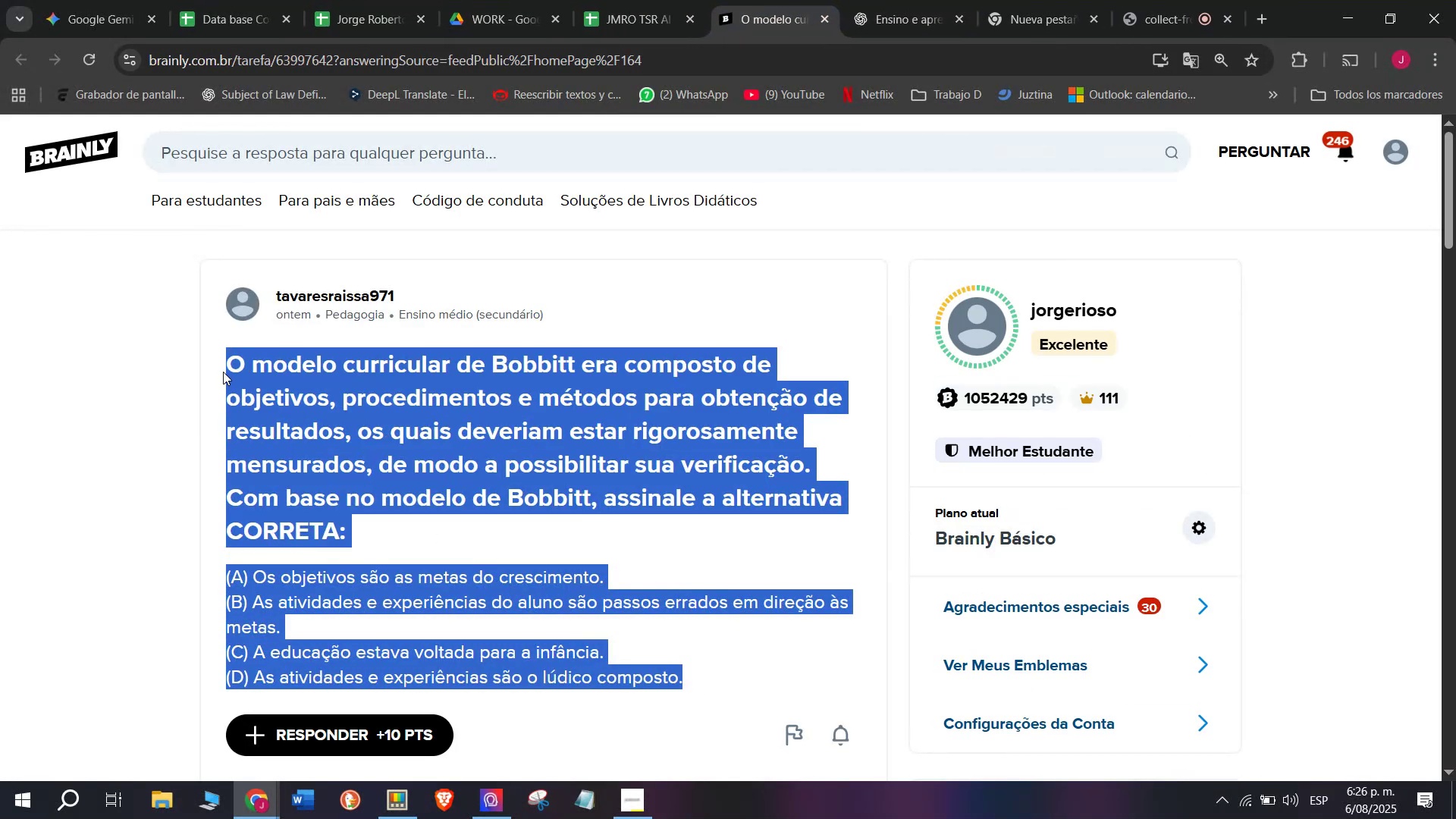 
key(Control+ControlLeft)
 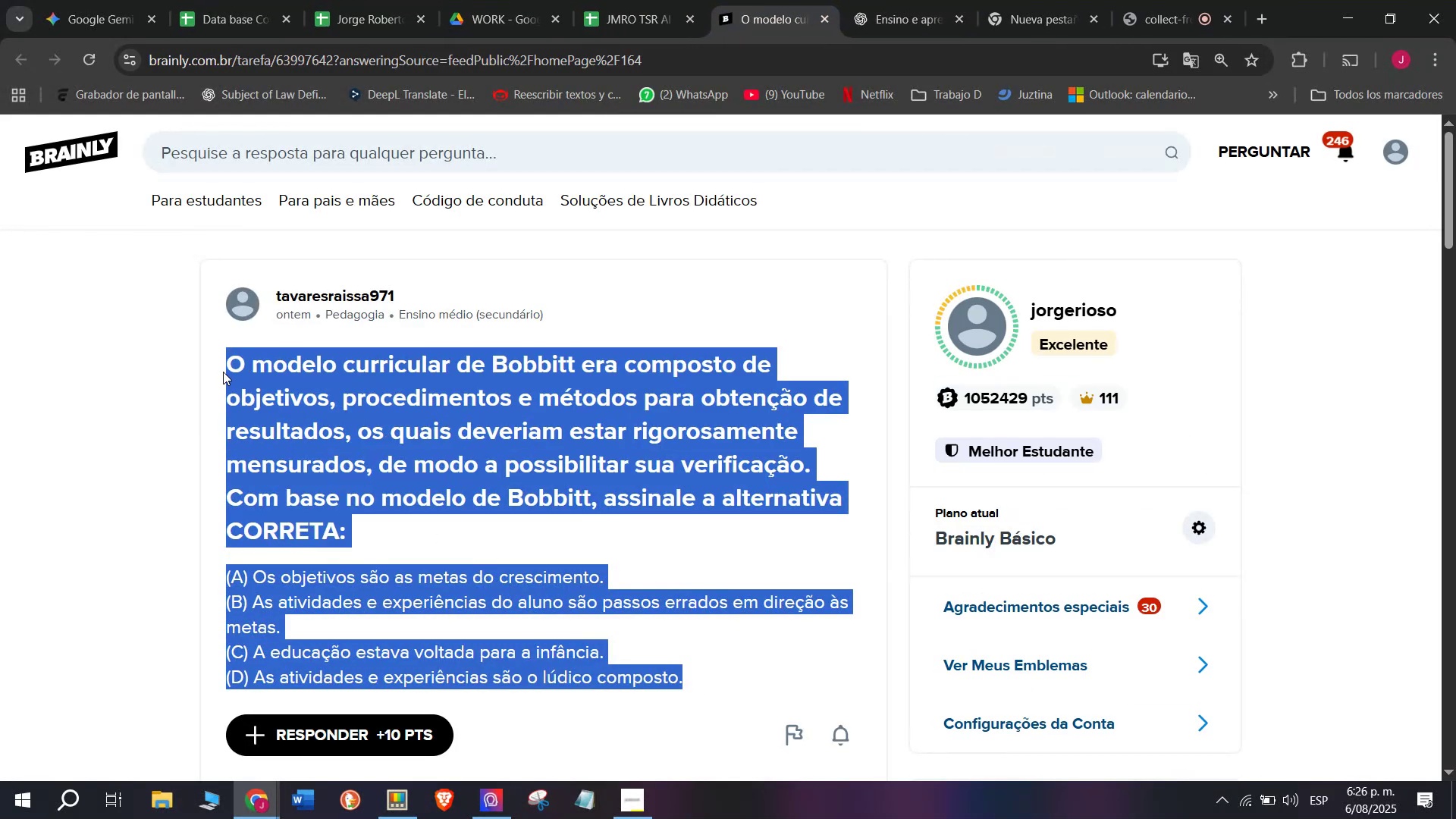 
key(Break)
 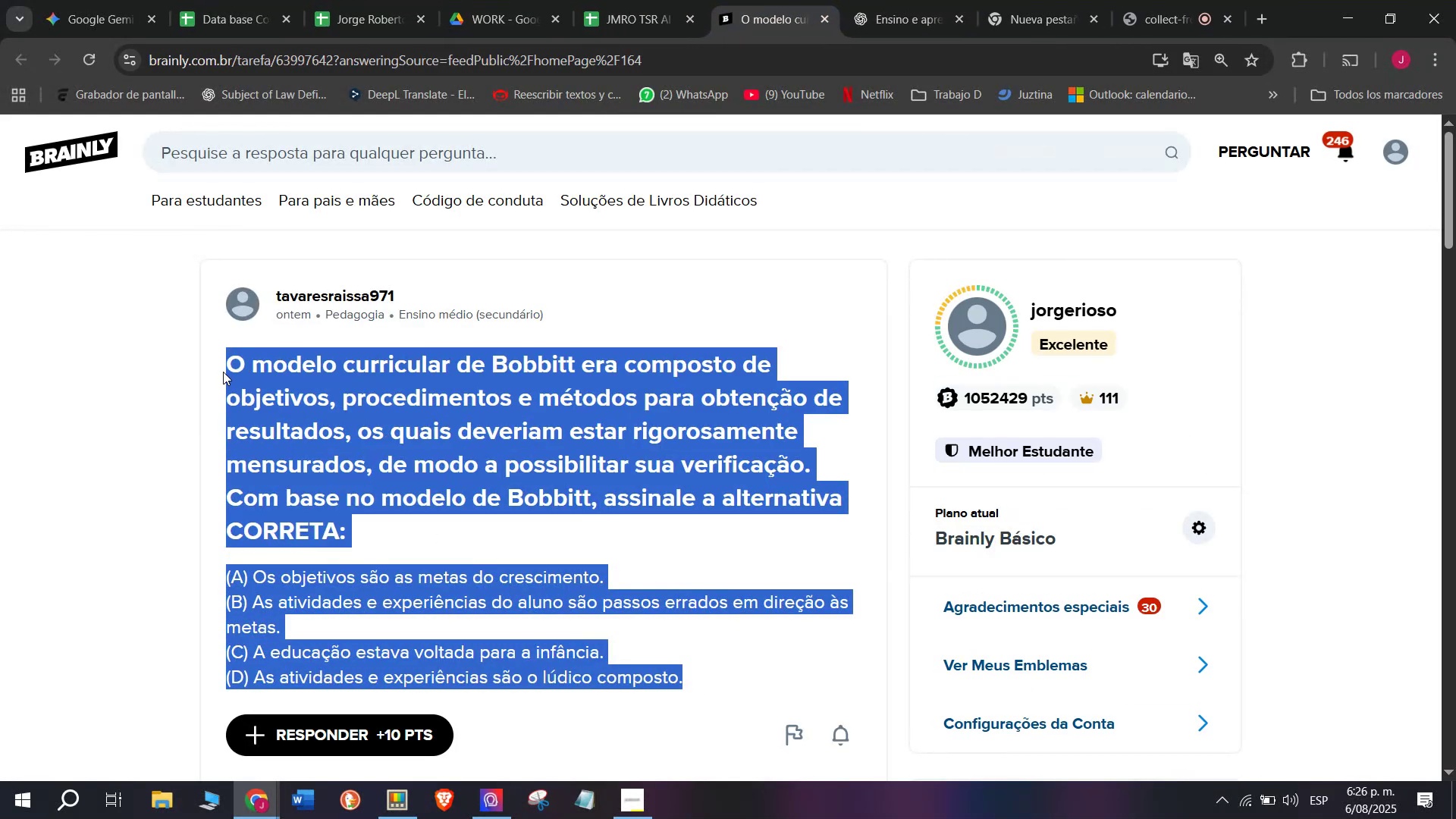 
key(Control+C)
 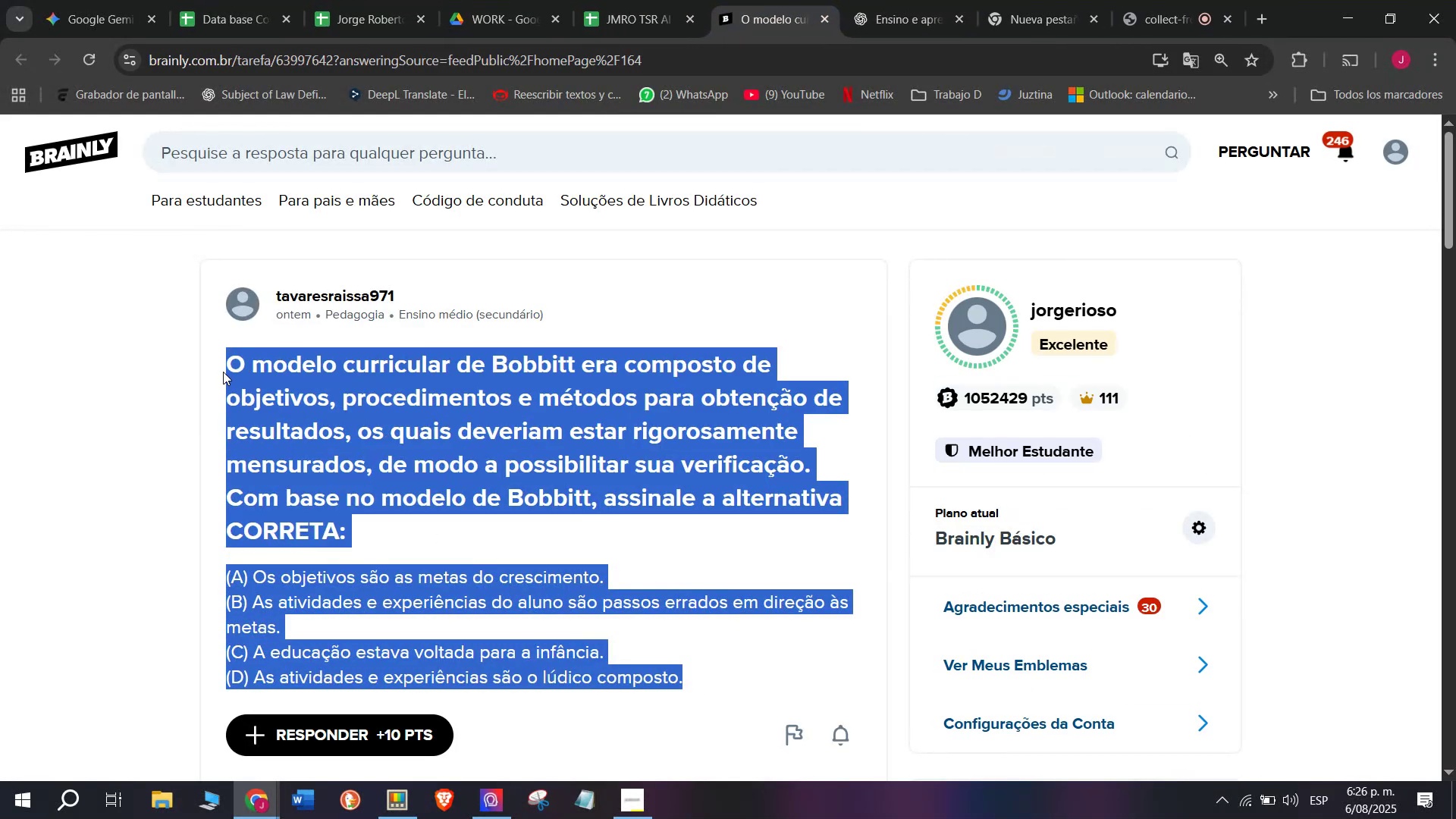 
key(Break)
 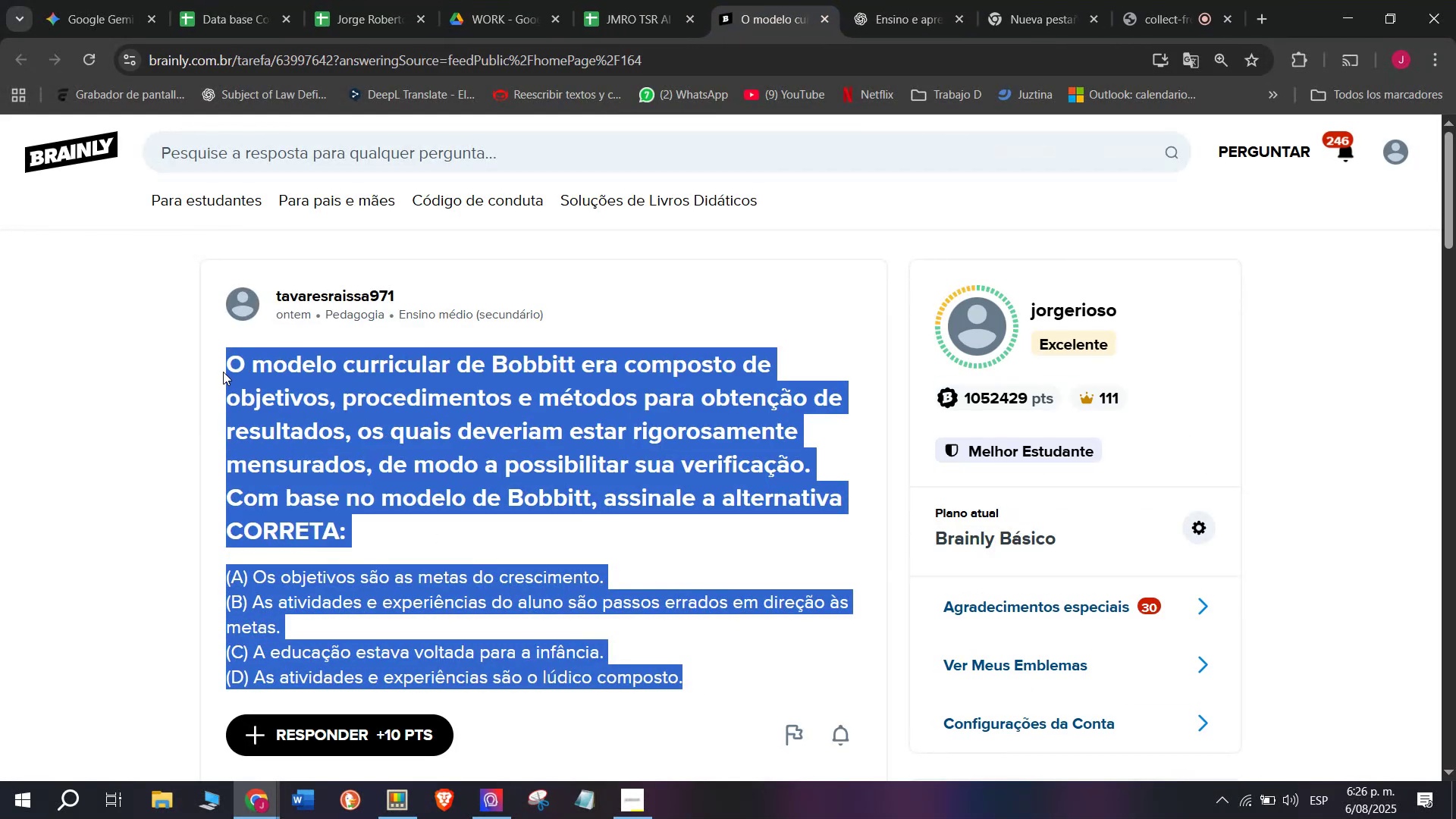 
key(Control+ControlLeft)
 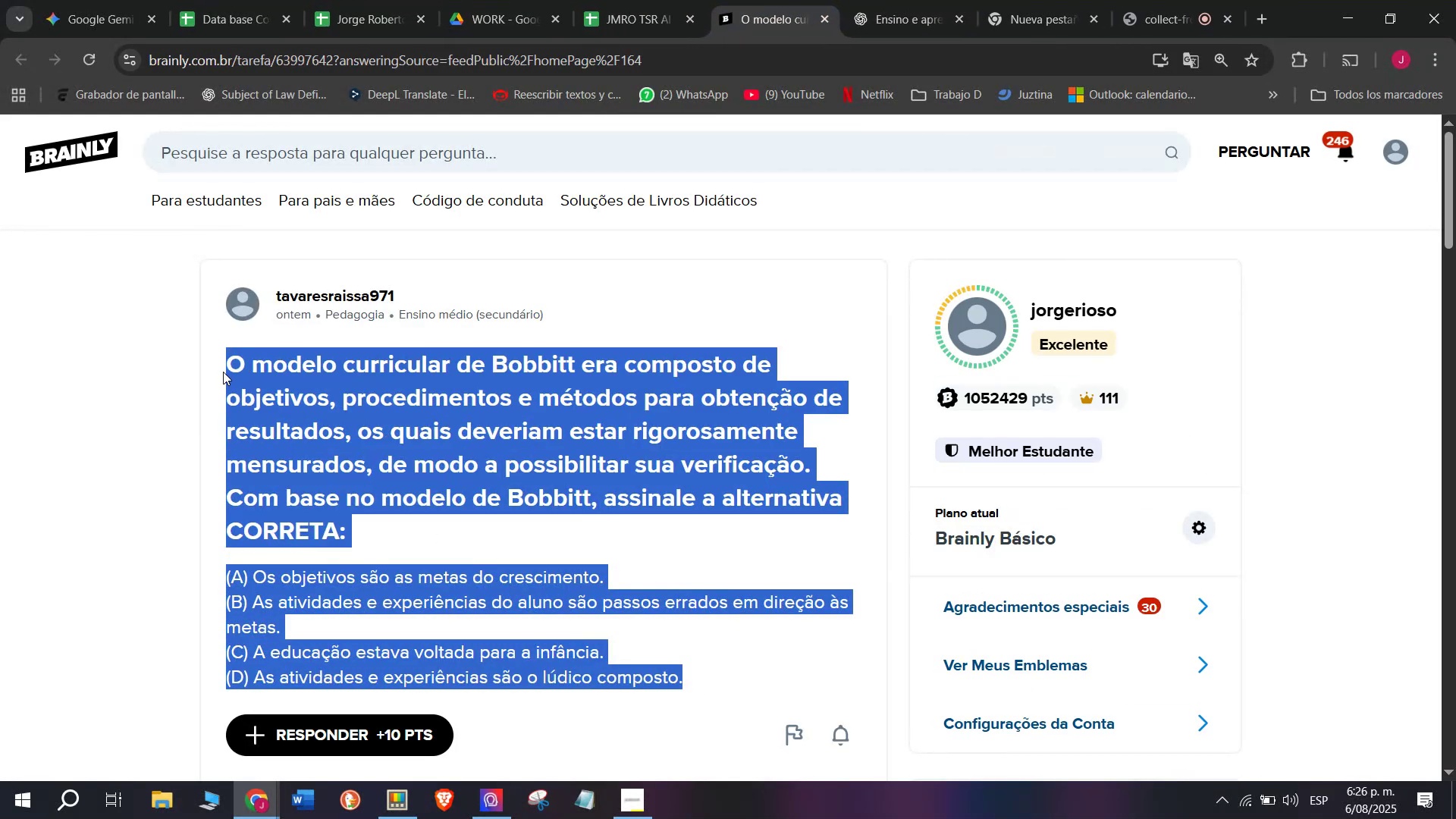 
key(Control+C)
 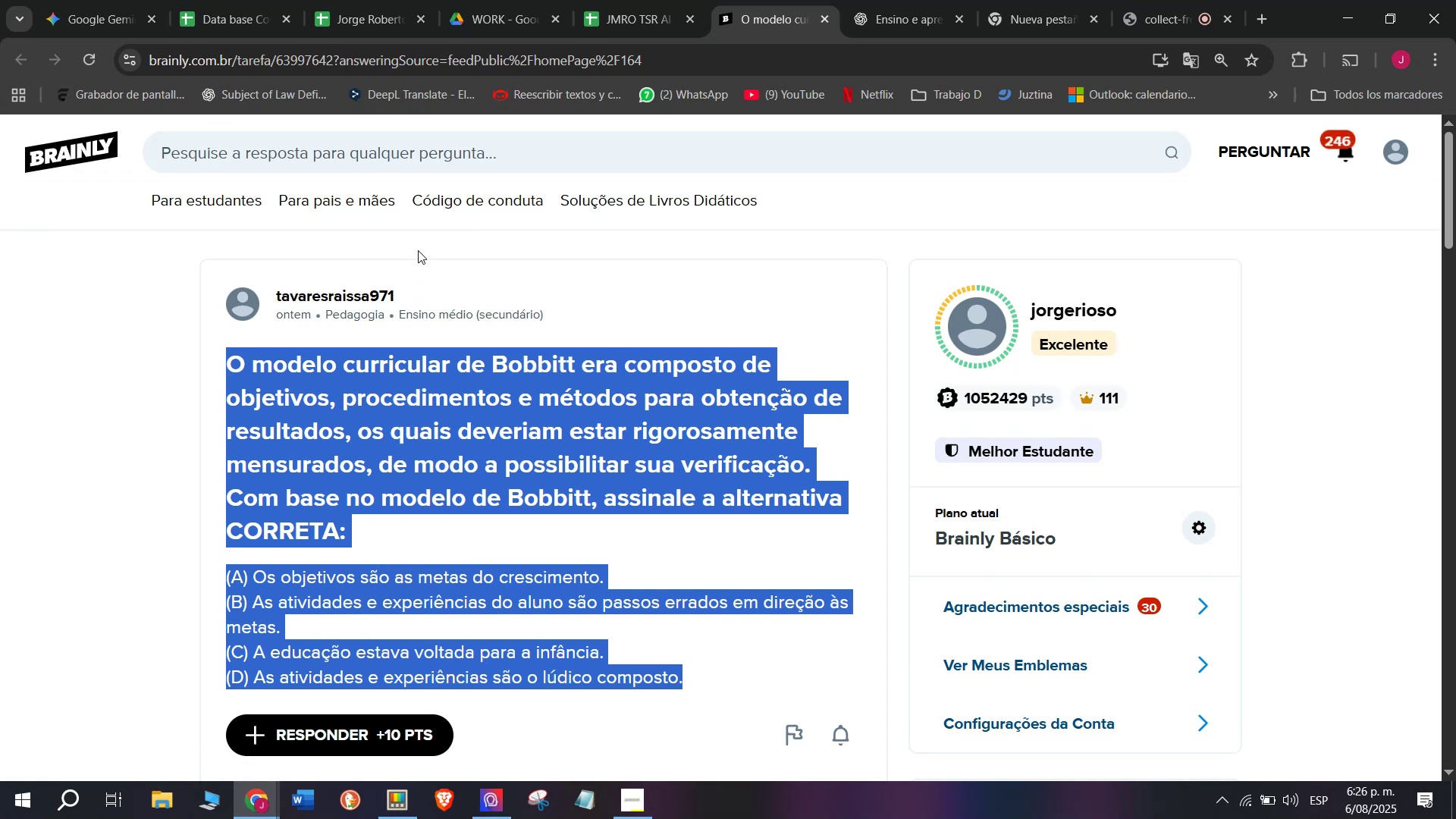 
mouse_move([669, 5])
 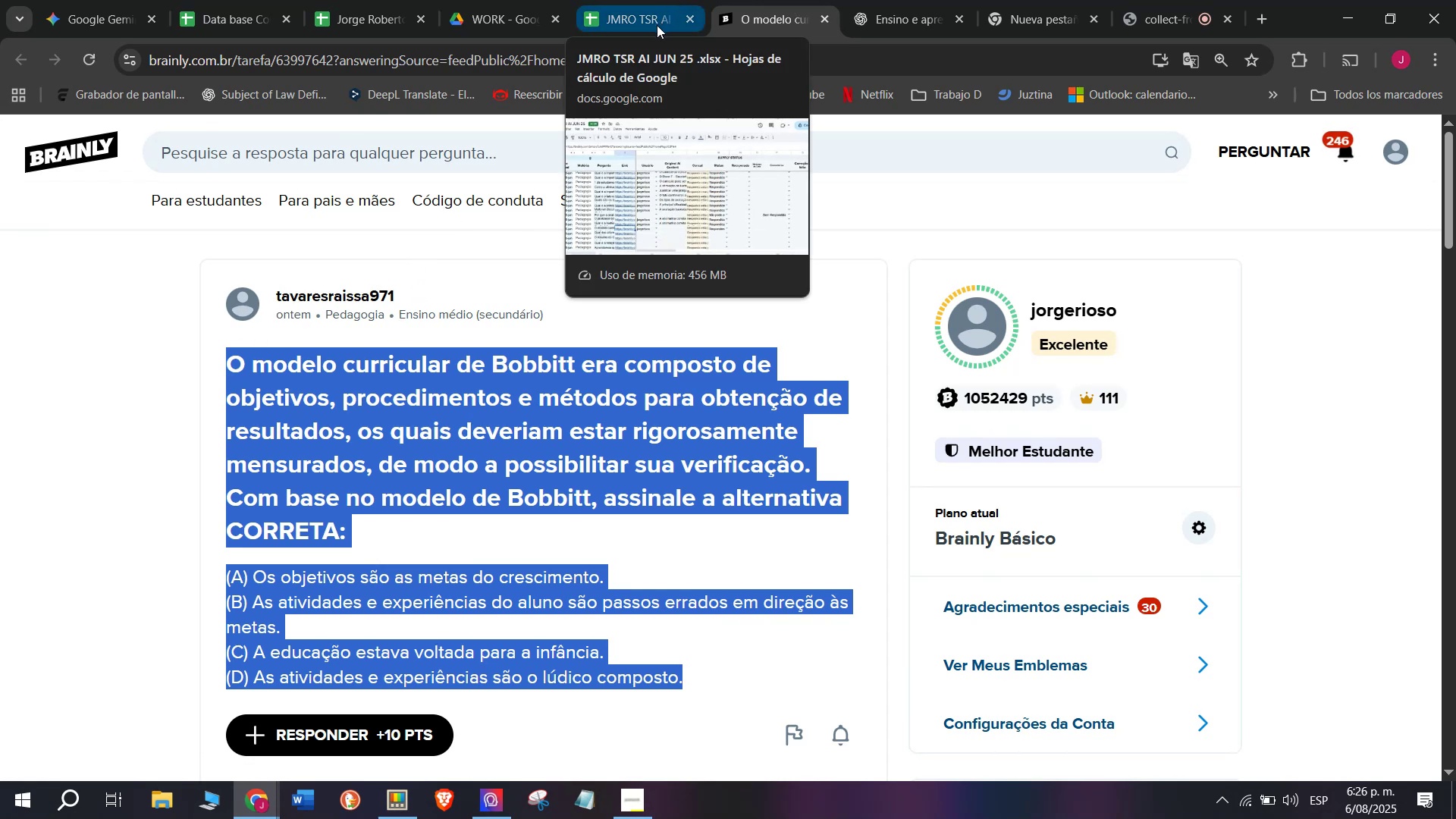 
left_click([917, 0])
 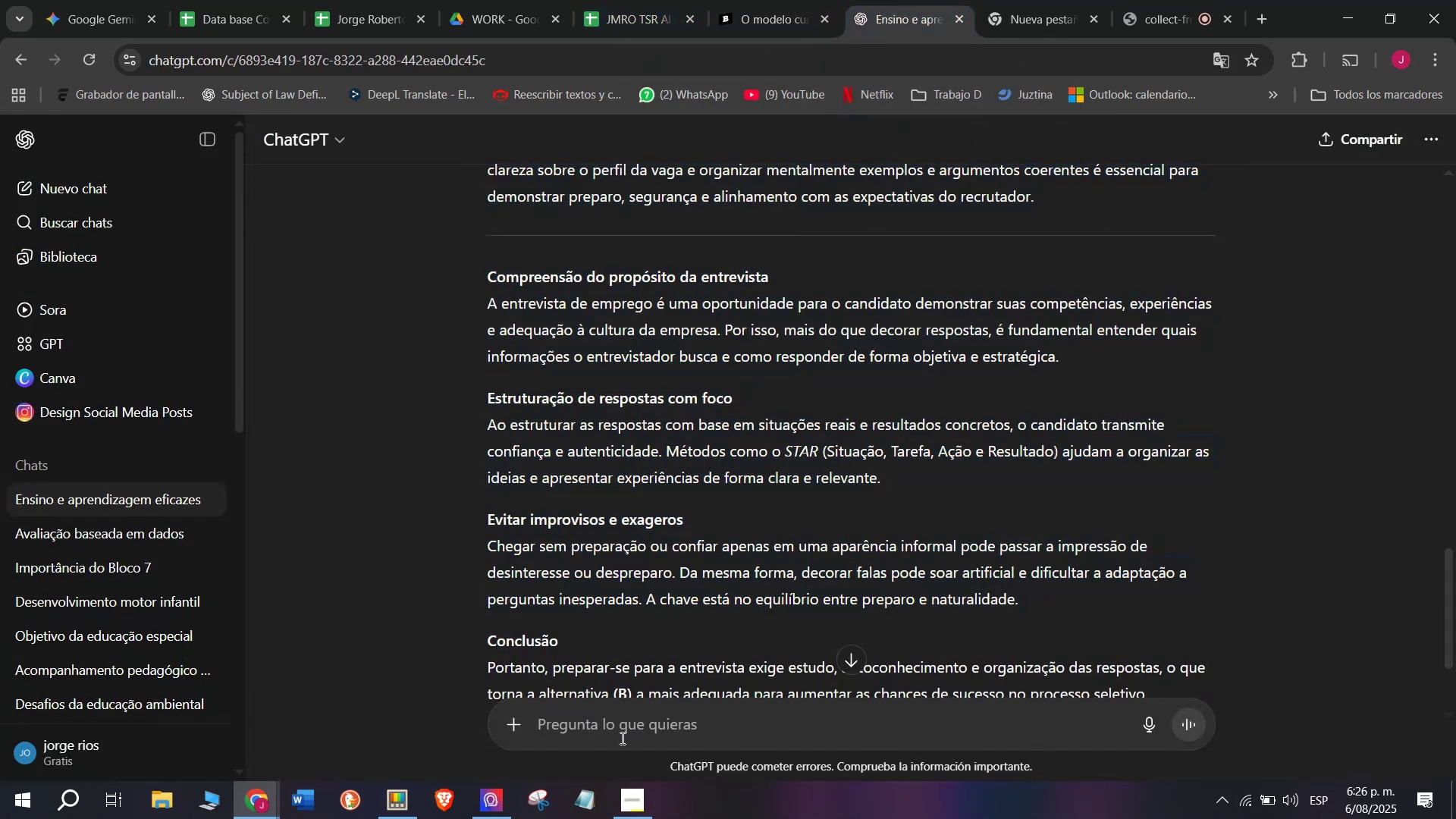 
key(C)
 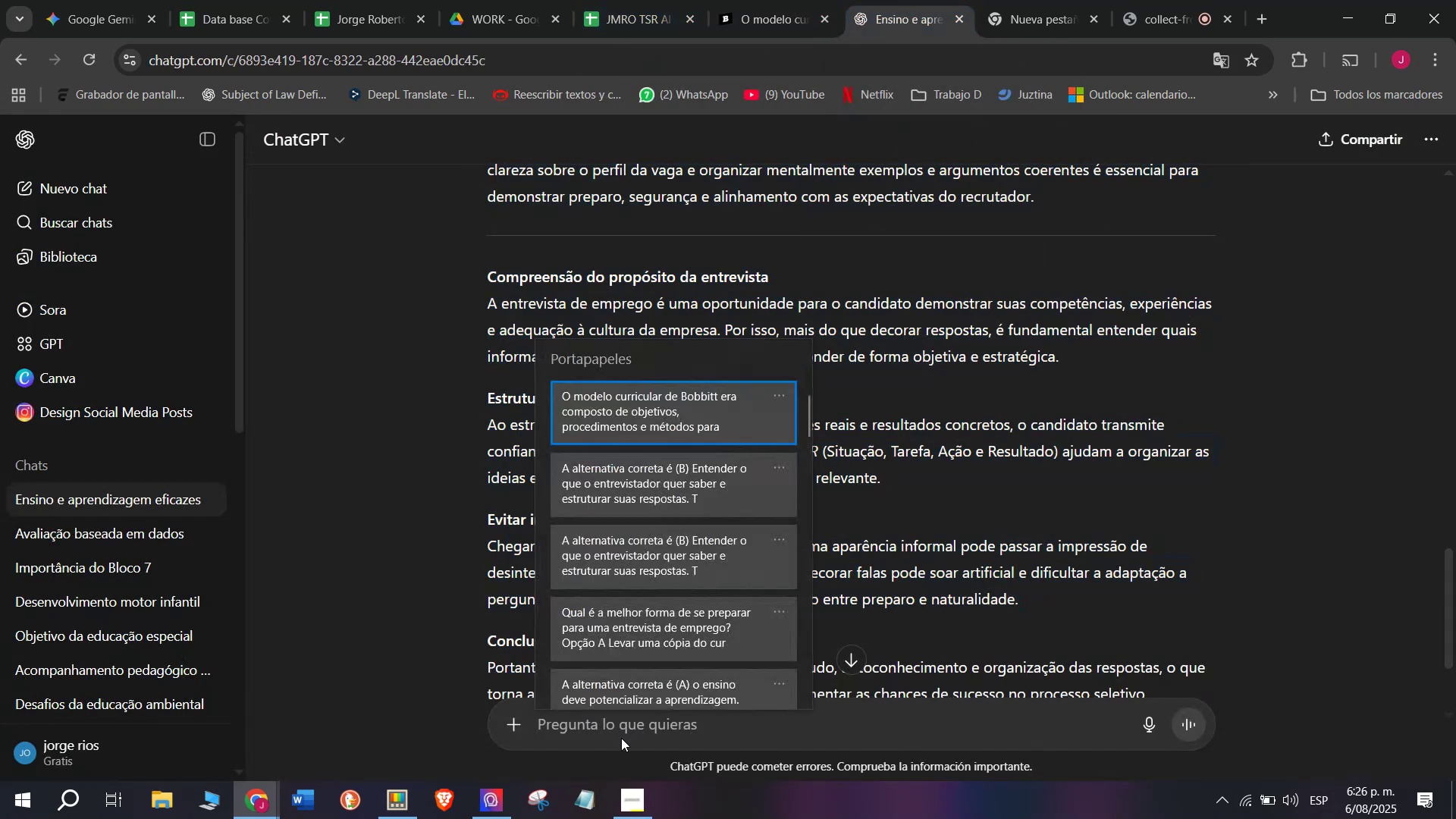 
key(Meta+MetaLeft)
 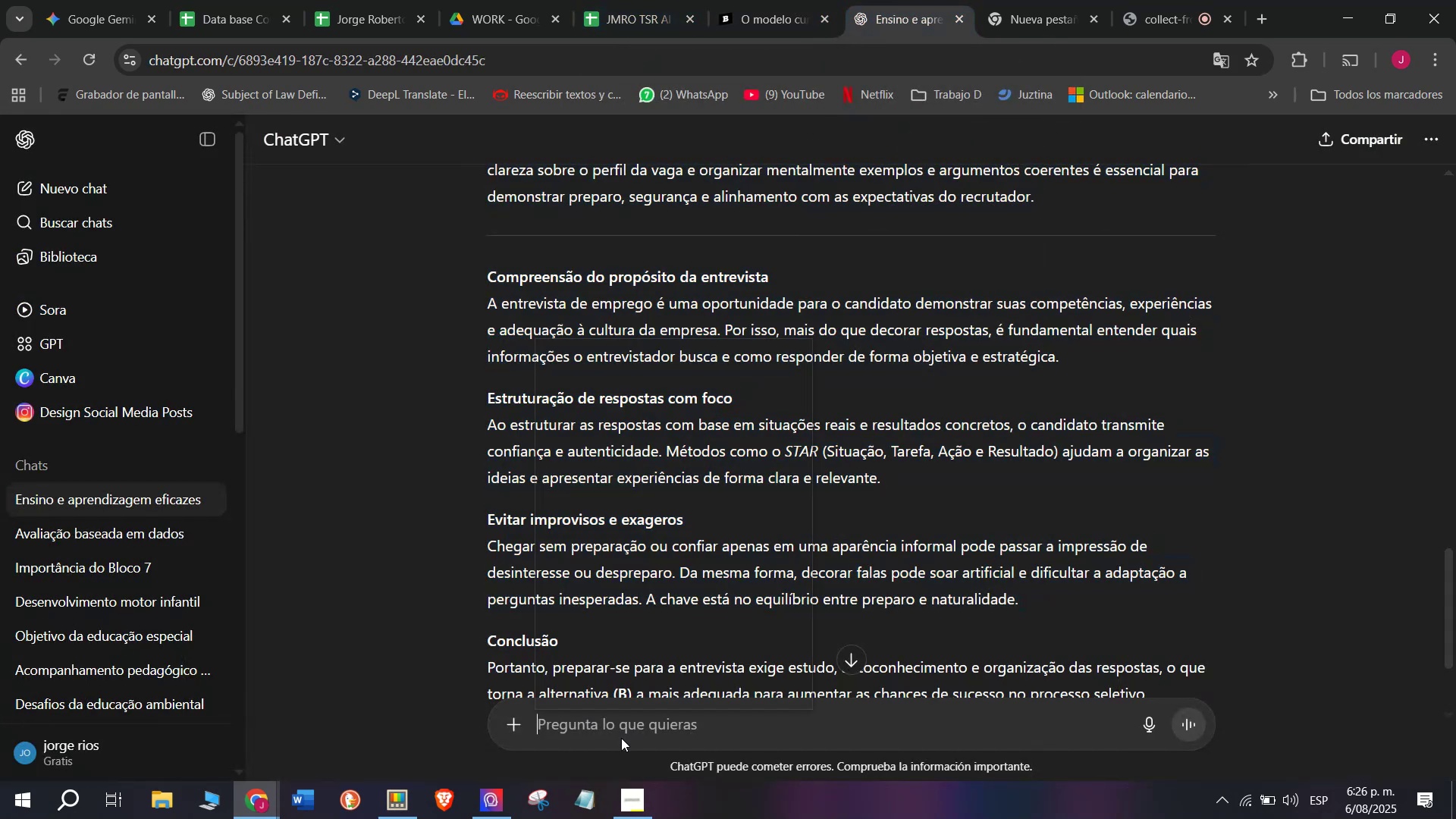 
key(Meta+V)
 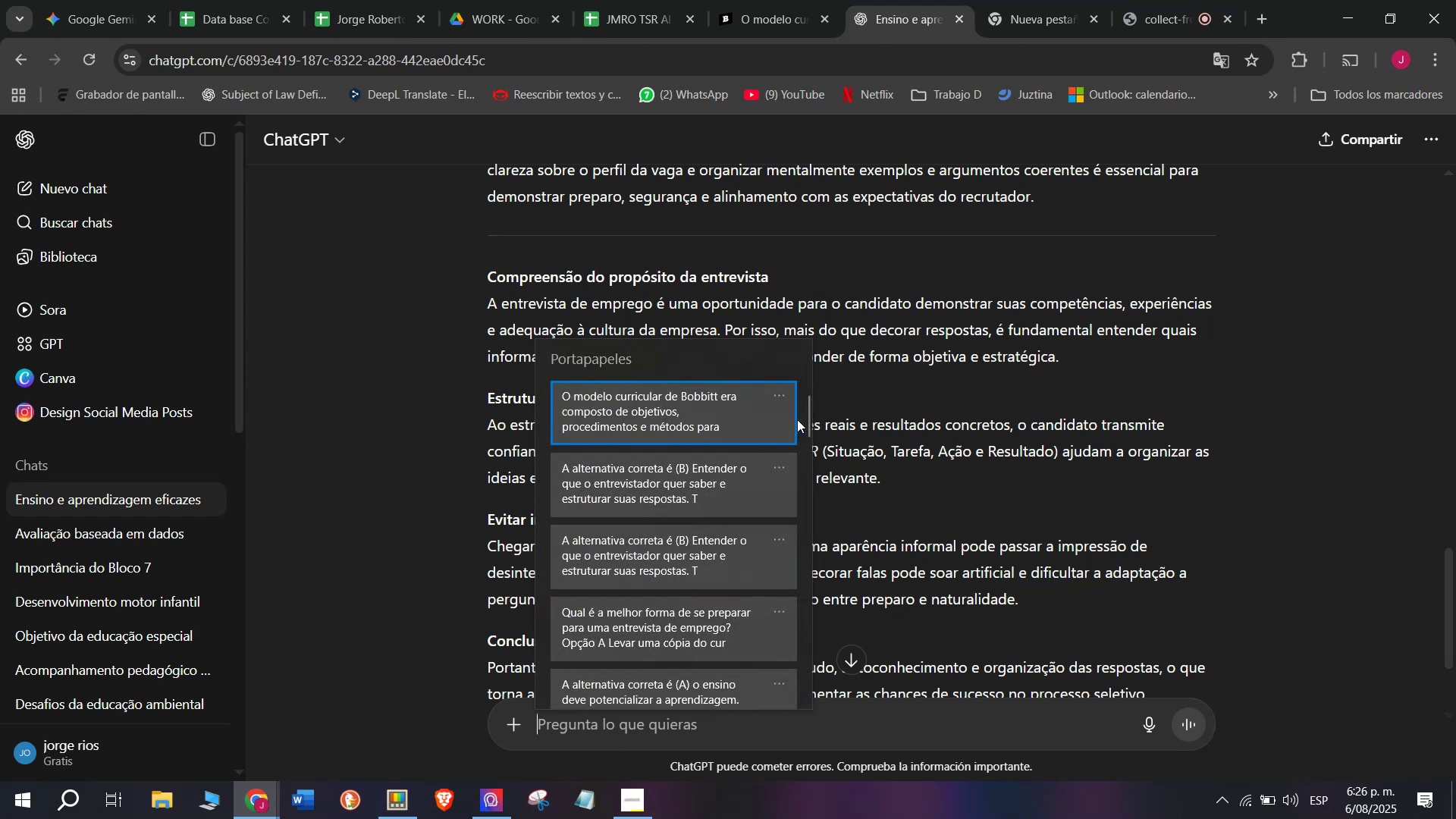 
left_click_drag(start_coordinate=[803, 421], to_coordinate=[830, 734])
 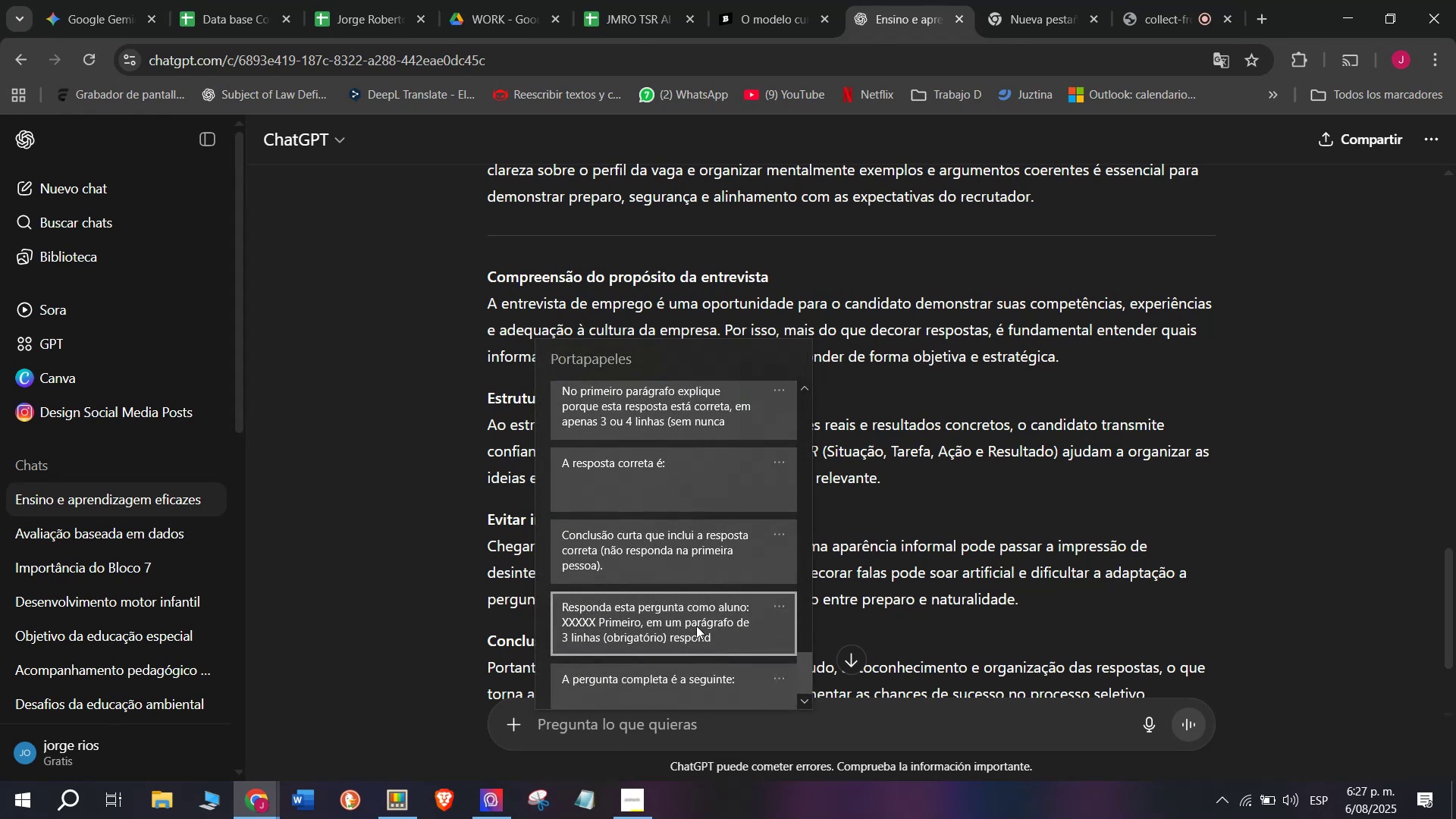 
left_click([695, 622])
 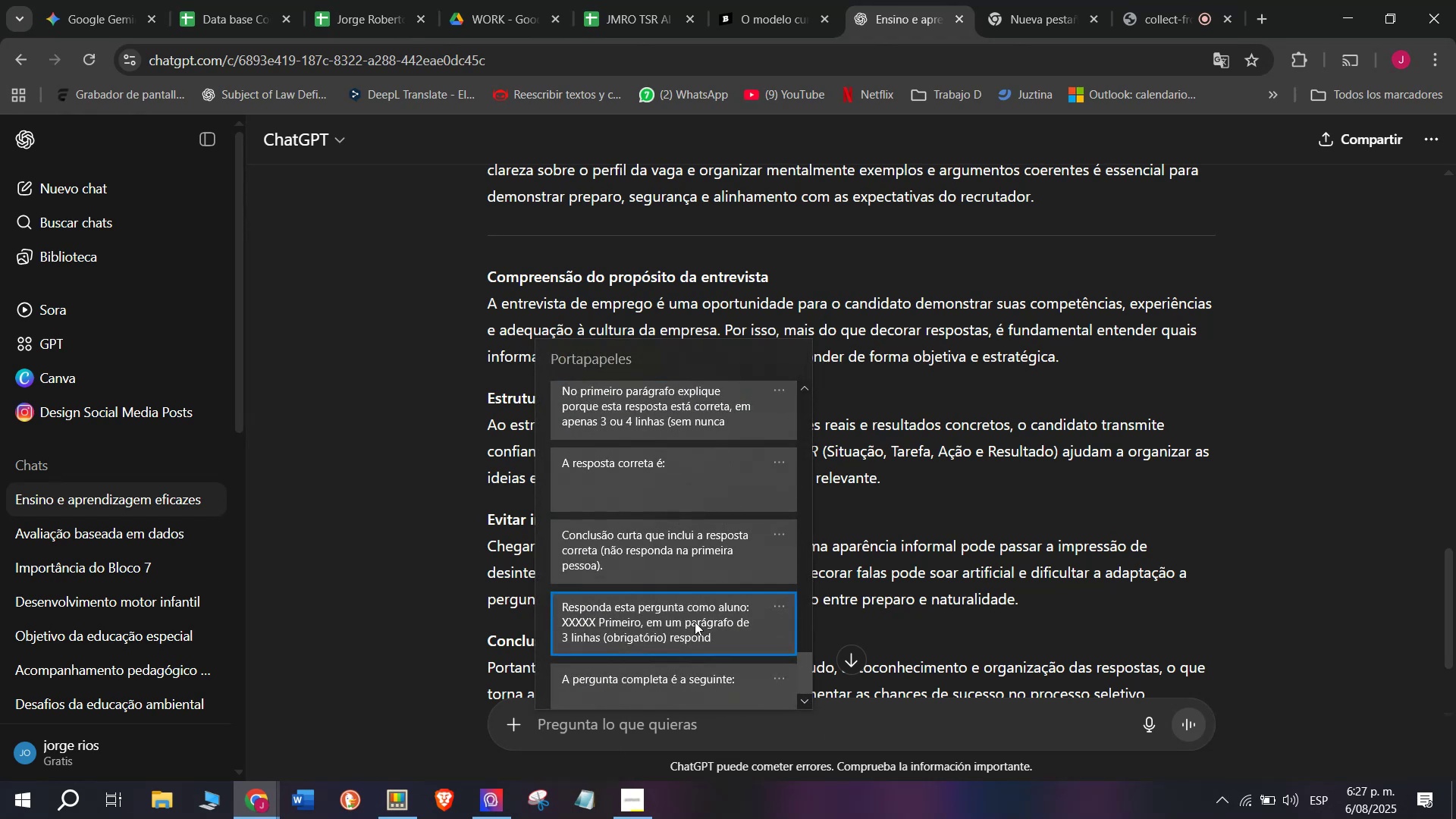 
key(Control+ControlLeft)
 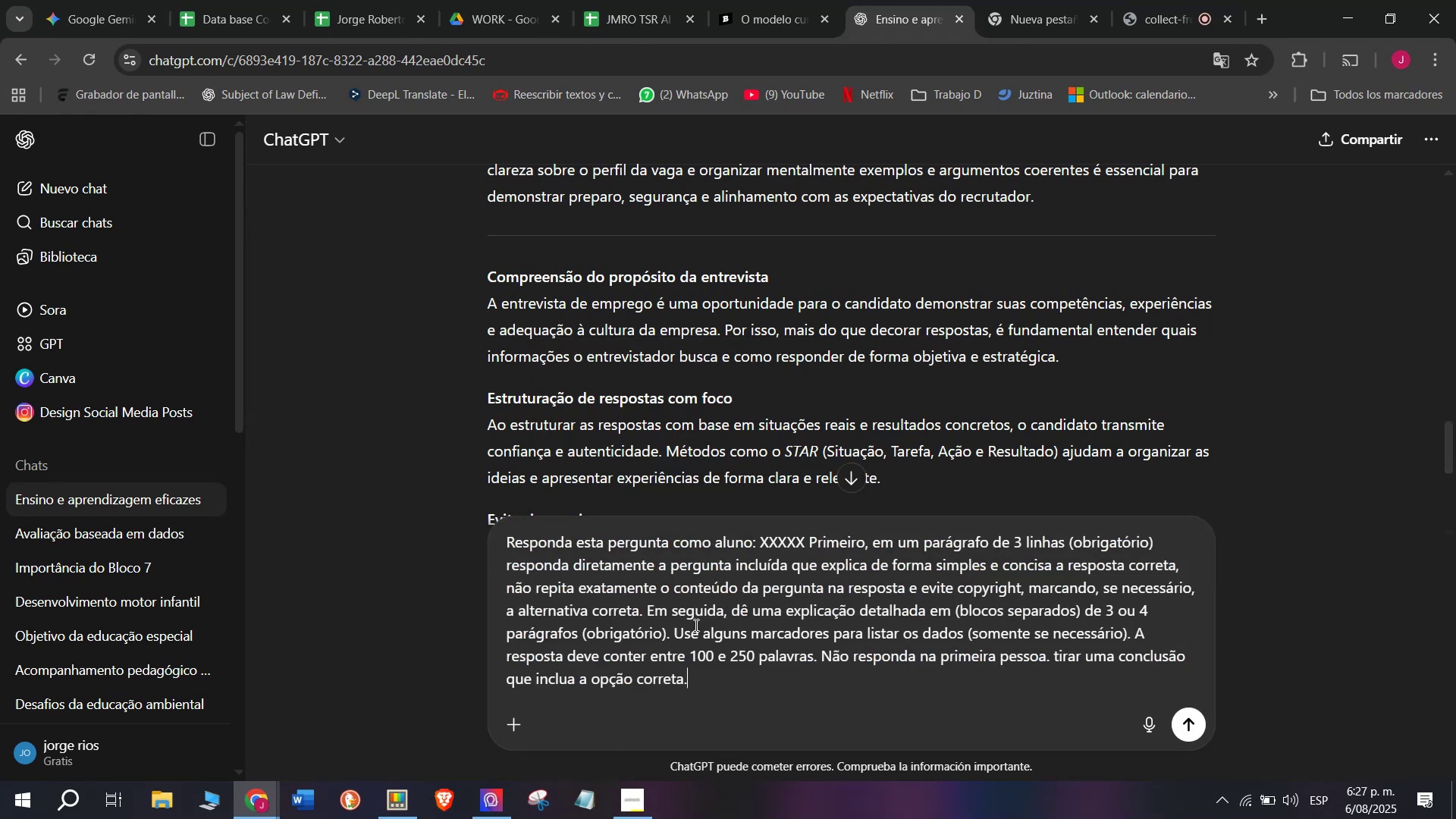 
key(Control+V)
 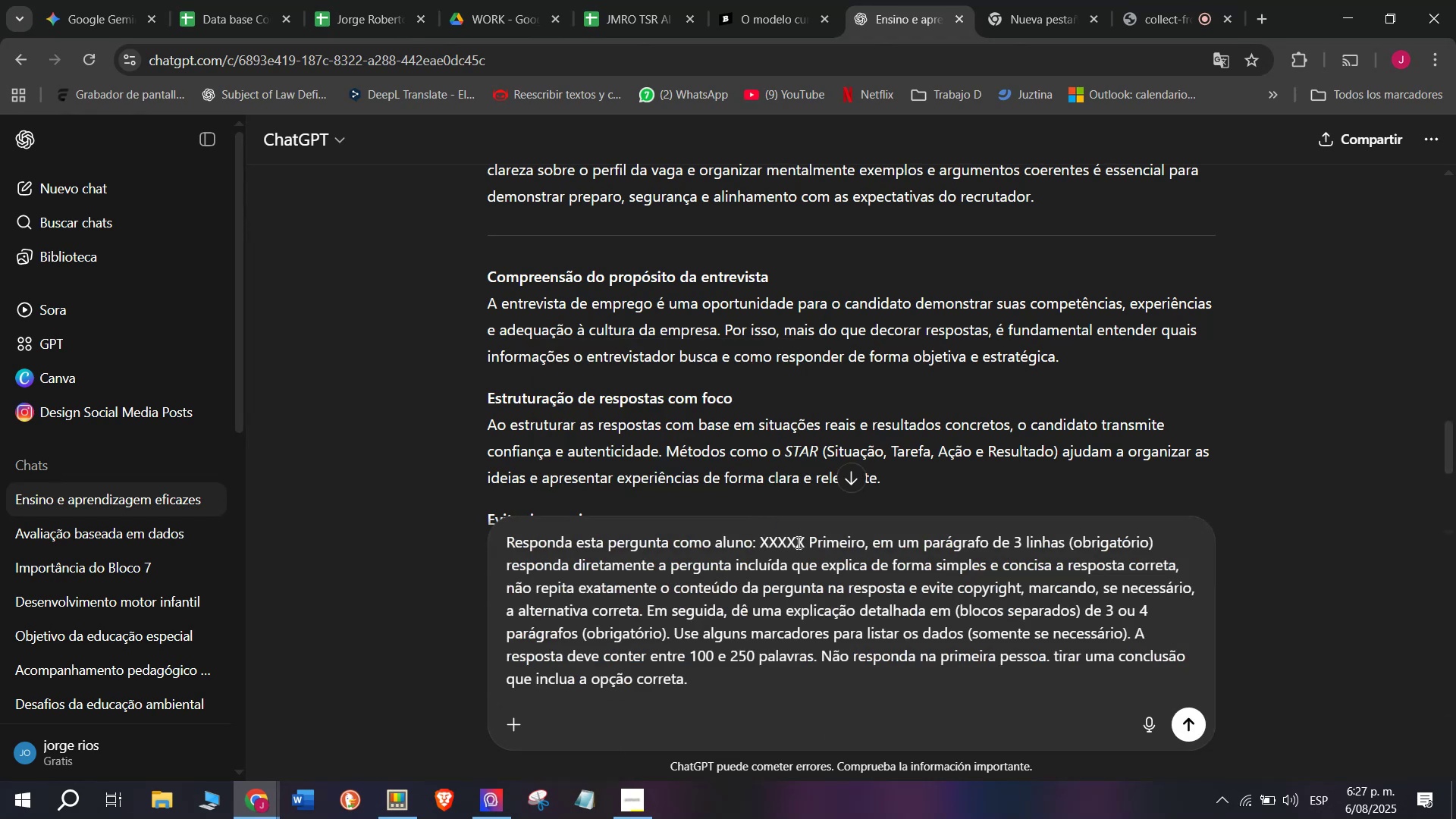 
left_click_drag(start_coordinate=[808, 541], to_coordinate=[758, 547])
 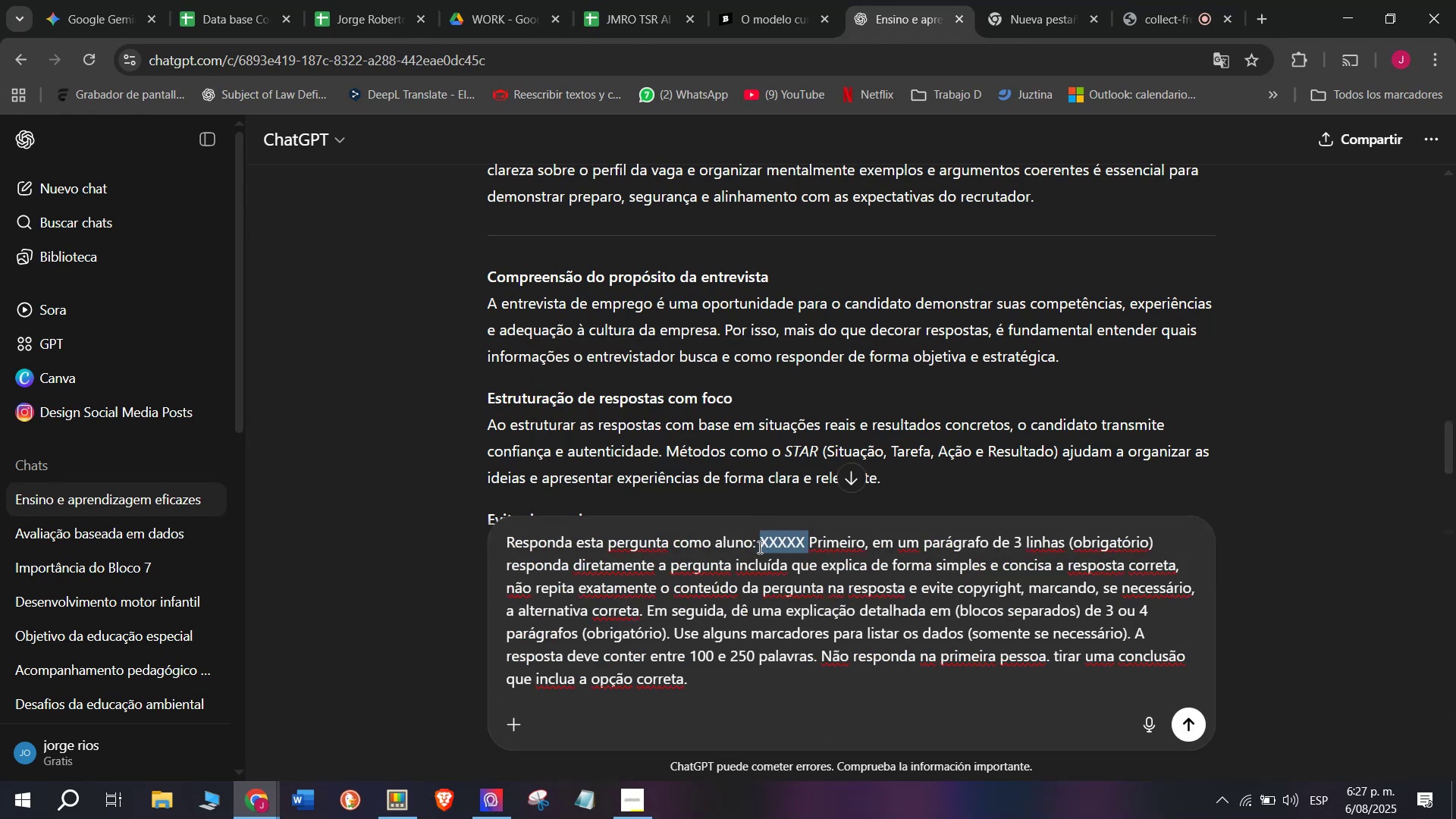 
key(C)
 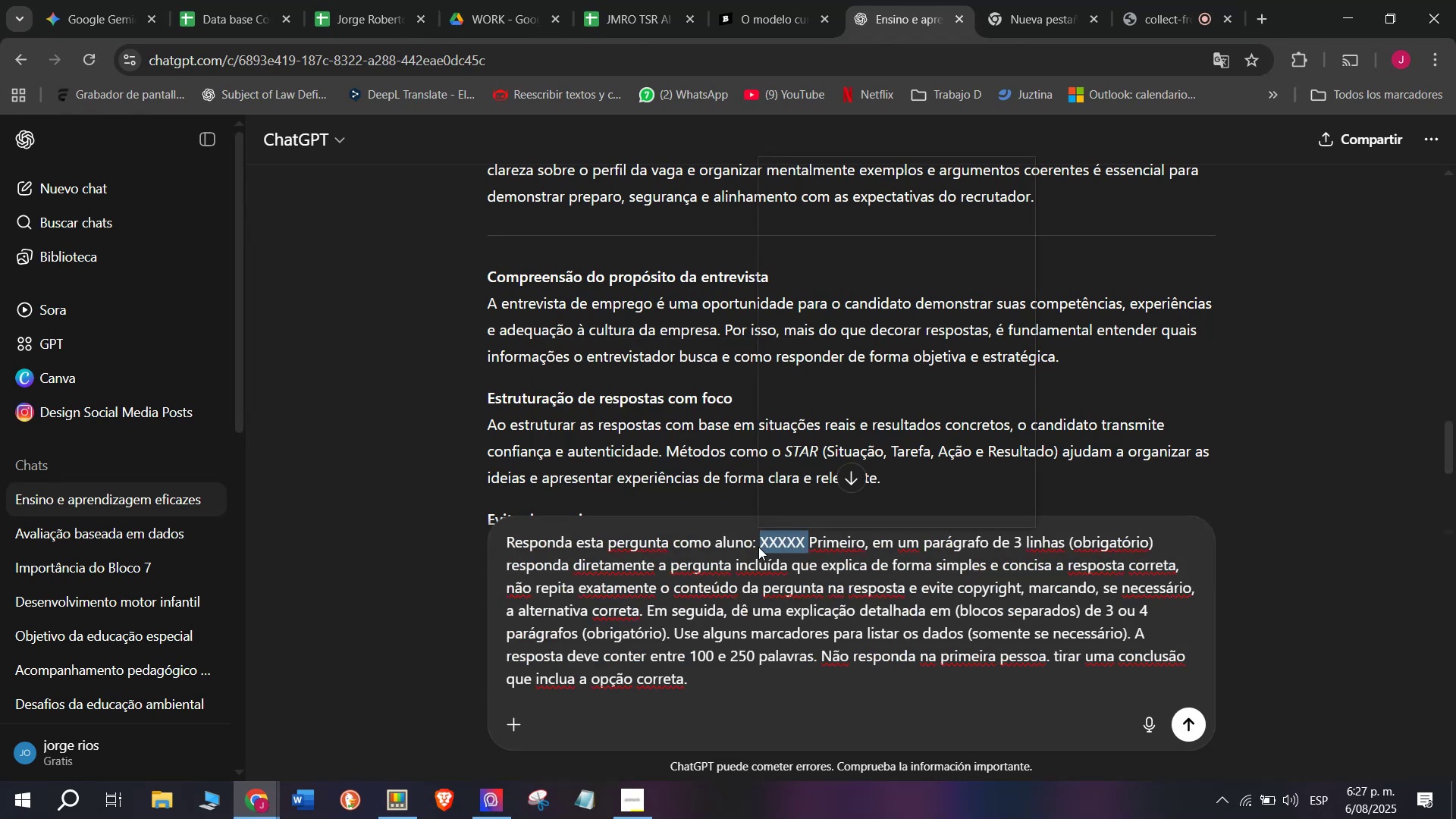 
key(Meta+MetaLeft)
 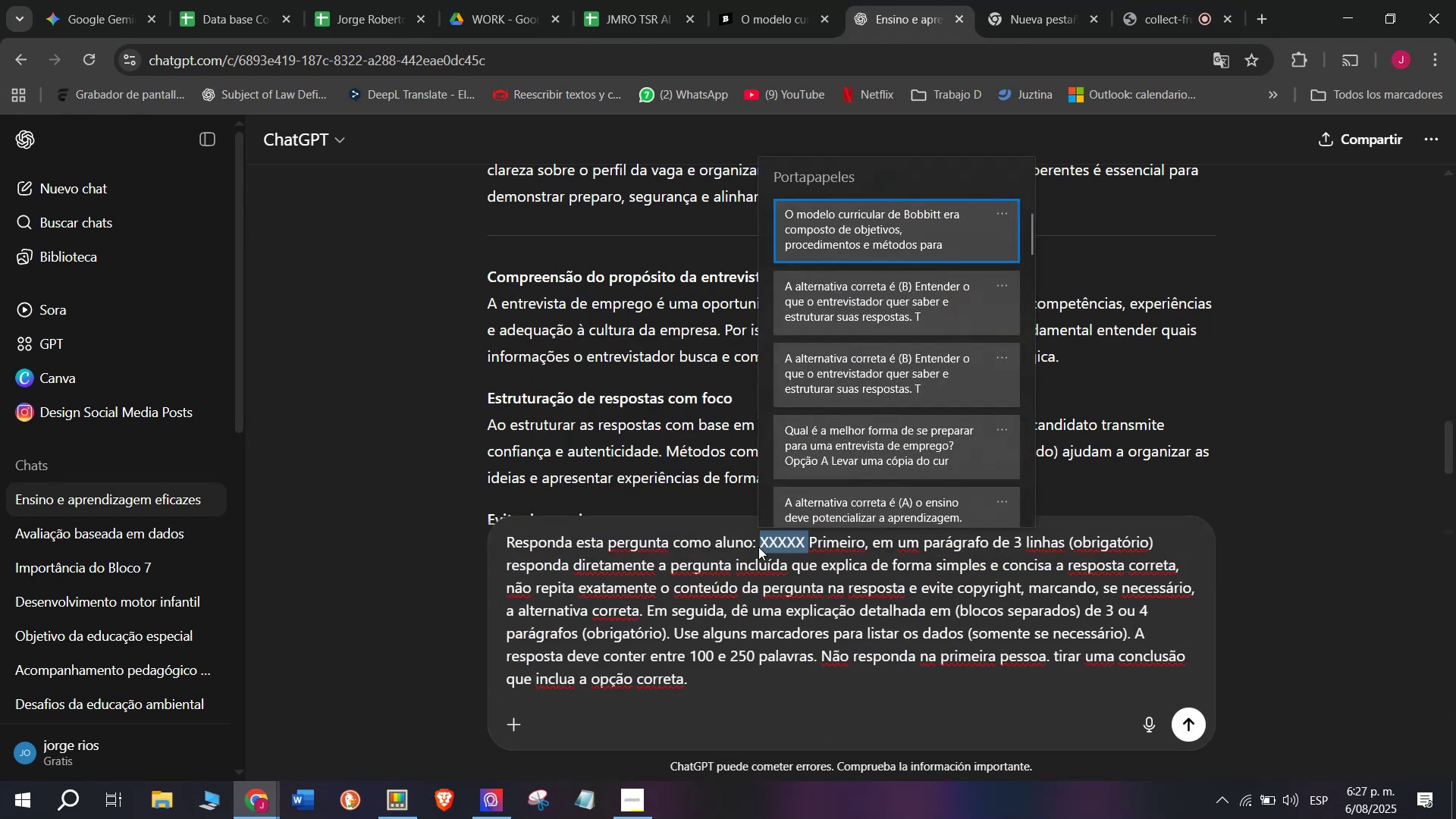 
key(Meta+V)
 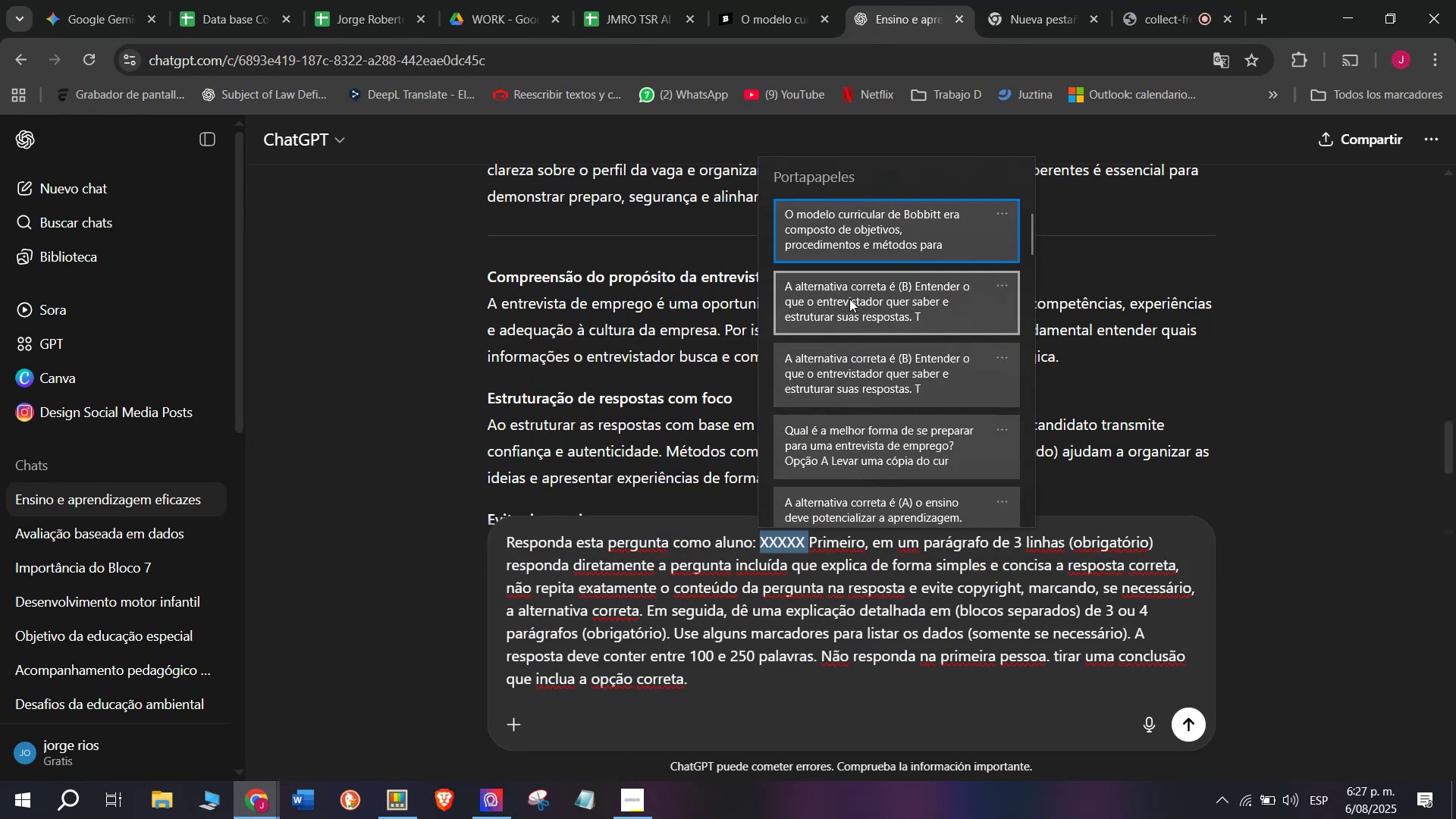 
left_click([852, 225])
 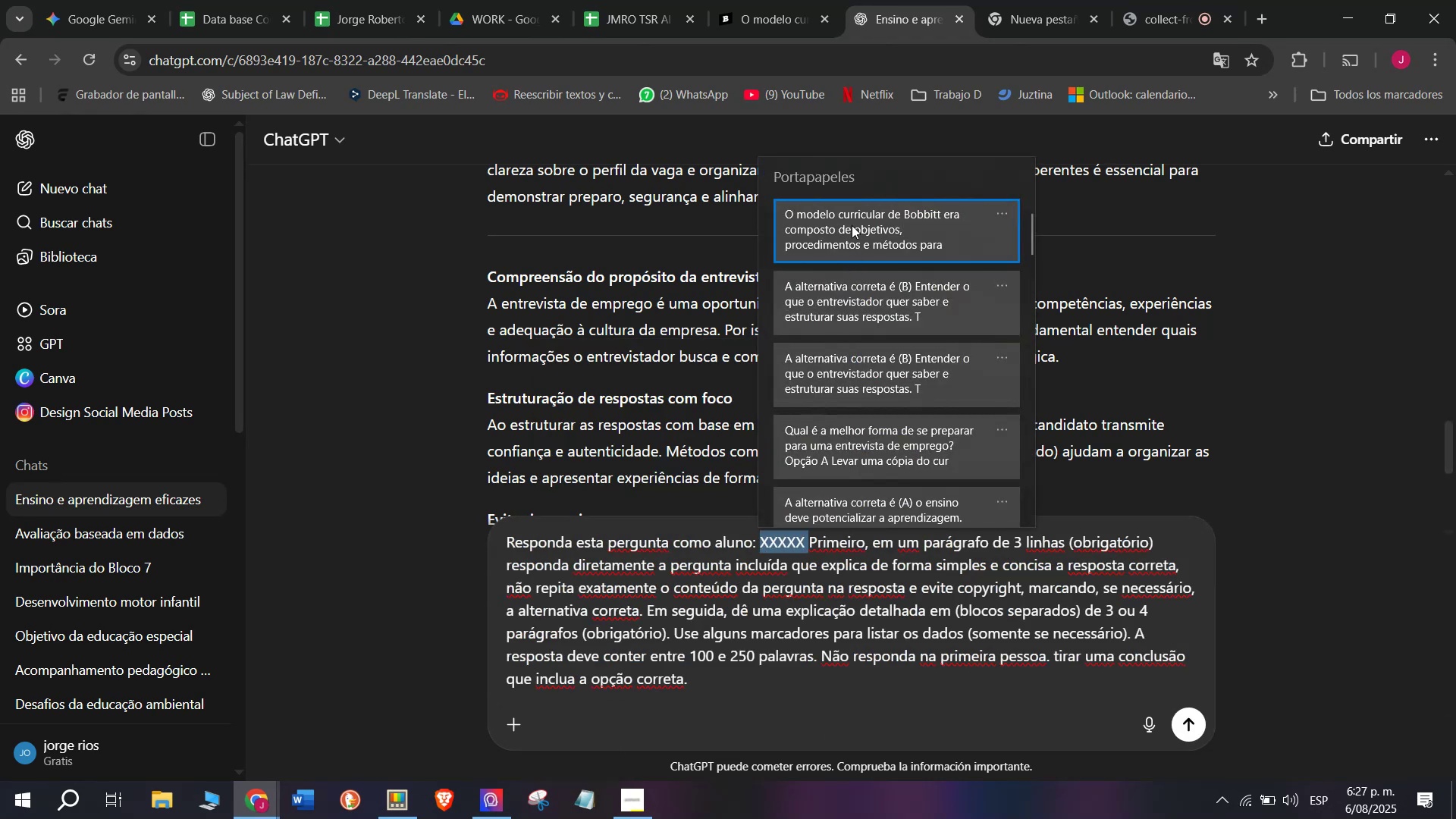 
key(Control+ControlLeft)
 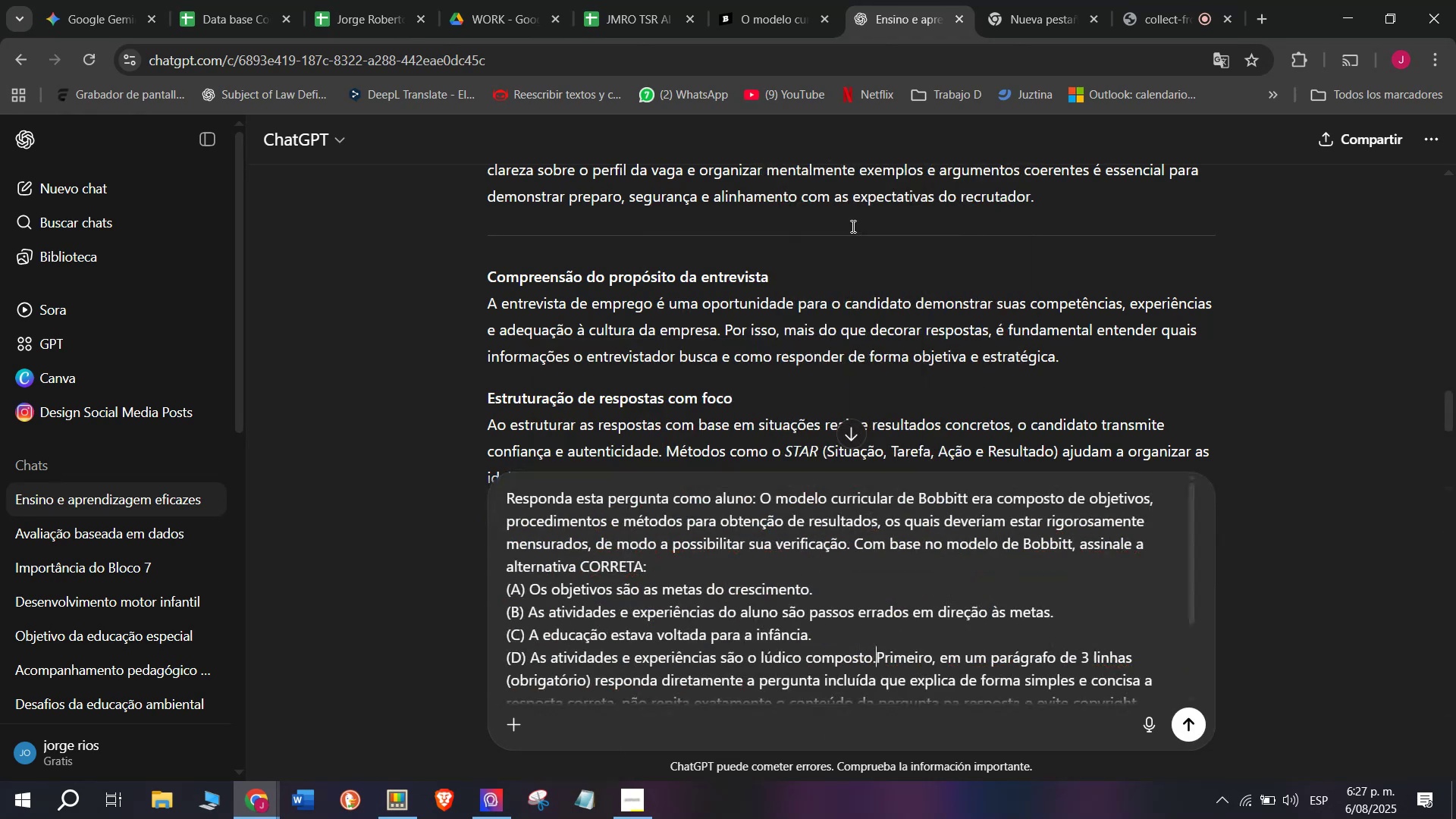 
key(Control+V)
 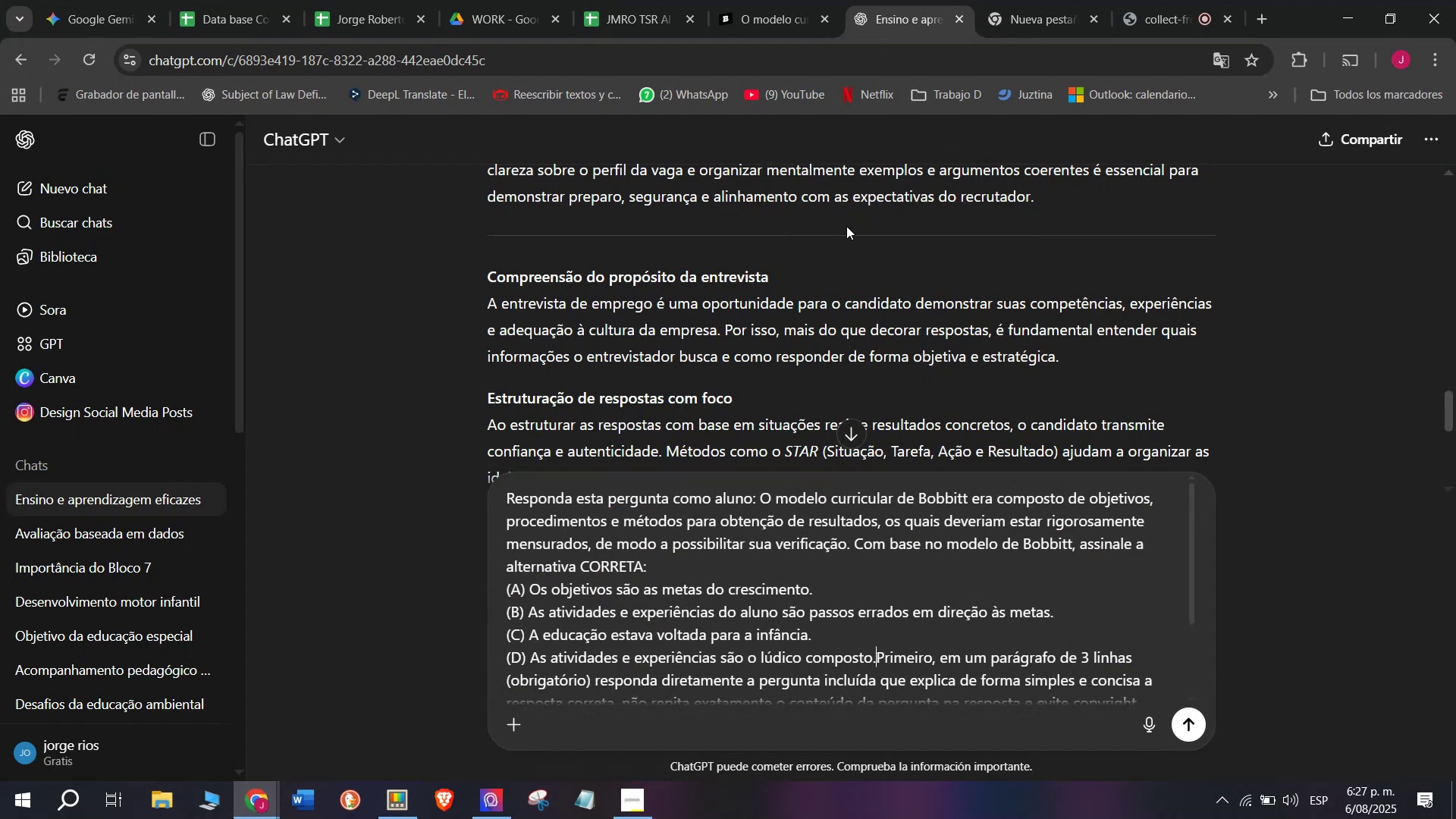 
key(Enter)
 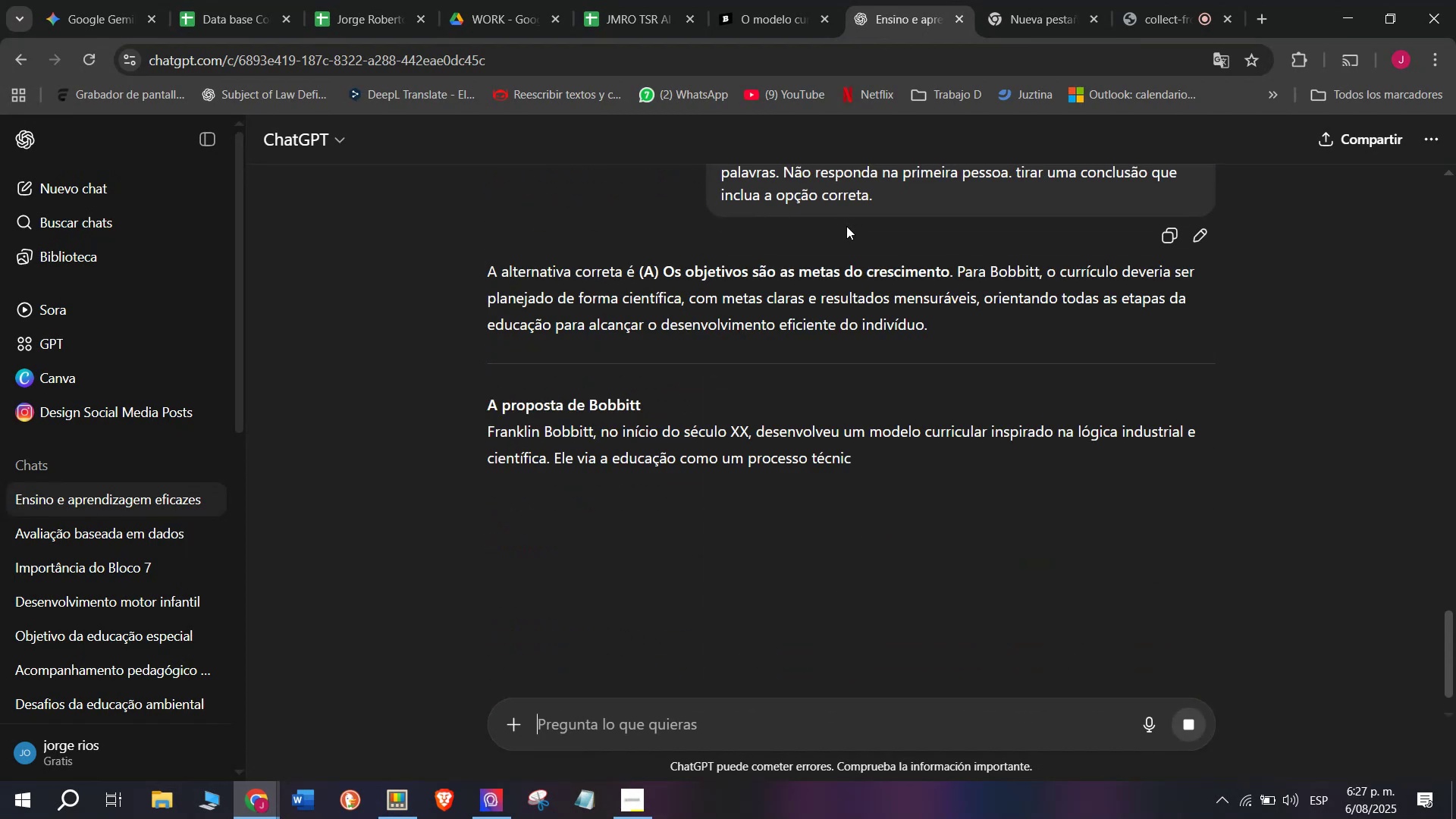 
wait(8.46)
 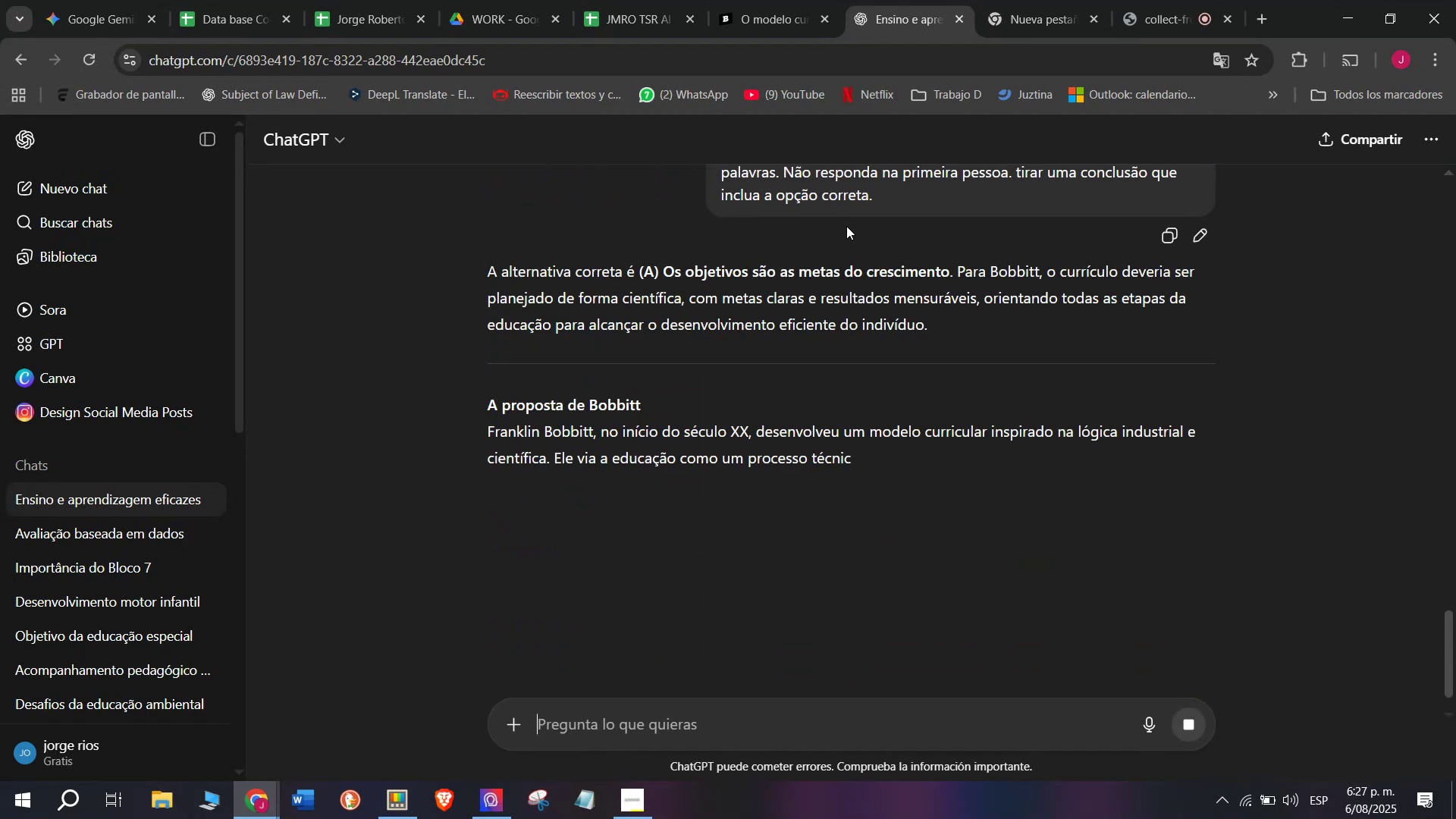 
left_click_drag(start_coordinate=[485, 267], to_coordinate=[1168, 607])
 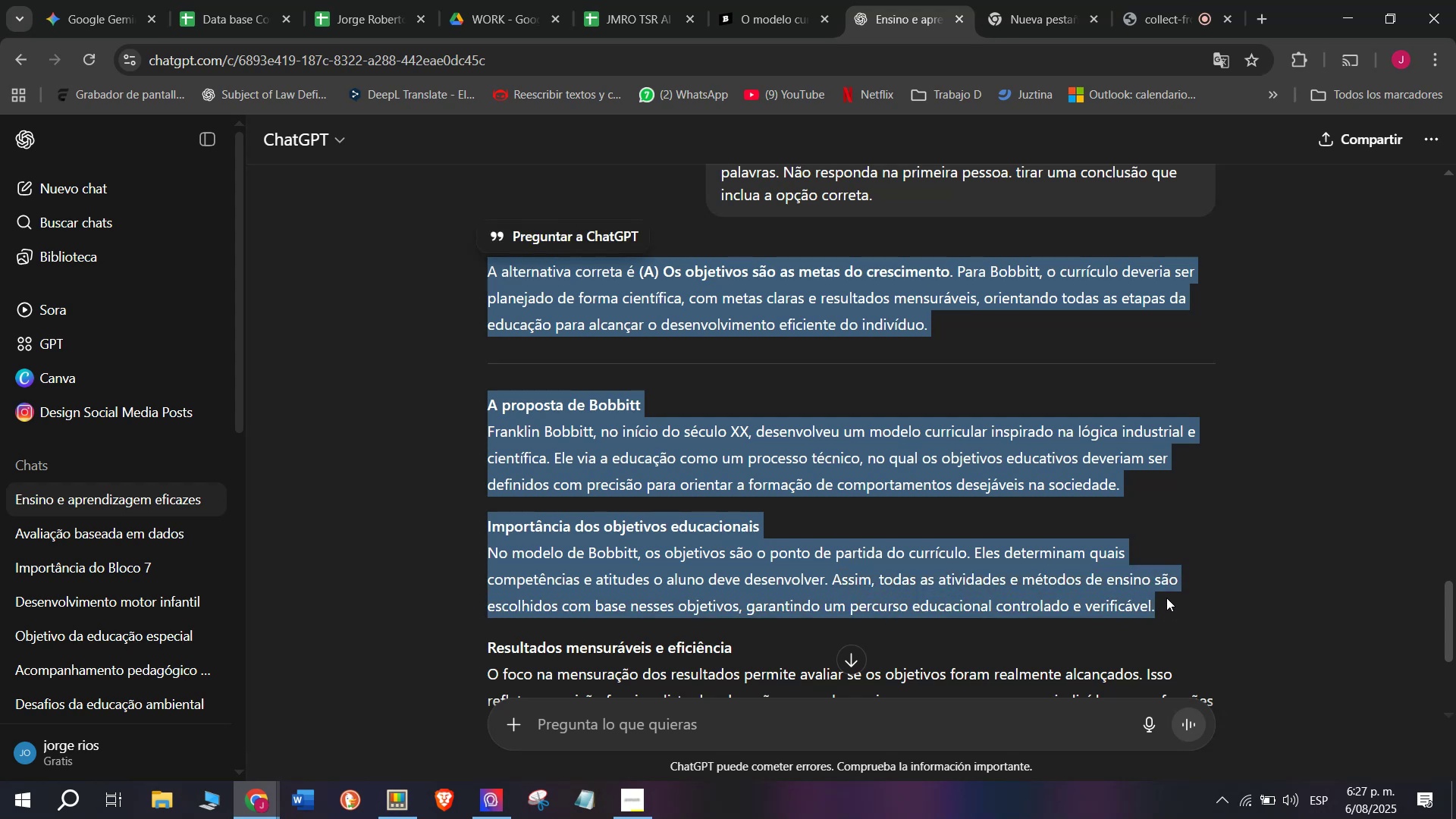 
key(Break)
 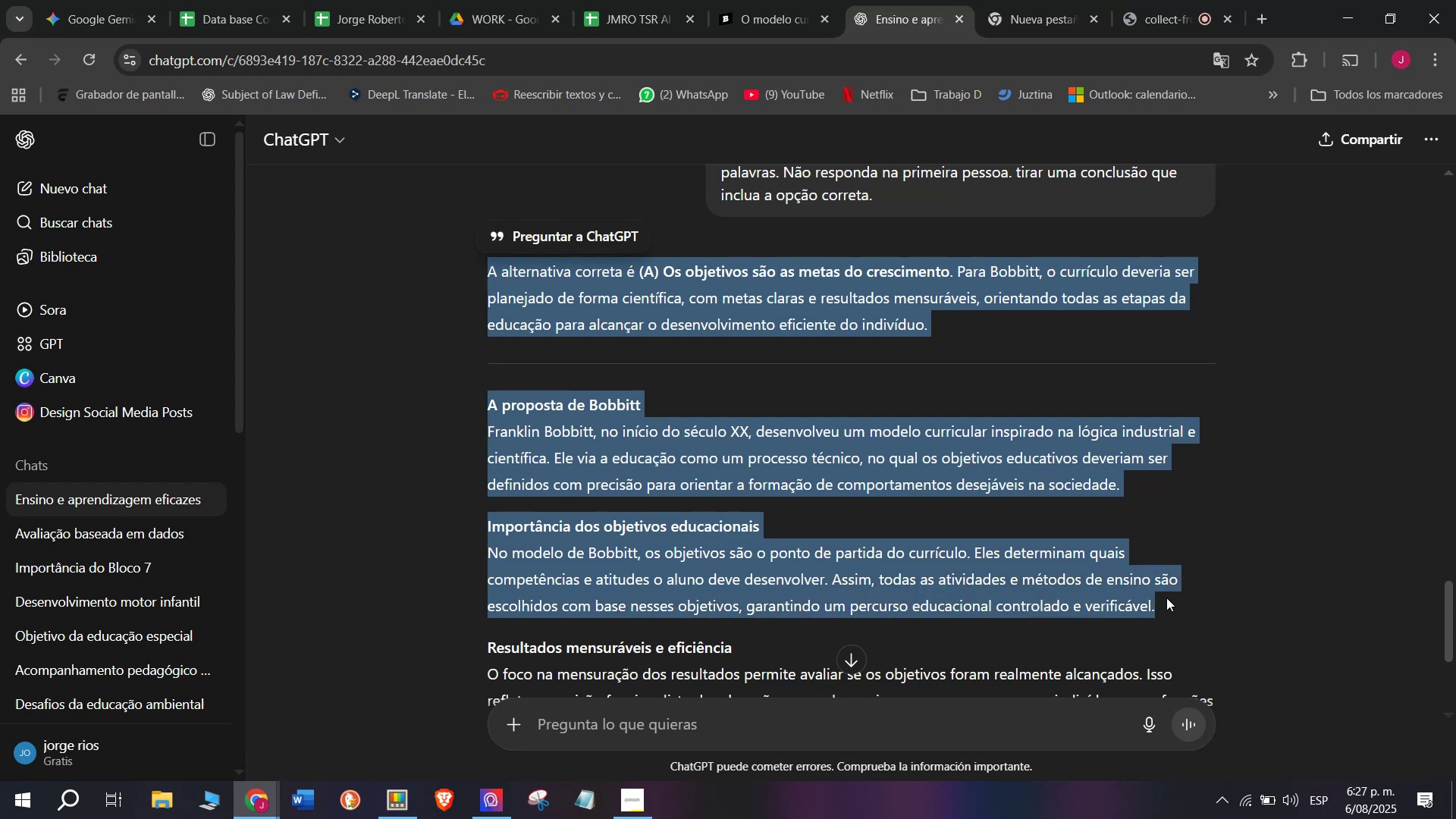 
key(Control+ControlLeft)
 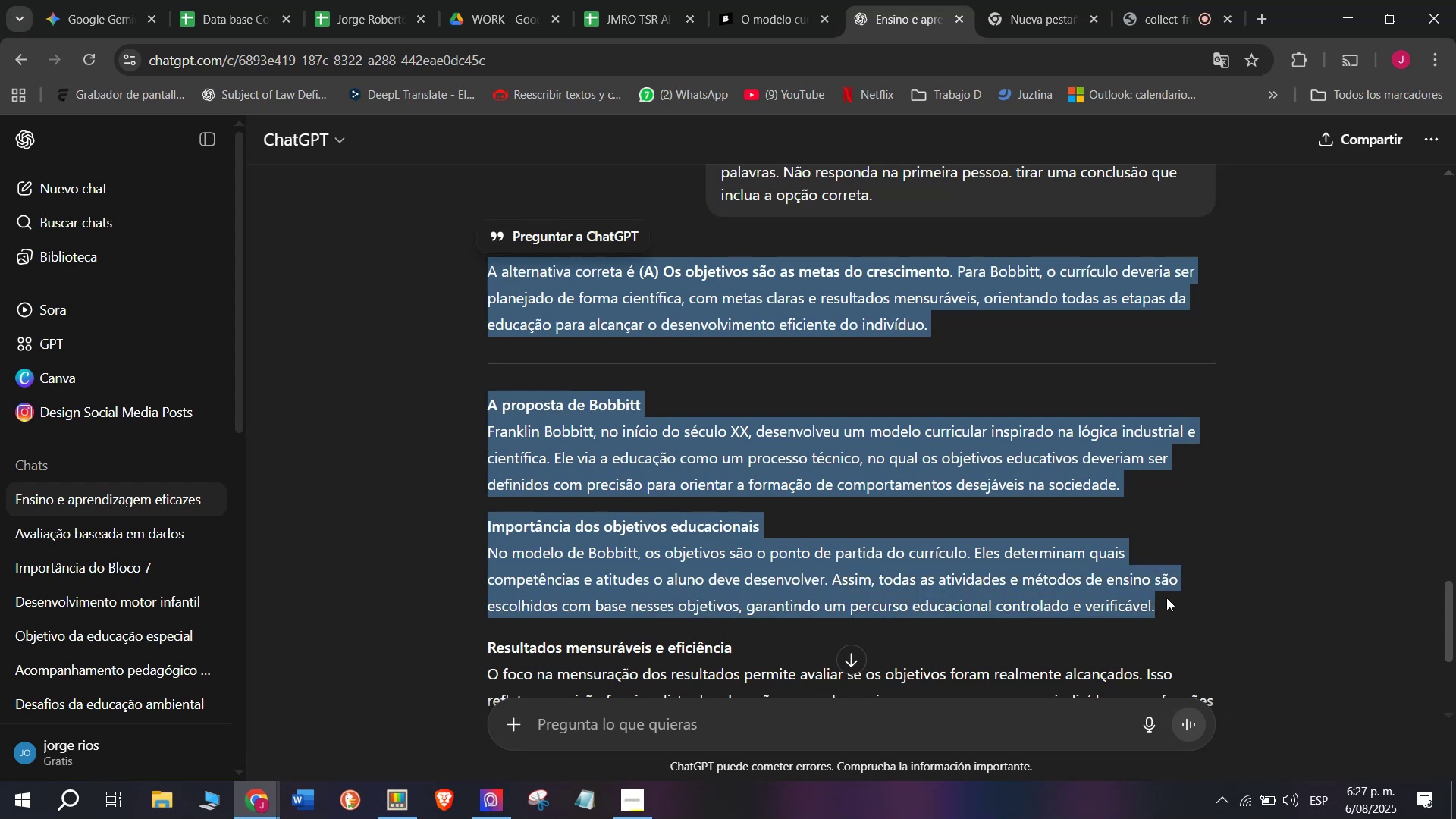 
key(Control+C)
 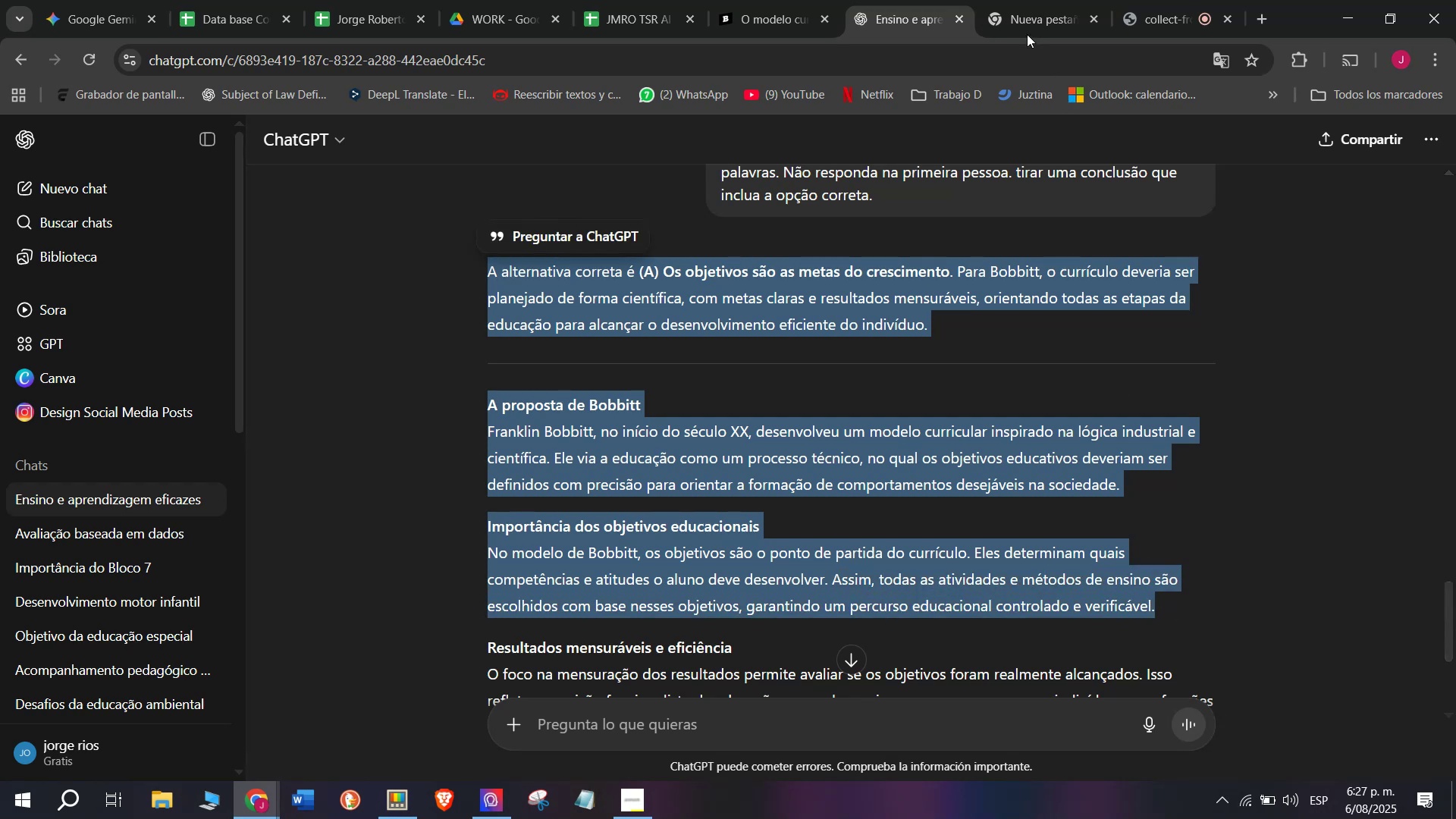 
left_click([781, 0])
 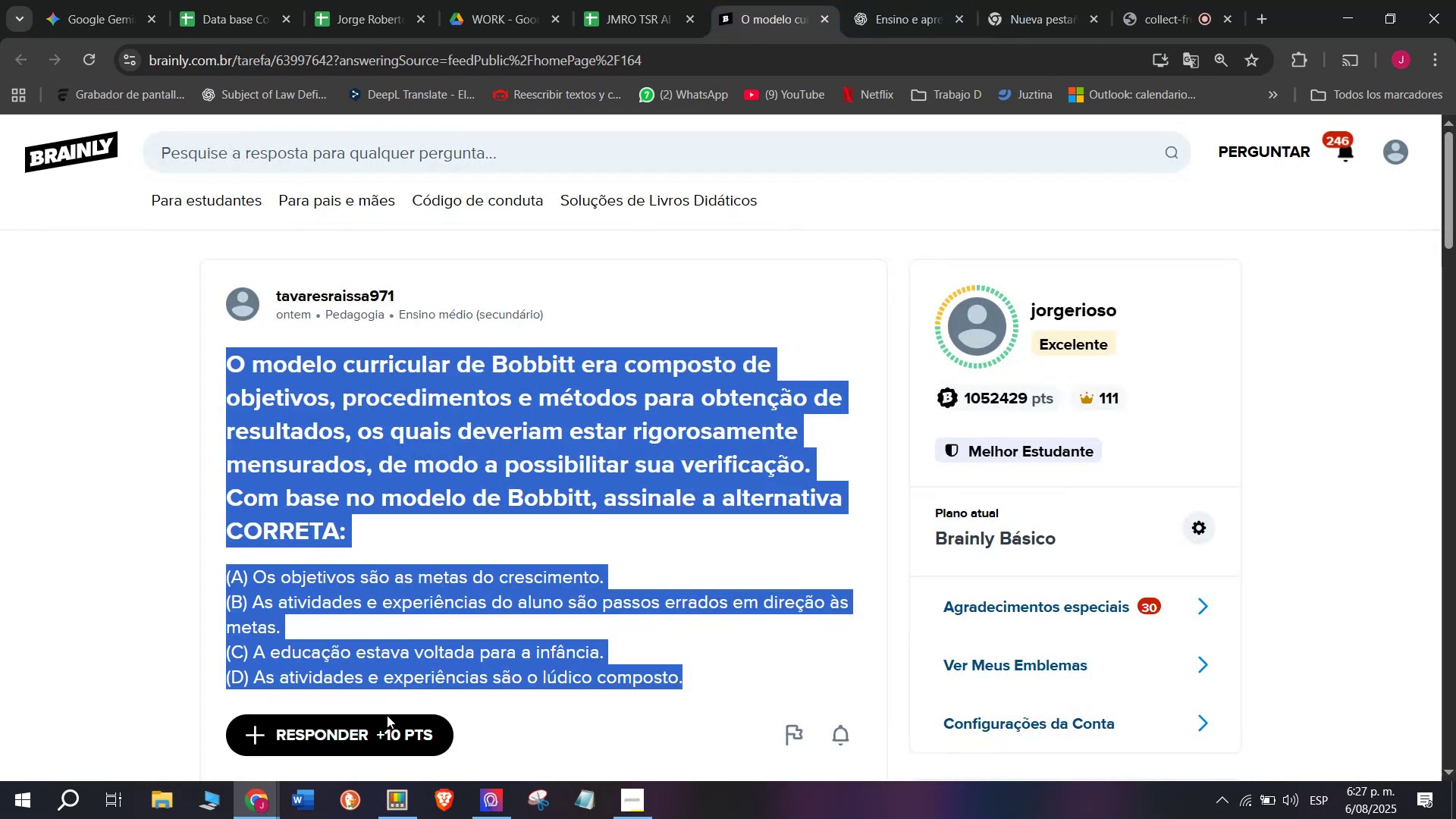 
left_click([380, 745])
 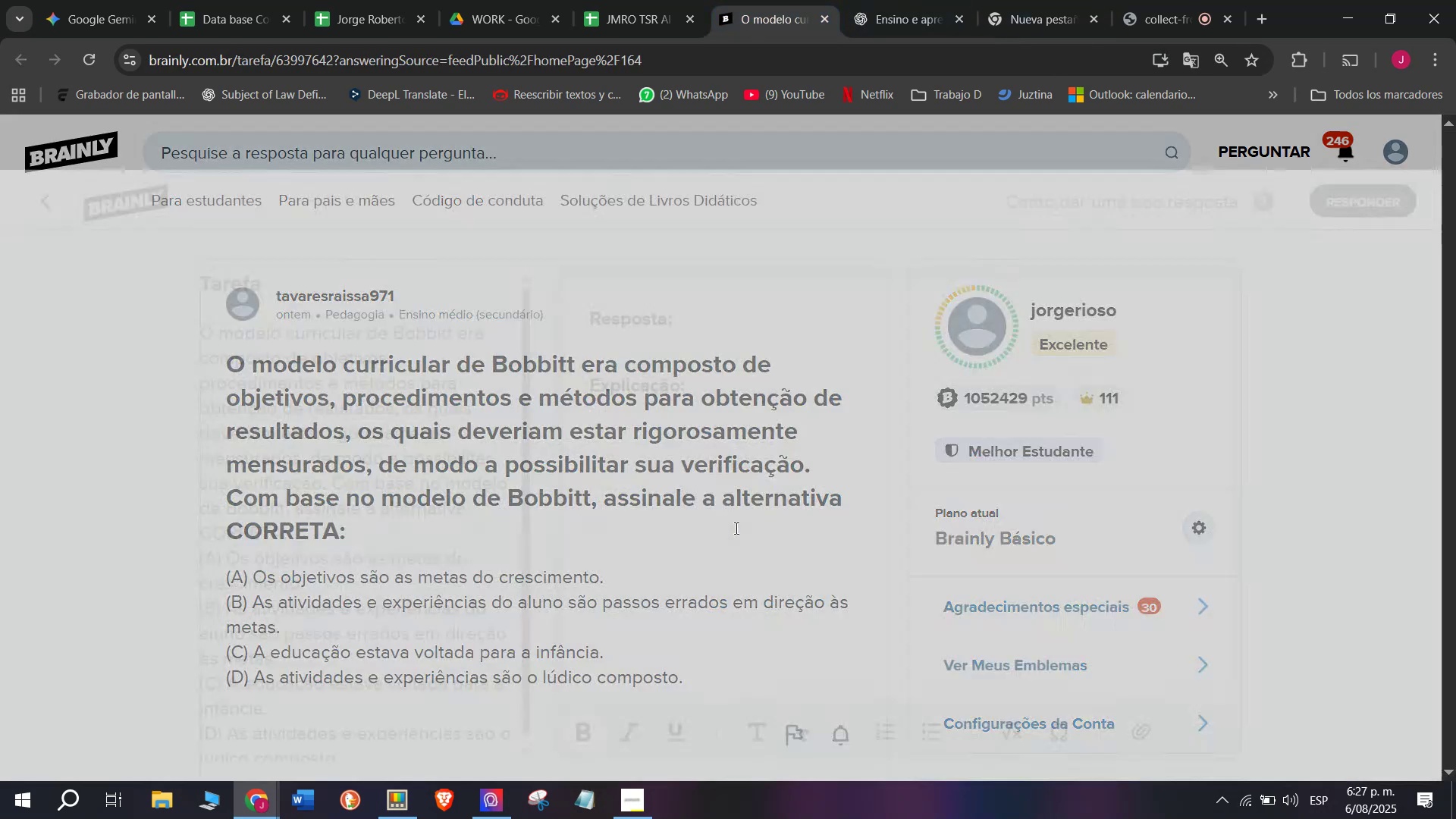 
left_click_drag(start_coordinate=[722, 483], to_coordinate=[540, 223])
 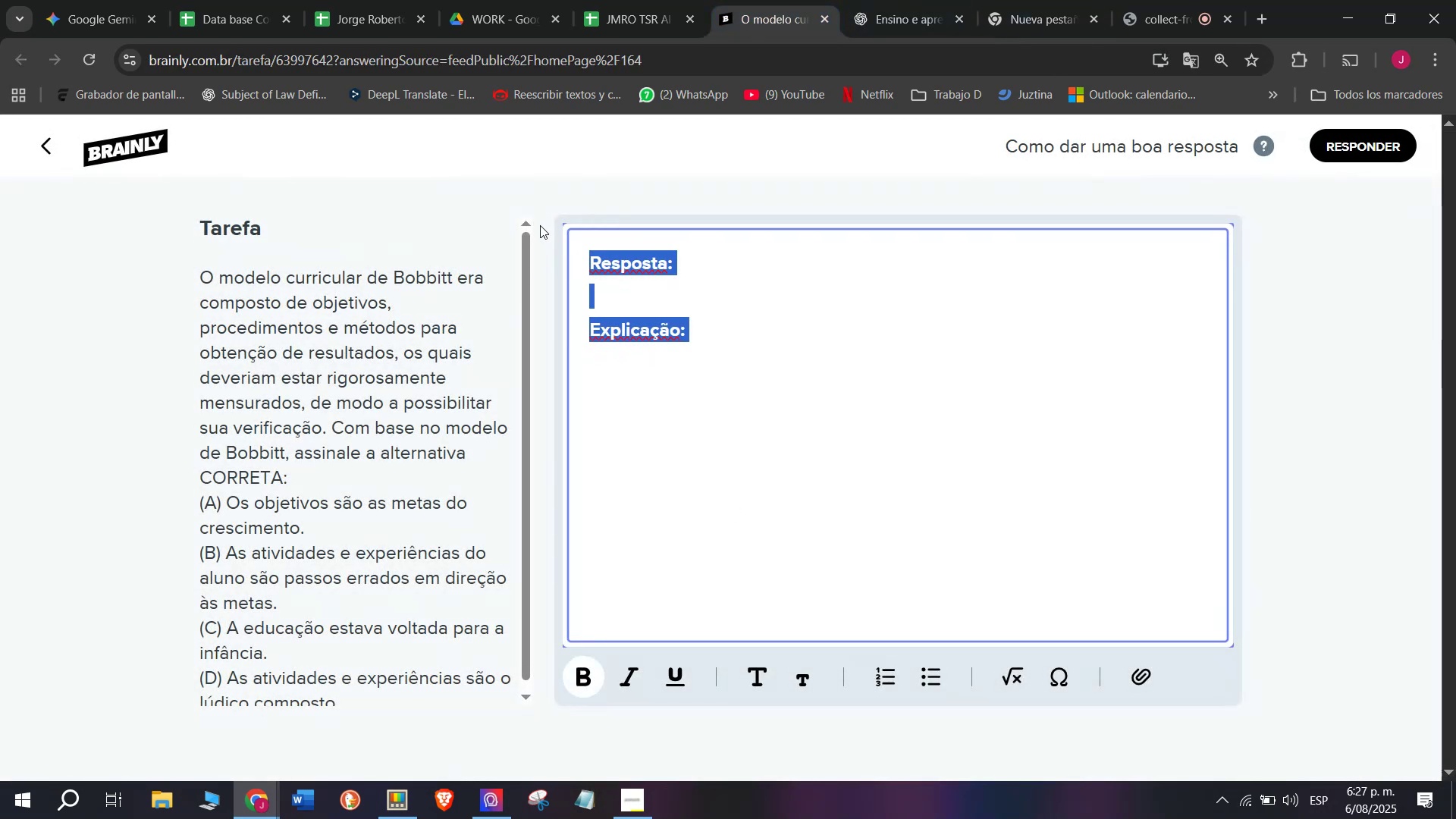 
key(Control+ControlLeft)
 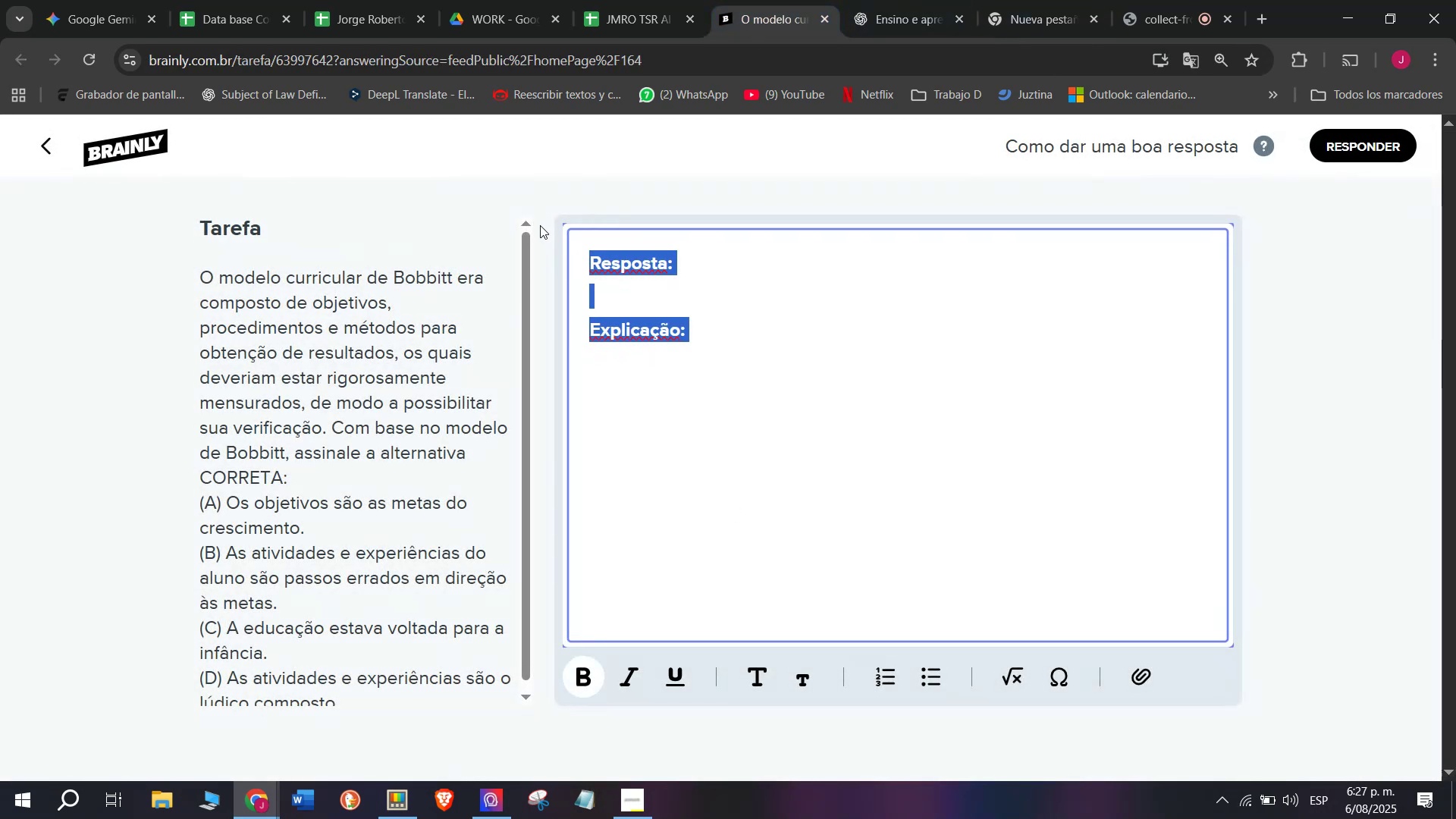 
key(Z)
 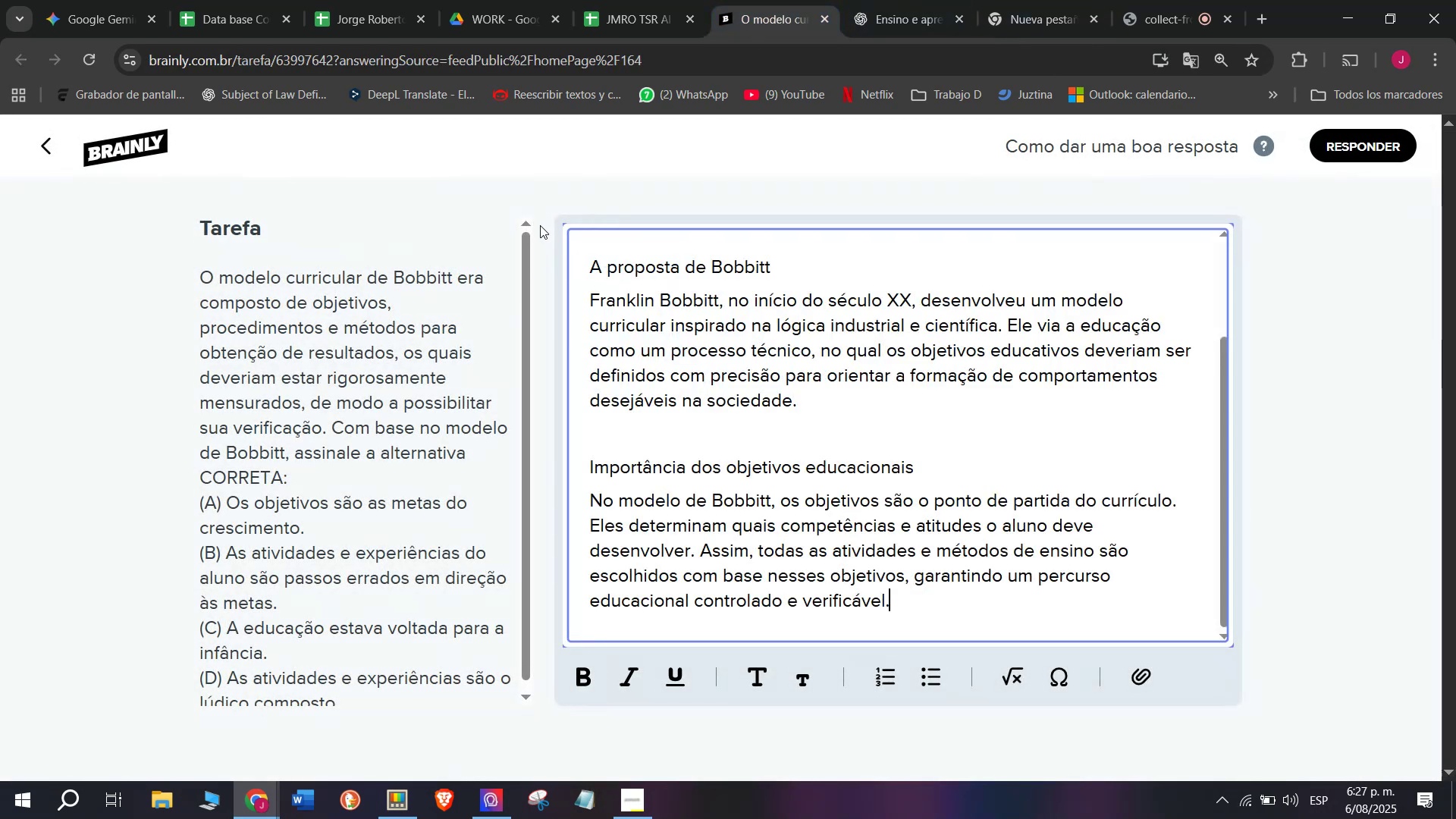 
key(Control+V)
 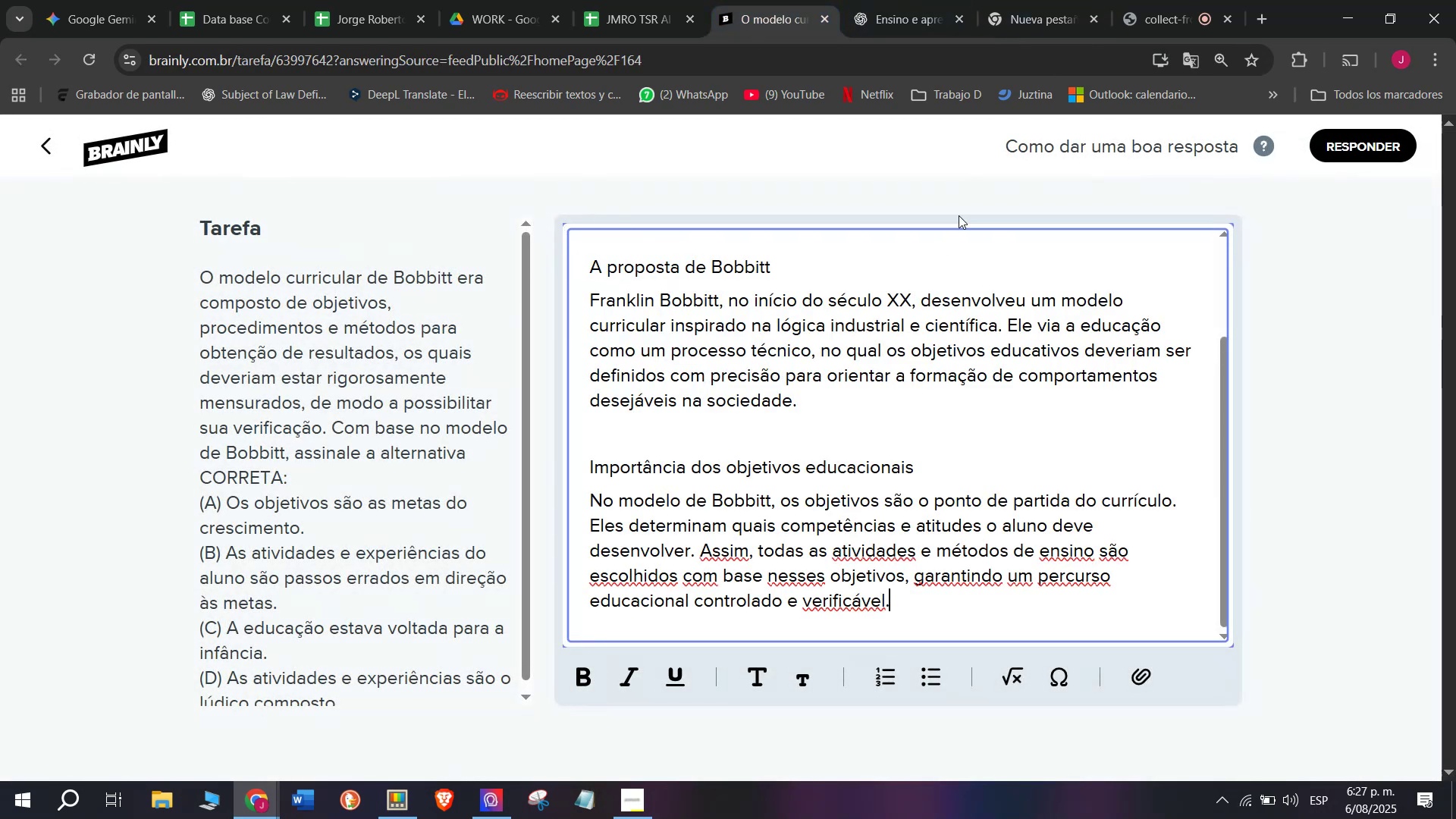 
left_click_drag(start_coordinate=[937, 464], to_coordinate=[515, 450])
 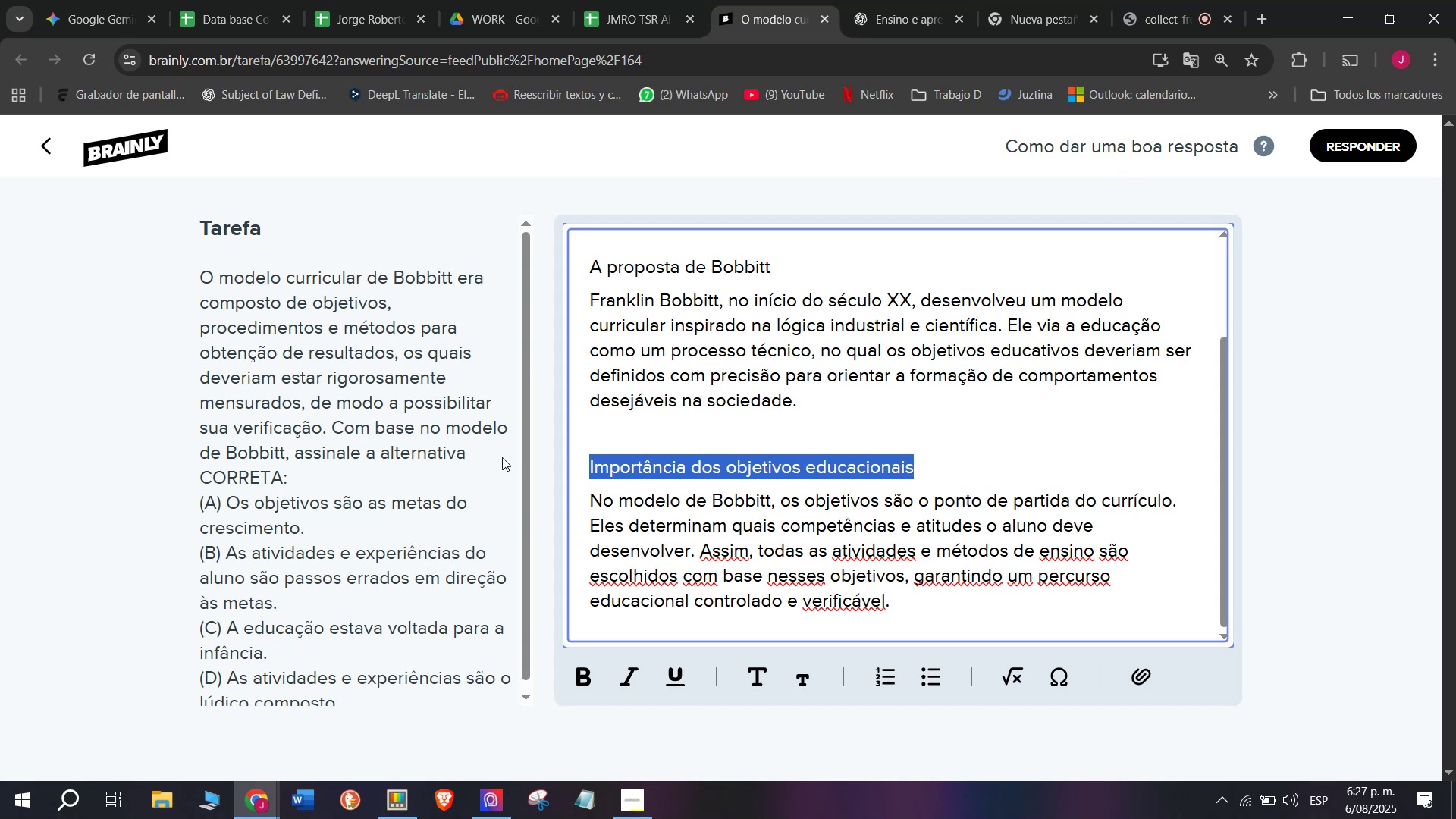 
key(Backspace)
 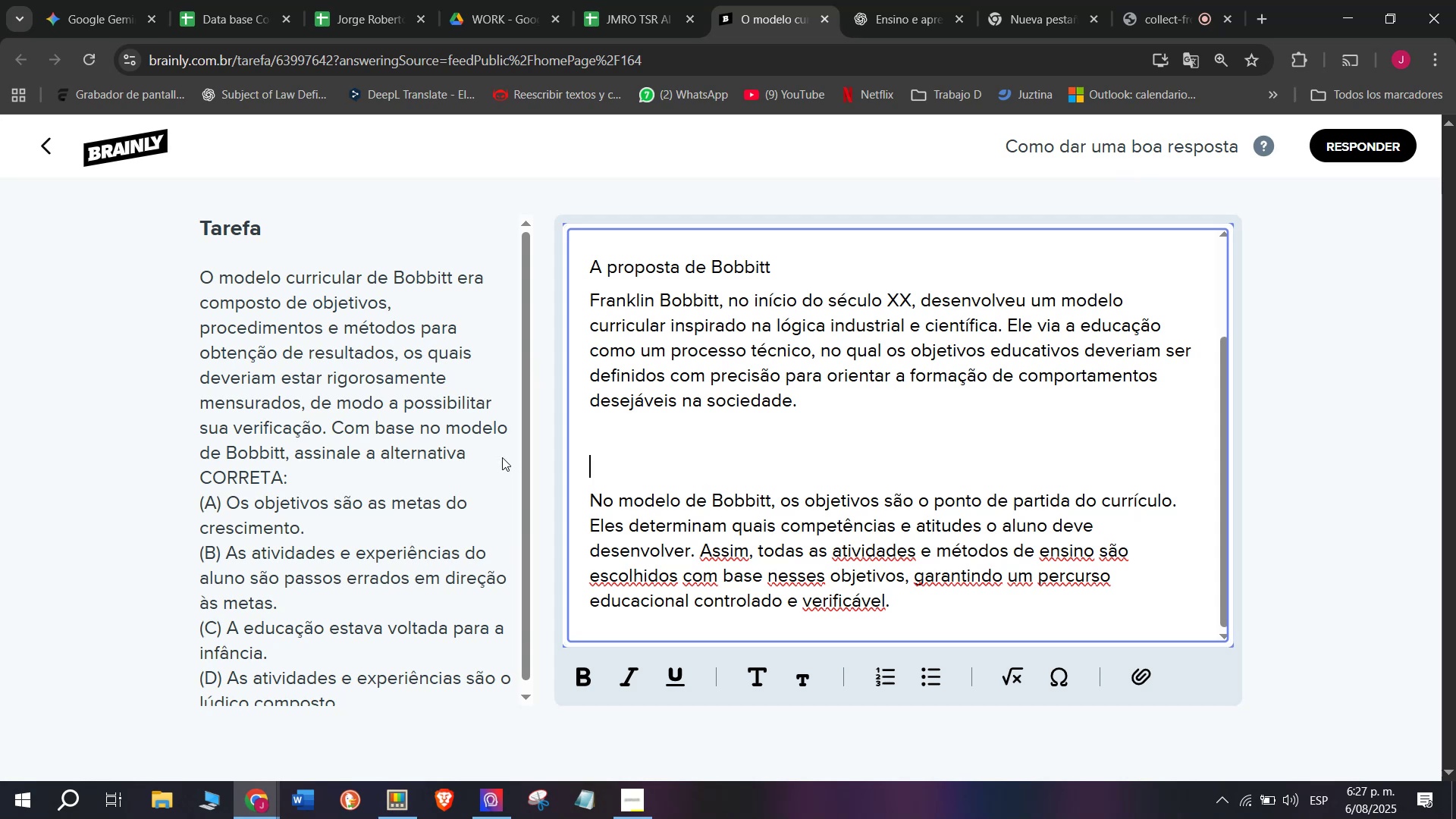 
key(Backspace)
 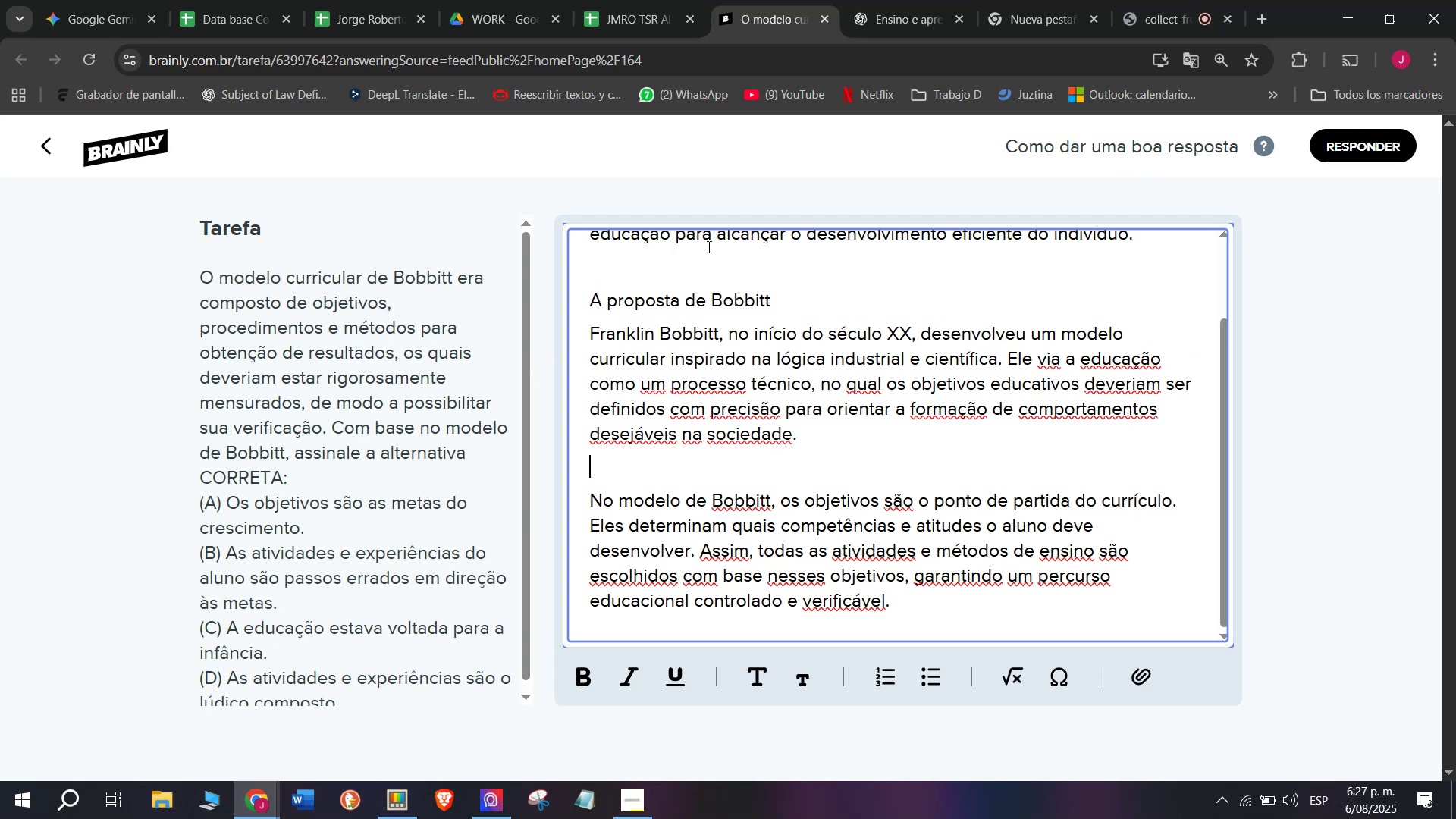 
left_click_drag(start_coordinate=[792, 301], to_coordinate=[570, 288])
 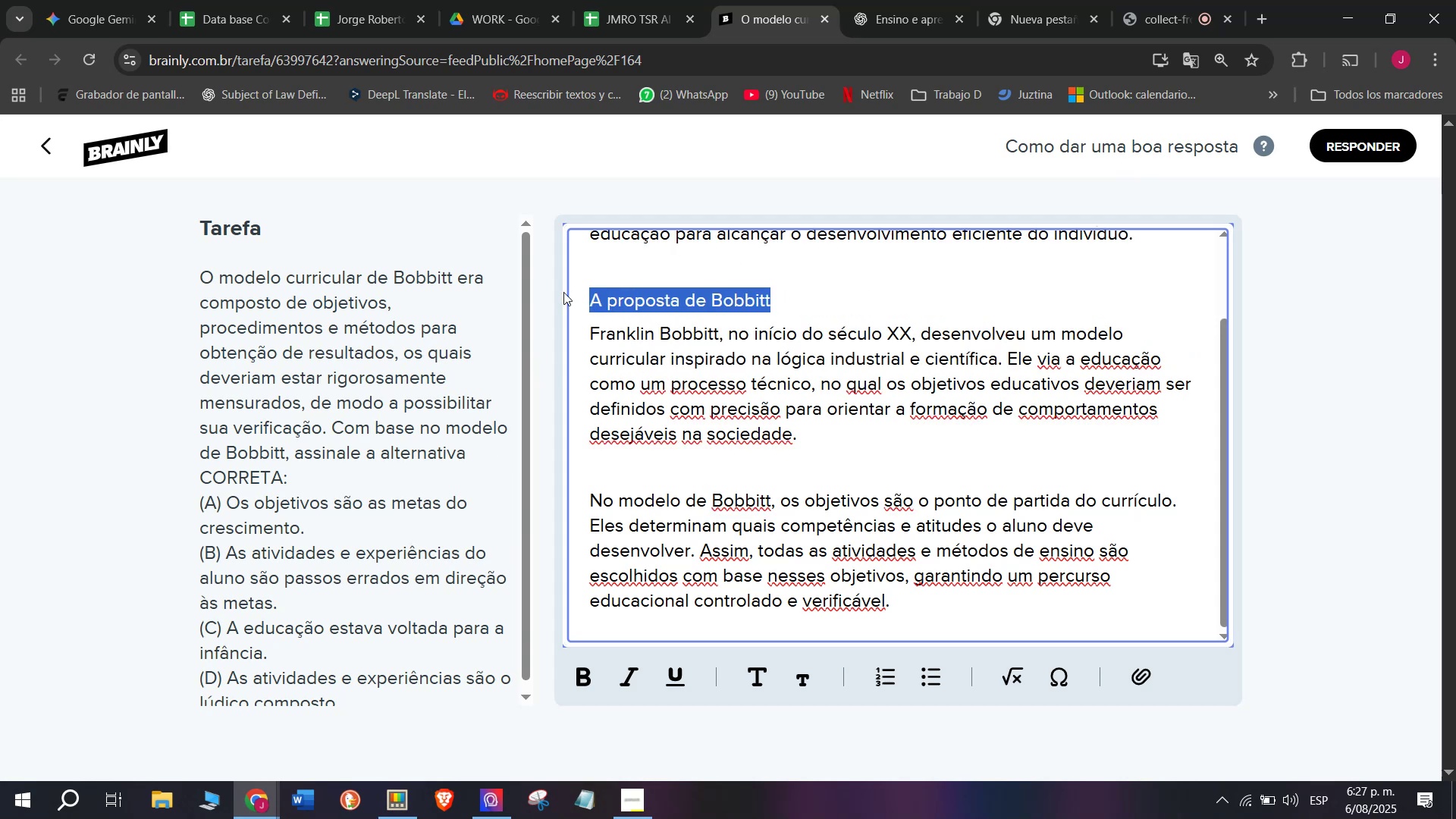 
key(Backspace)
 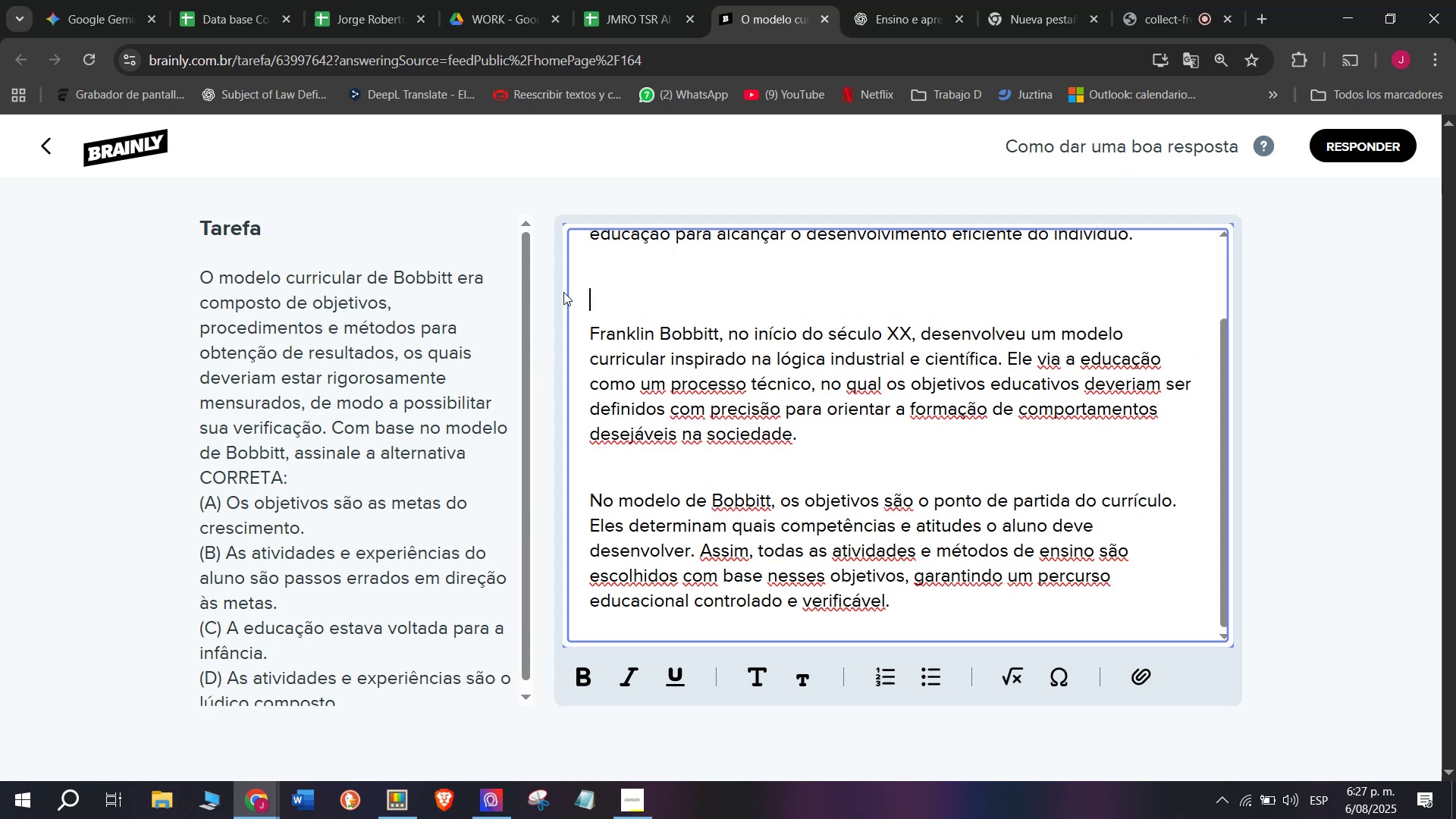 
key(Backspace)
 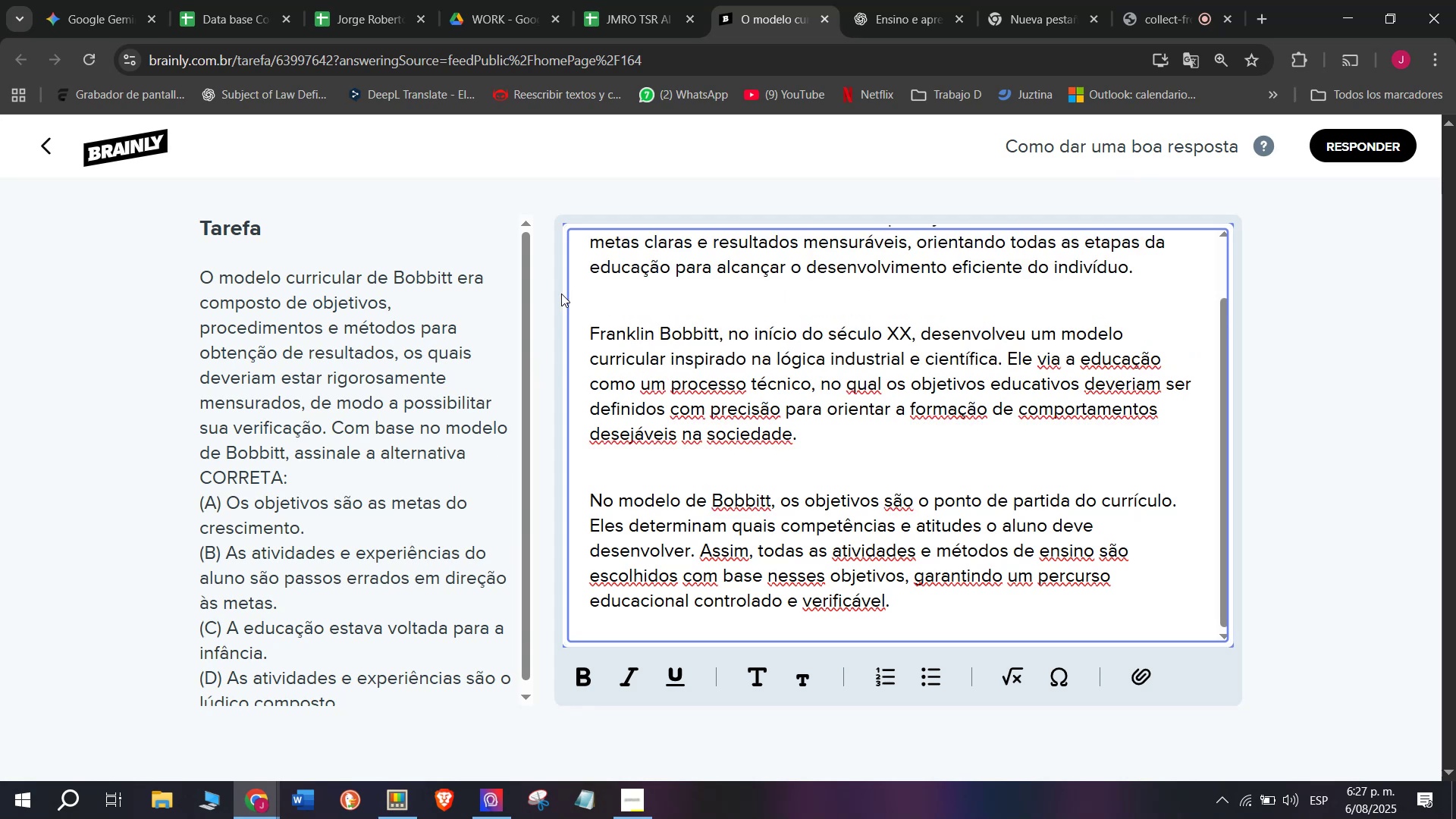 
scroll: coordinate [723, 485], scroll_direction: up, amount: 4.0
 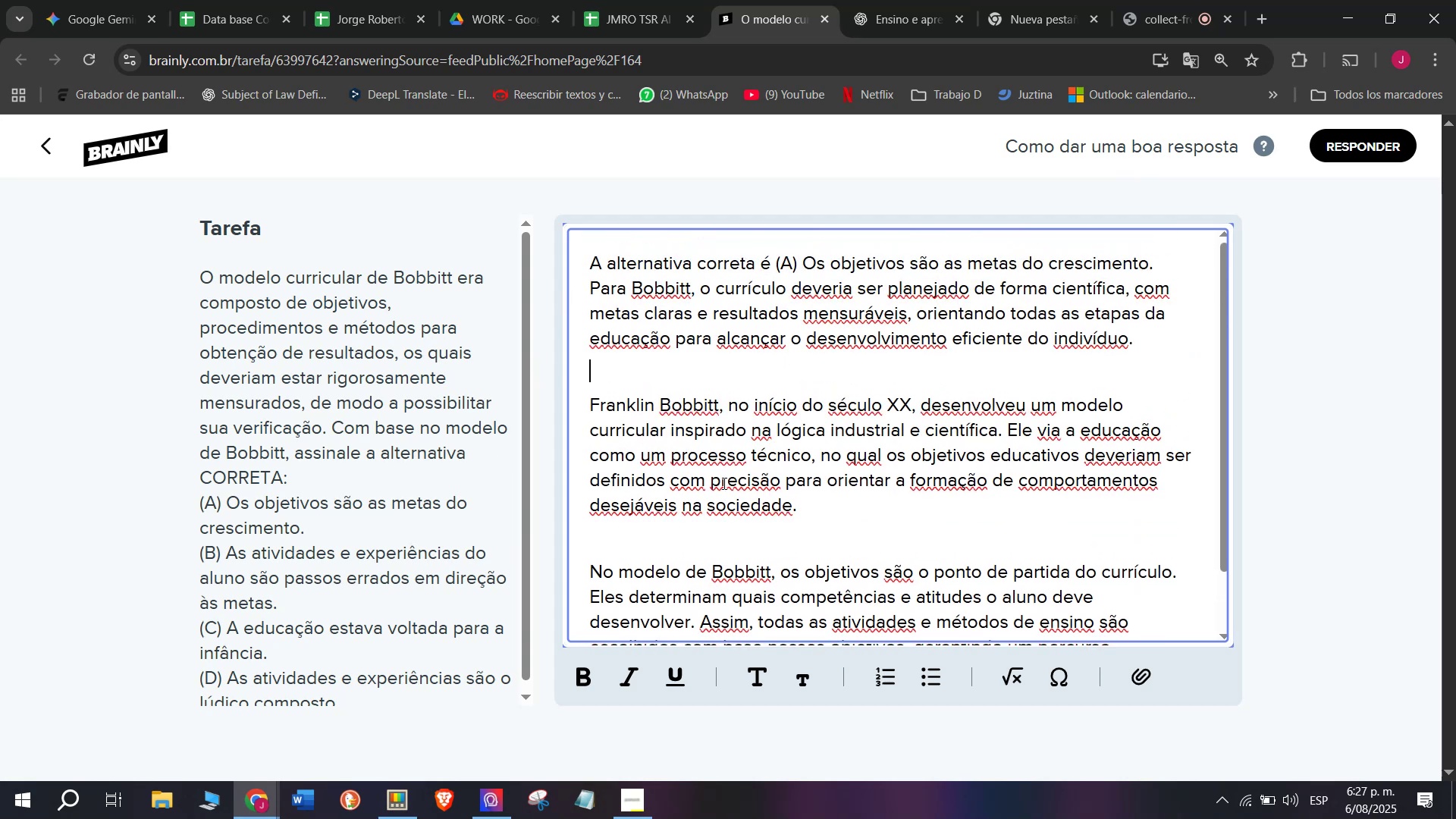 
scroll: coordinate [723, 483], scroll_direction: down, amount: 4.0
 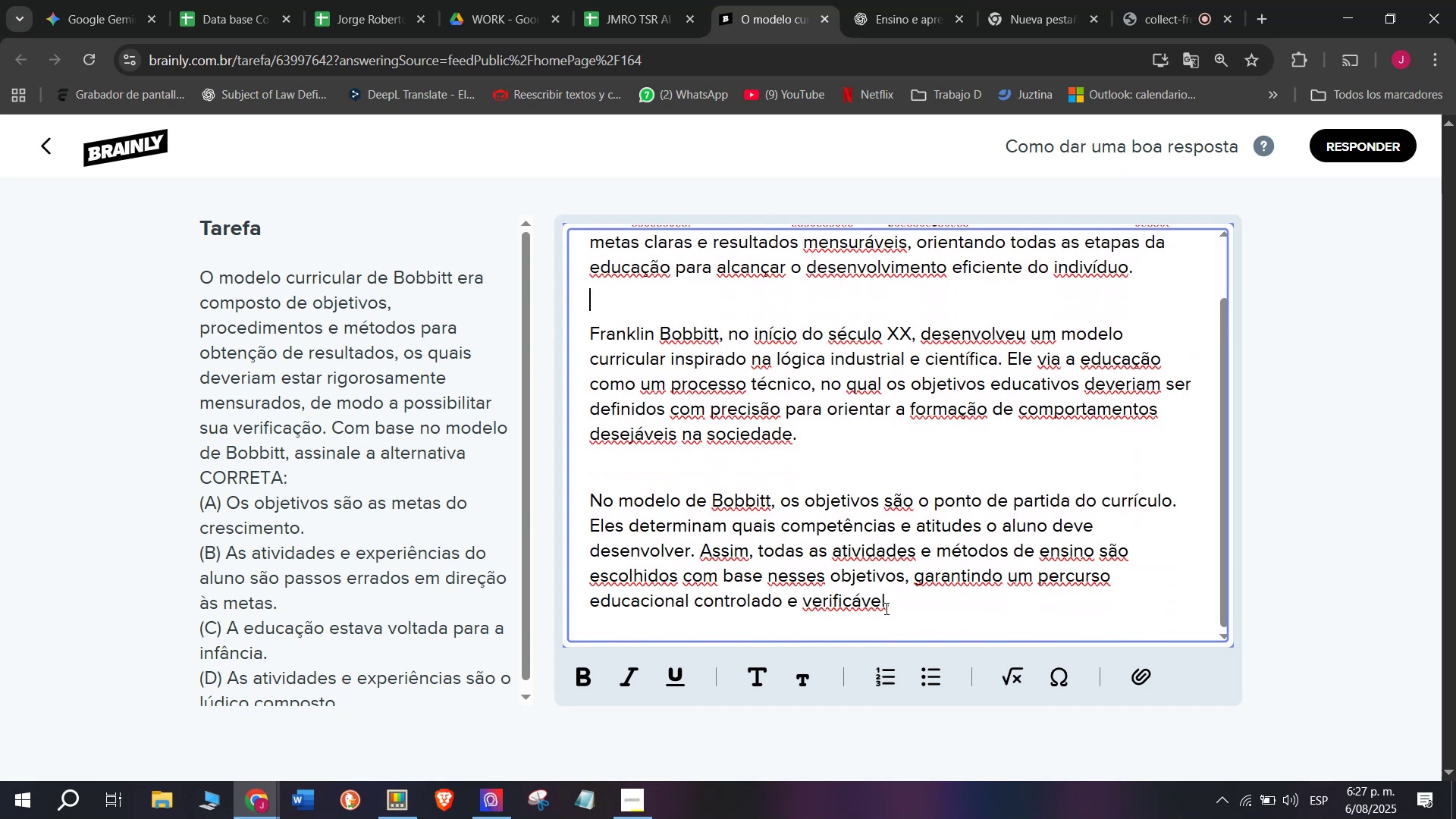 
left_click_drag(start_coordinate=[902, 611], to_coordinate=[429, 122])
 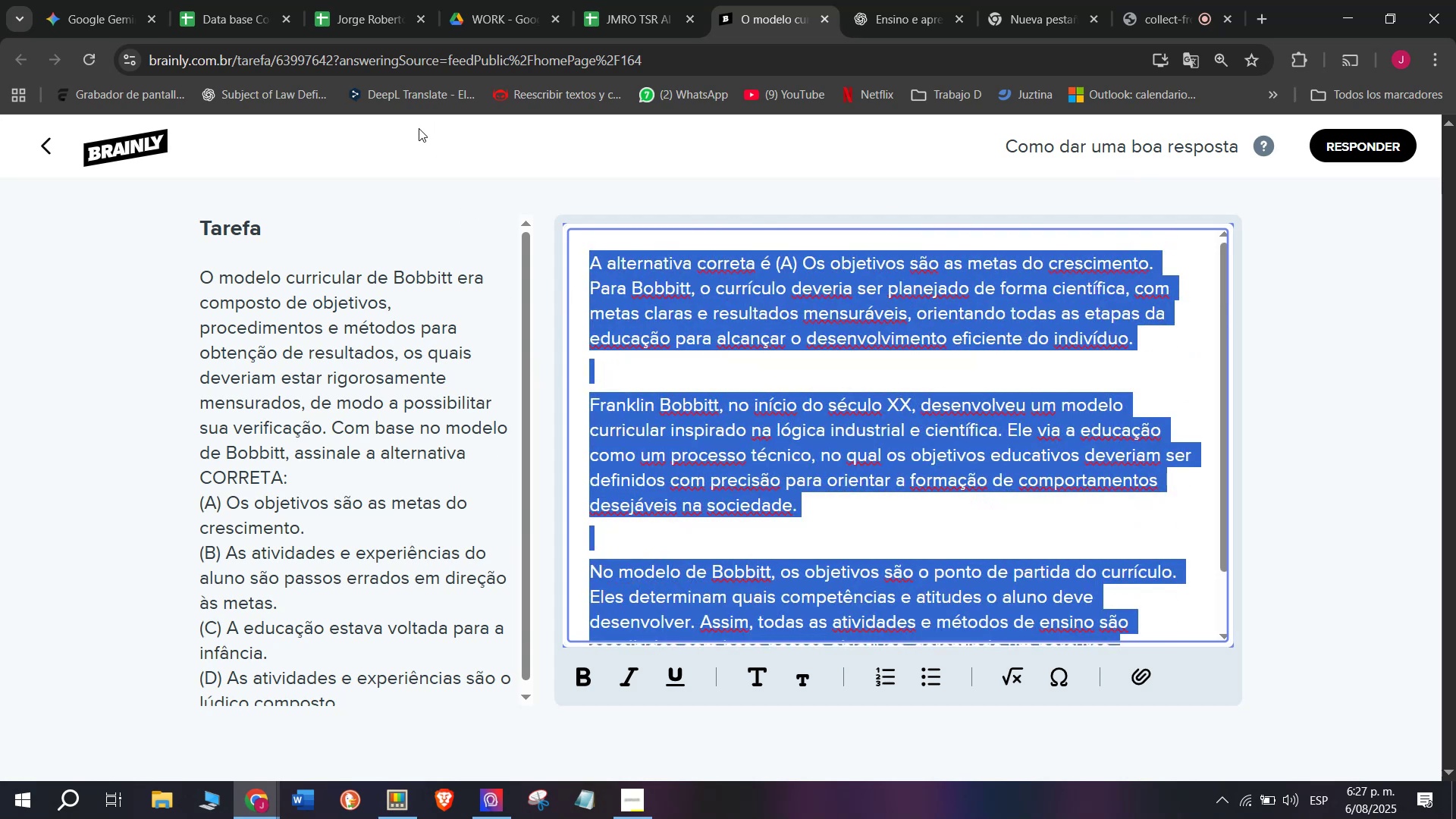 
key(Break)
 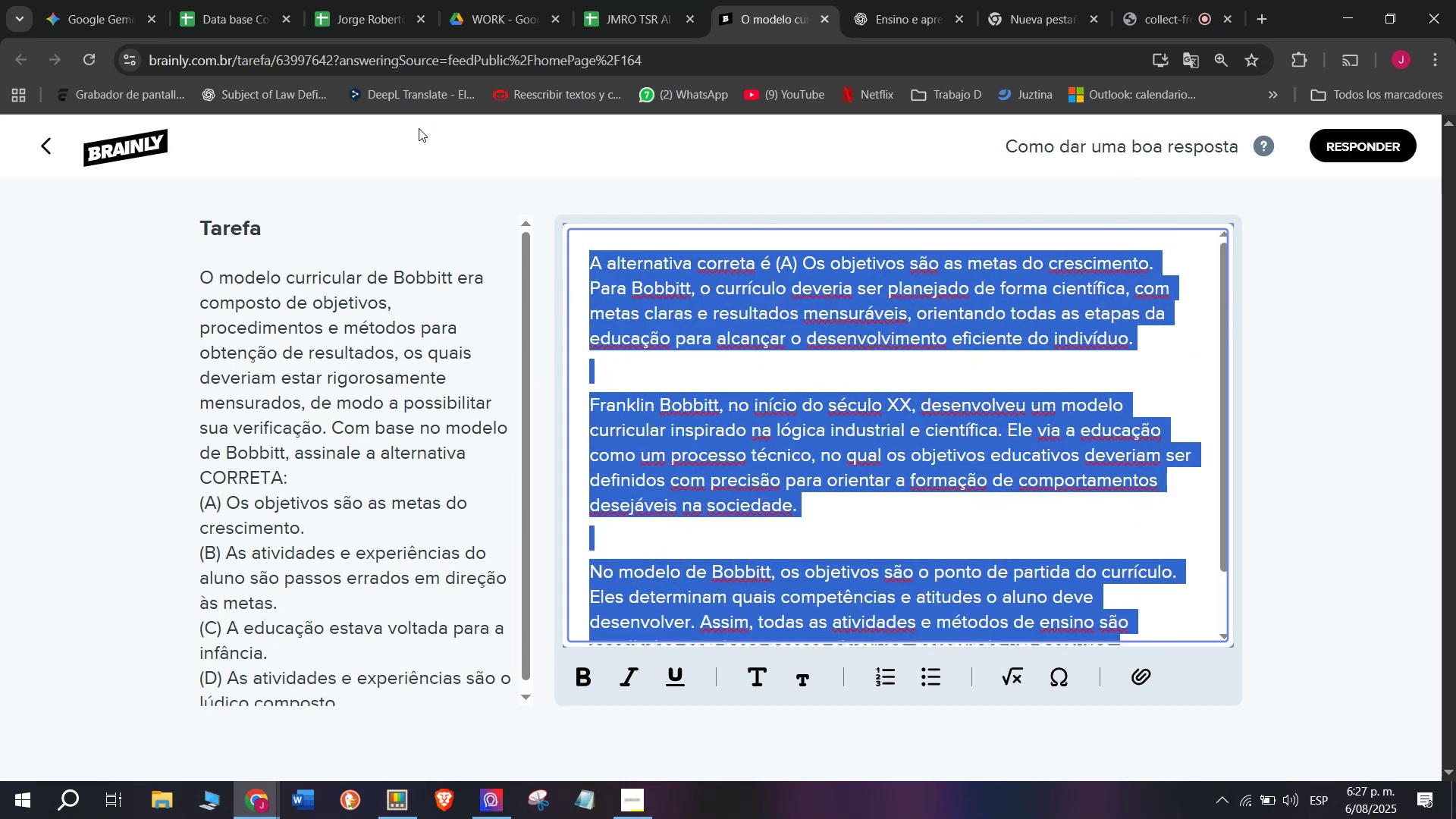 
key(Control+ControlLeft)
 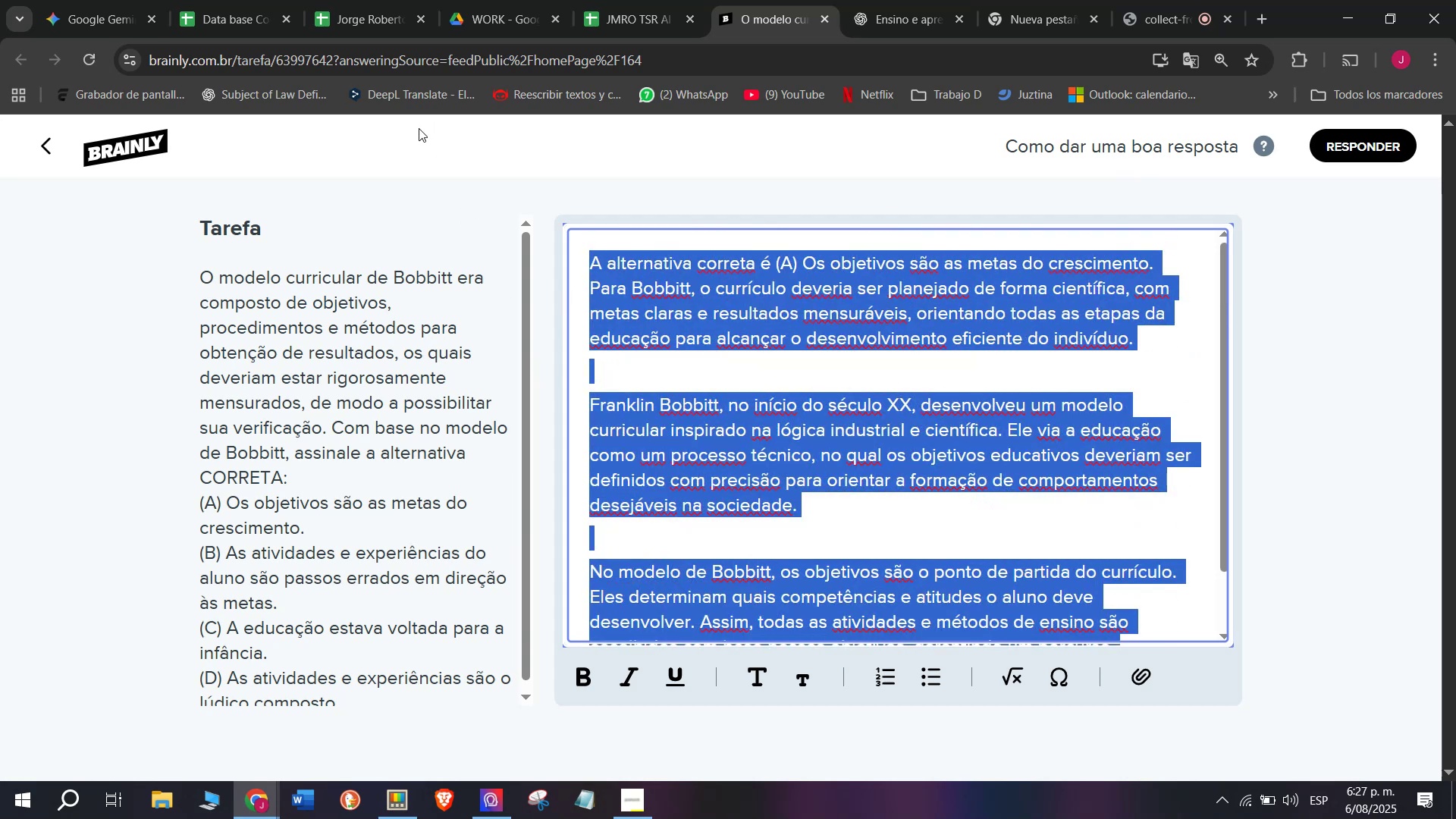 
key(Control+C)
 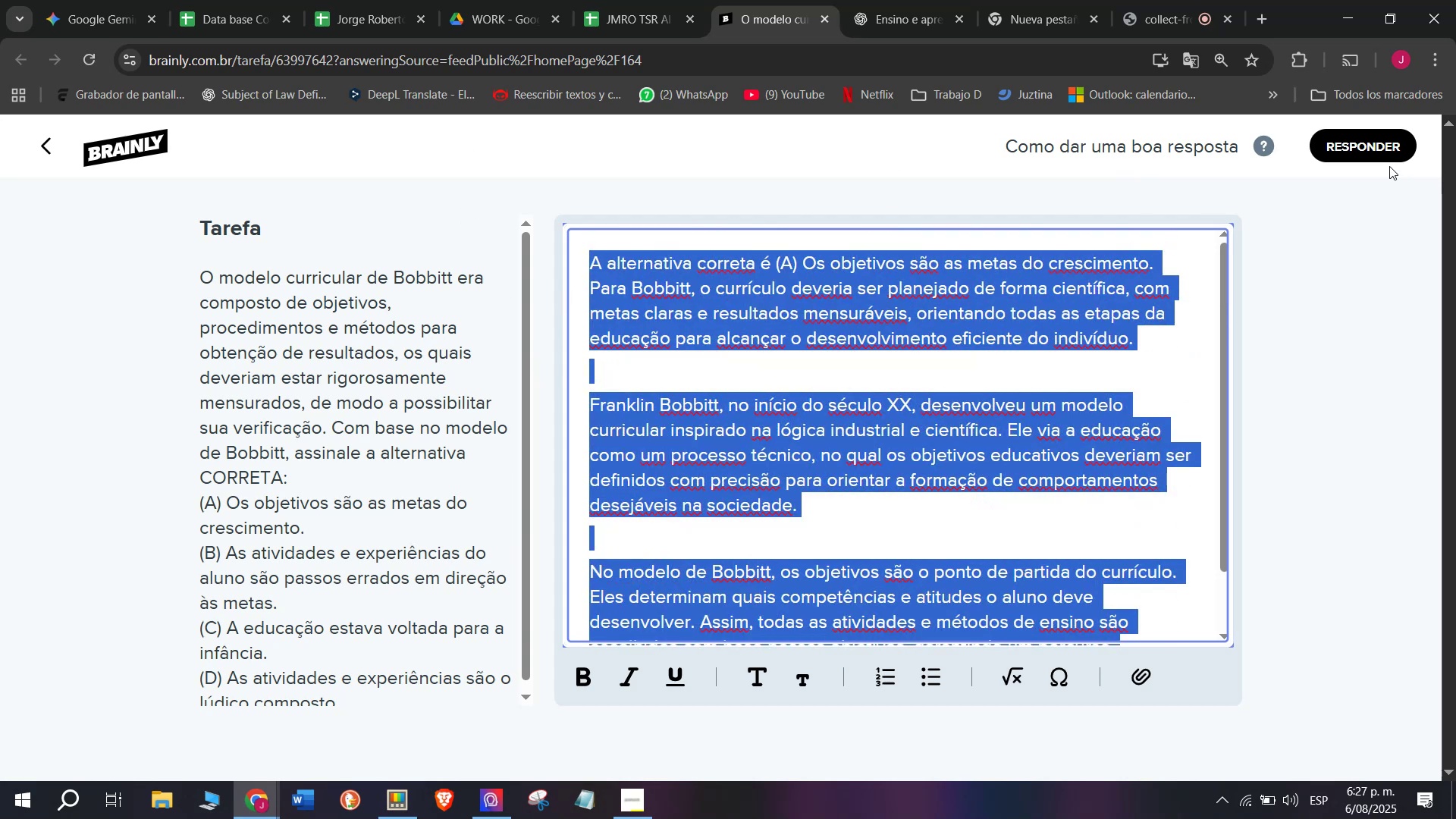 
double_click([1377, 135])
 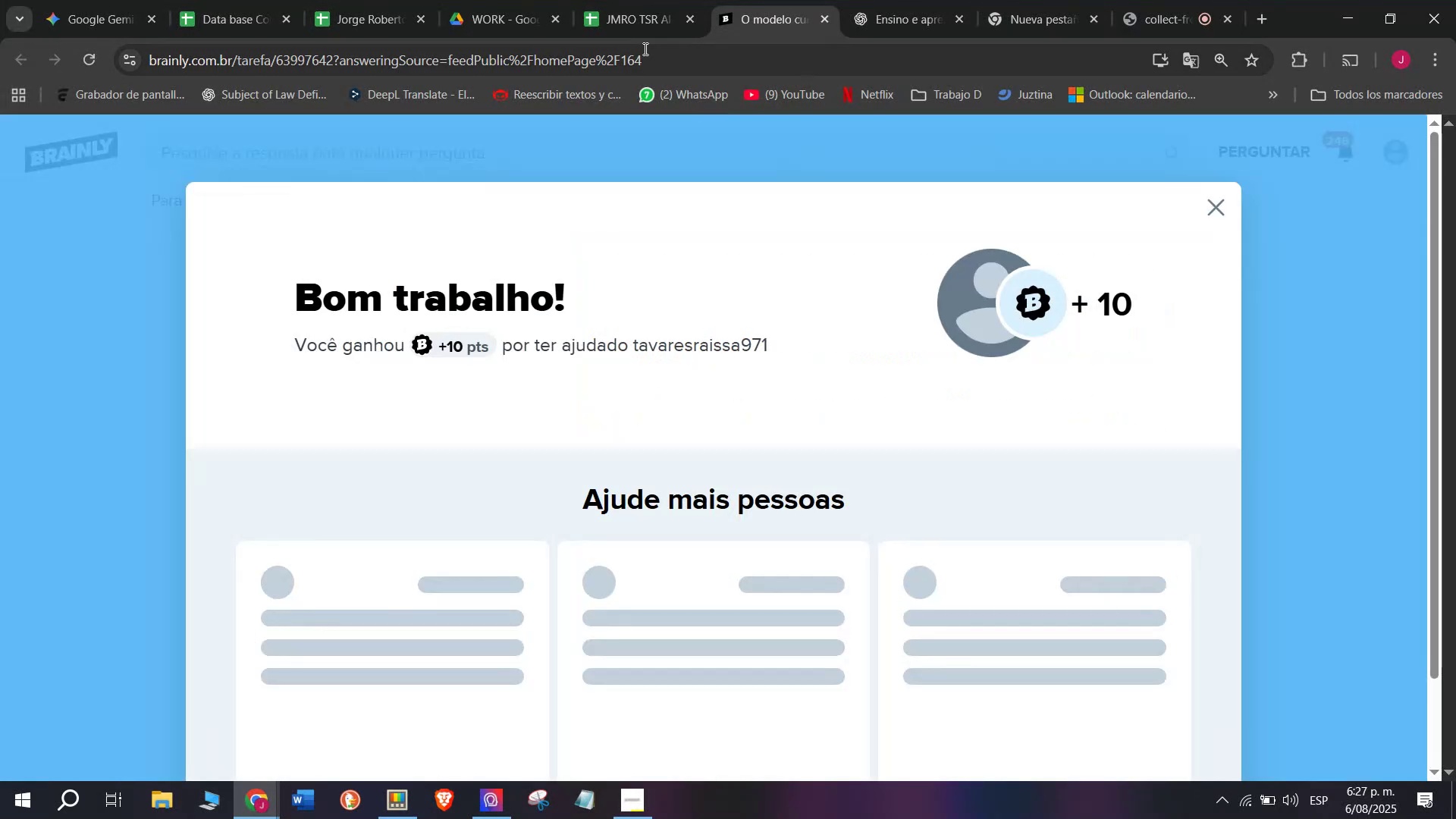 
left_click([597, 0])
 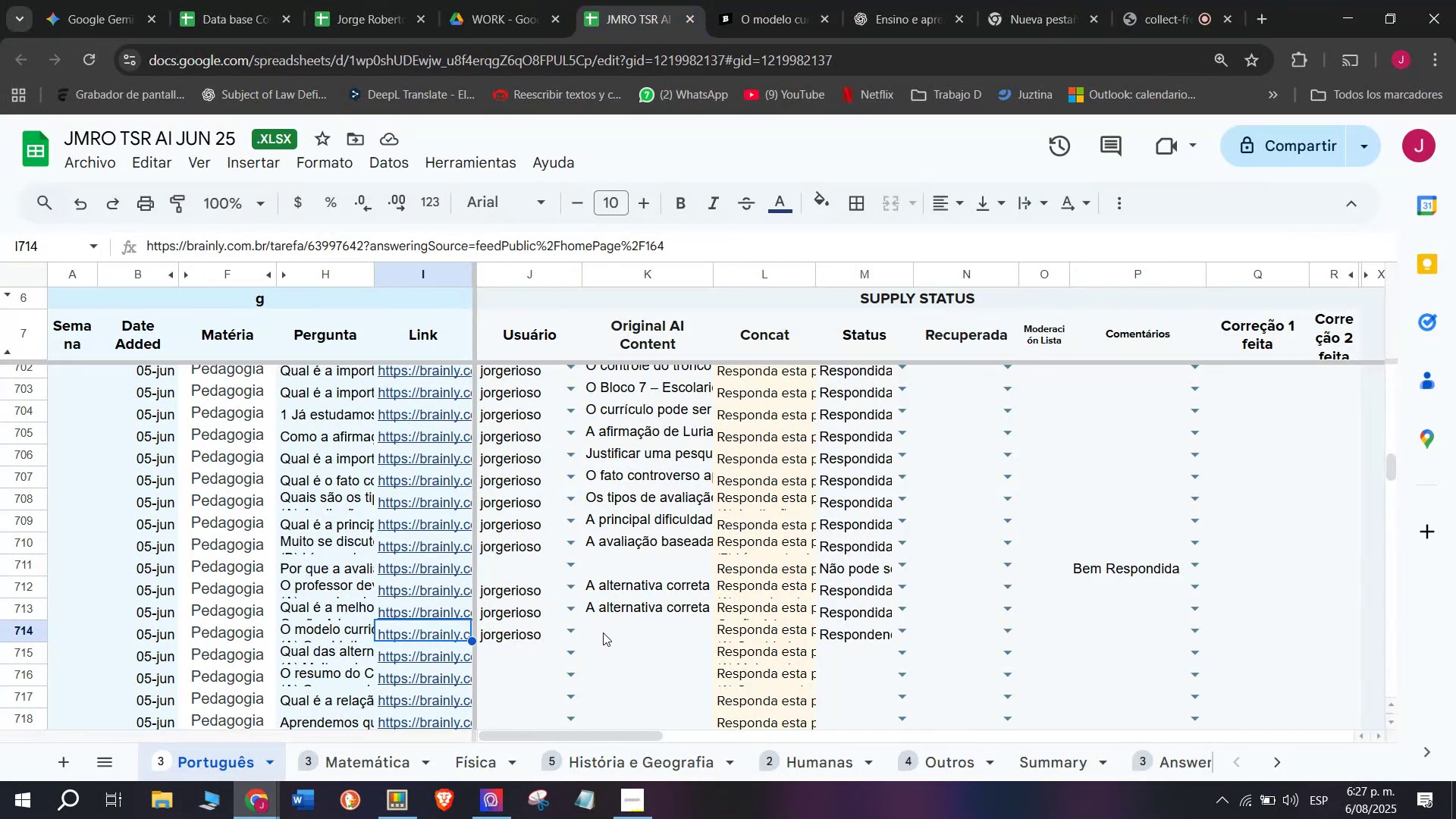 
double_click([603, 632])
 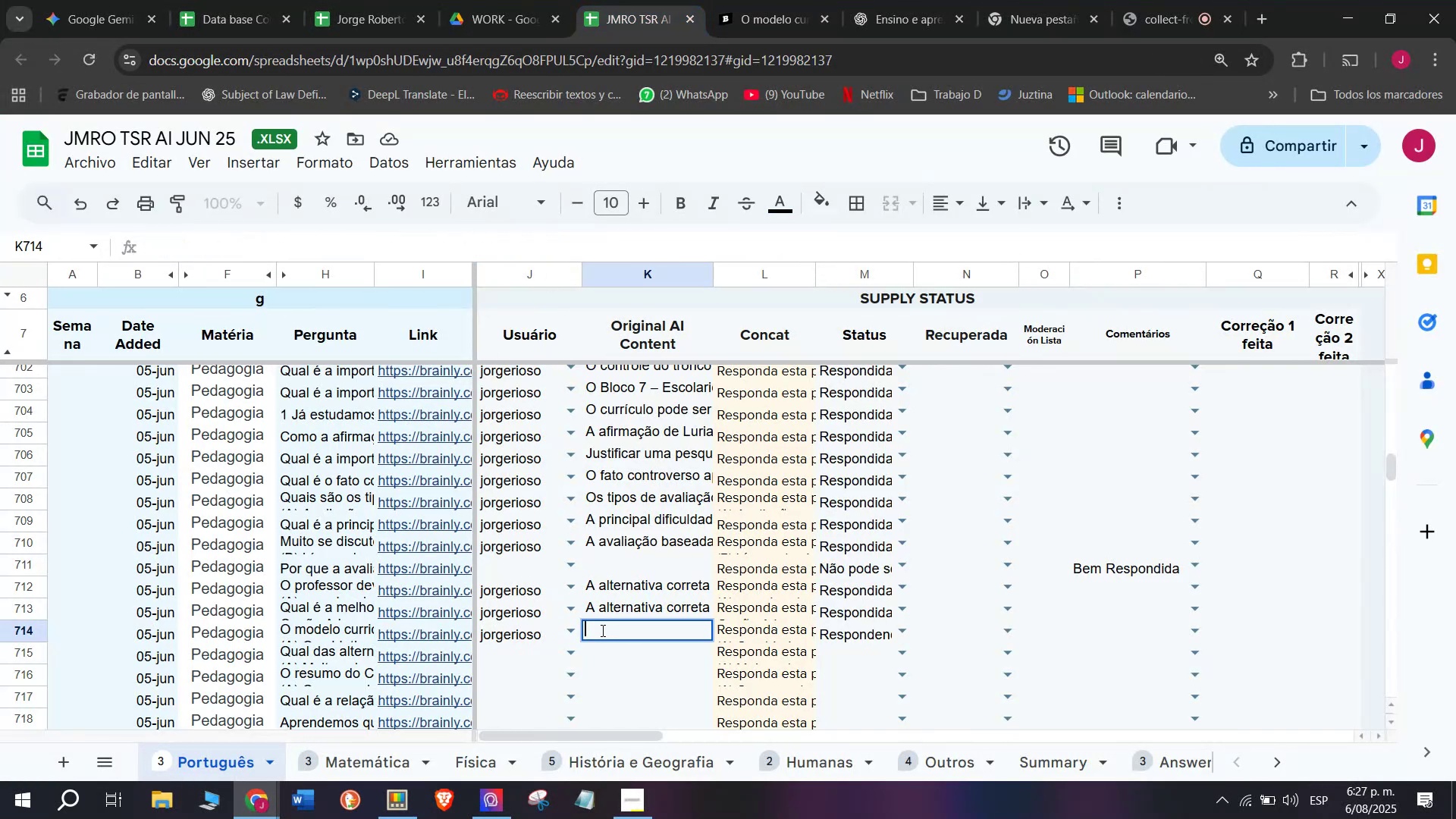 
key(Z)
 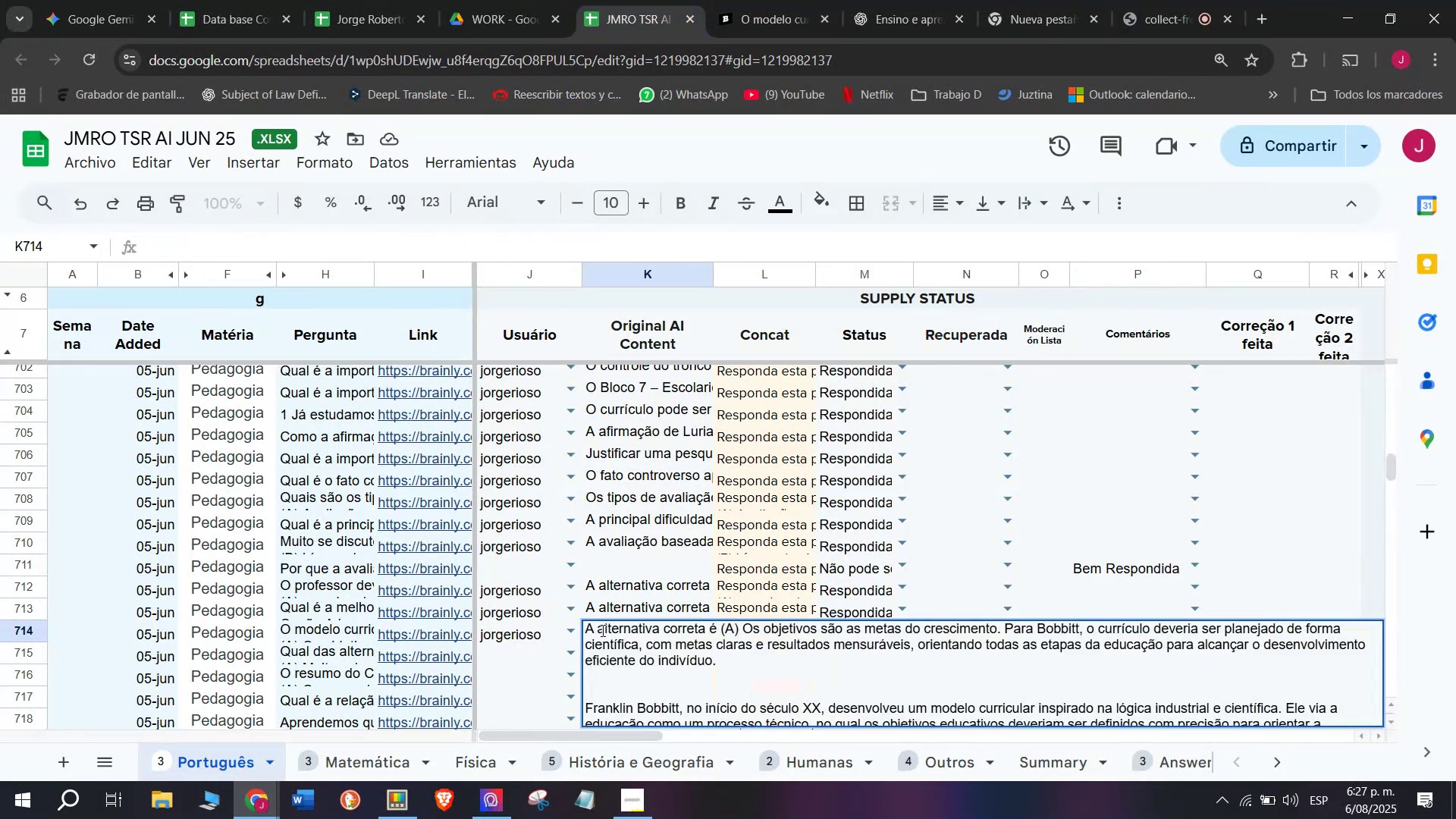 
key(Control+ControlLeft)
 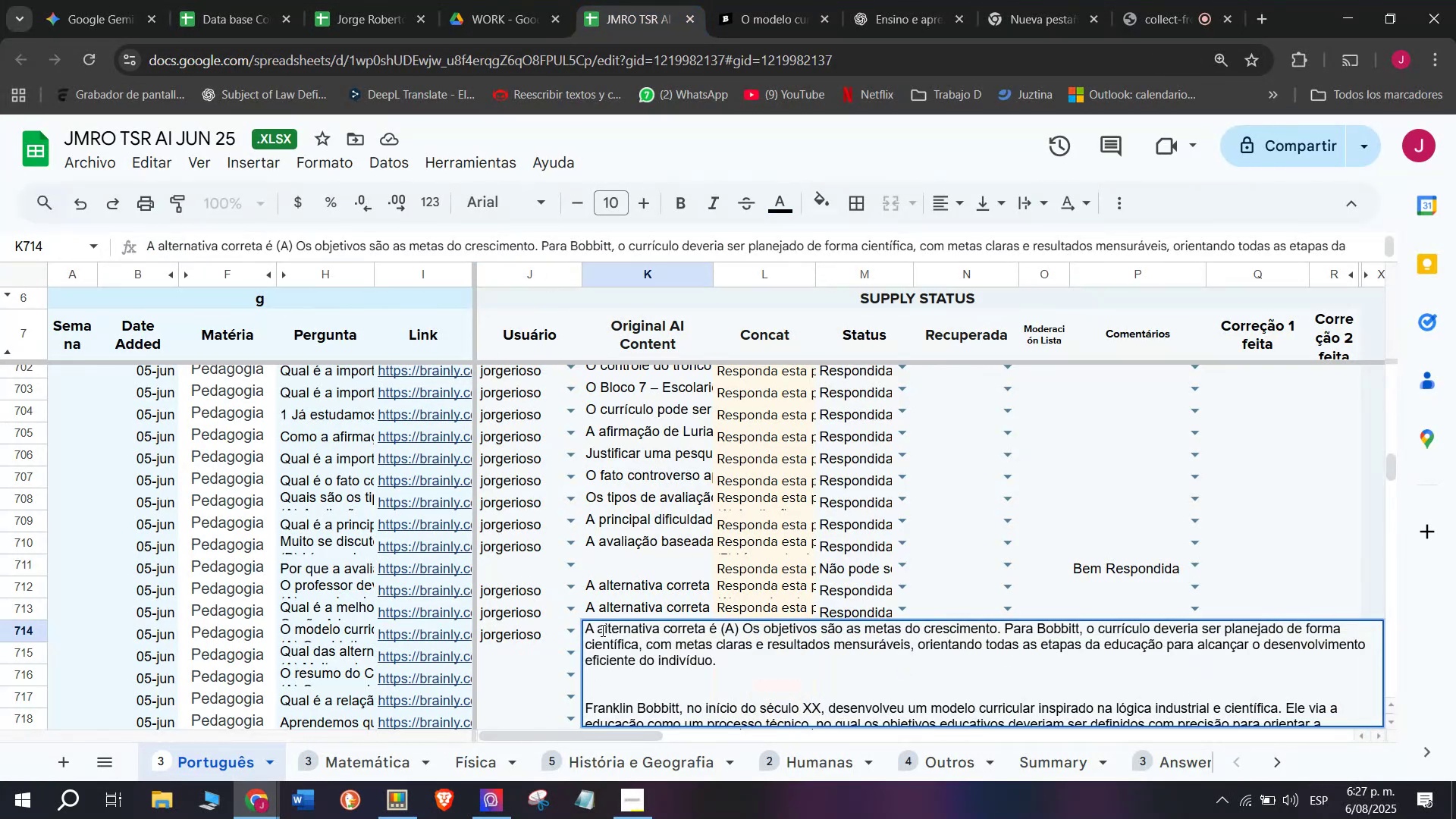 
key(Control+V)
 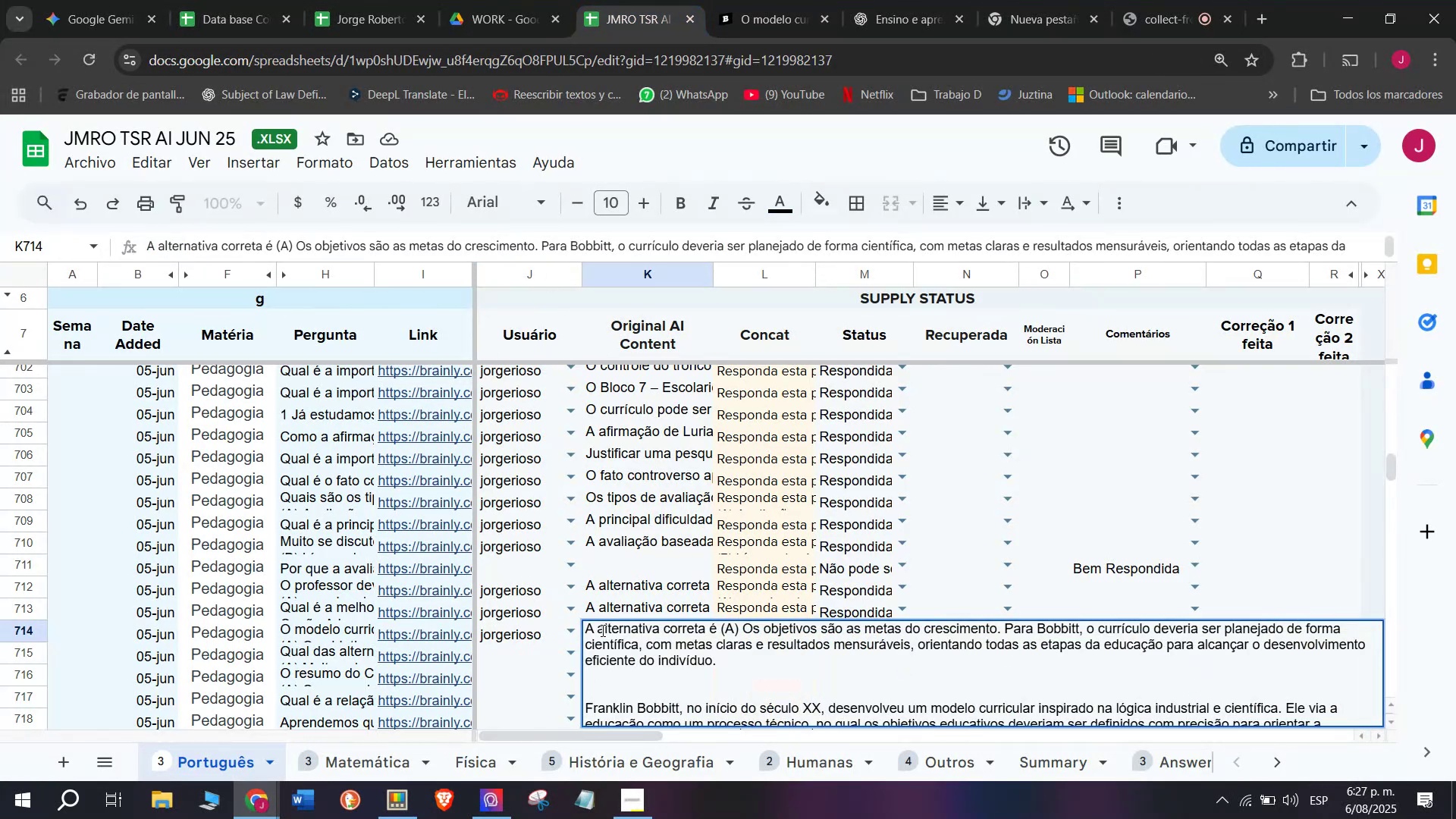 
key(Enter)
 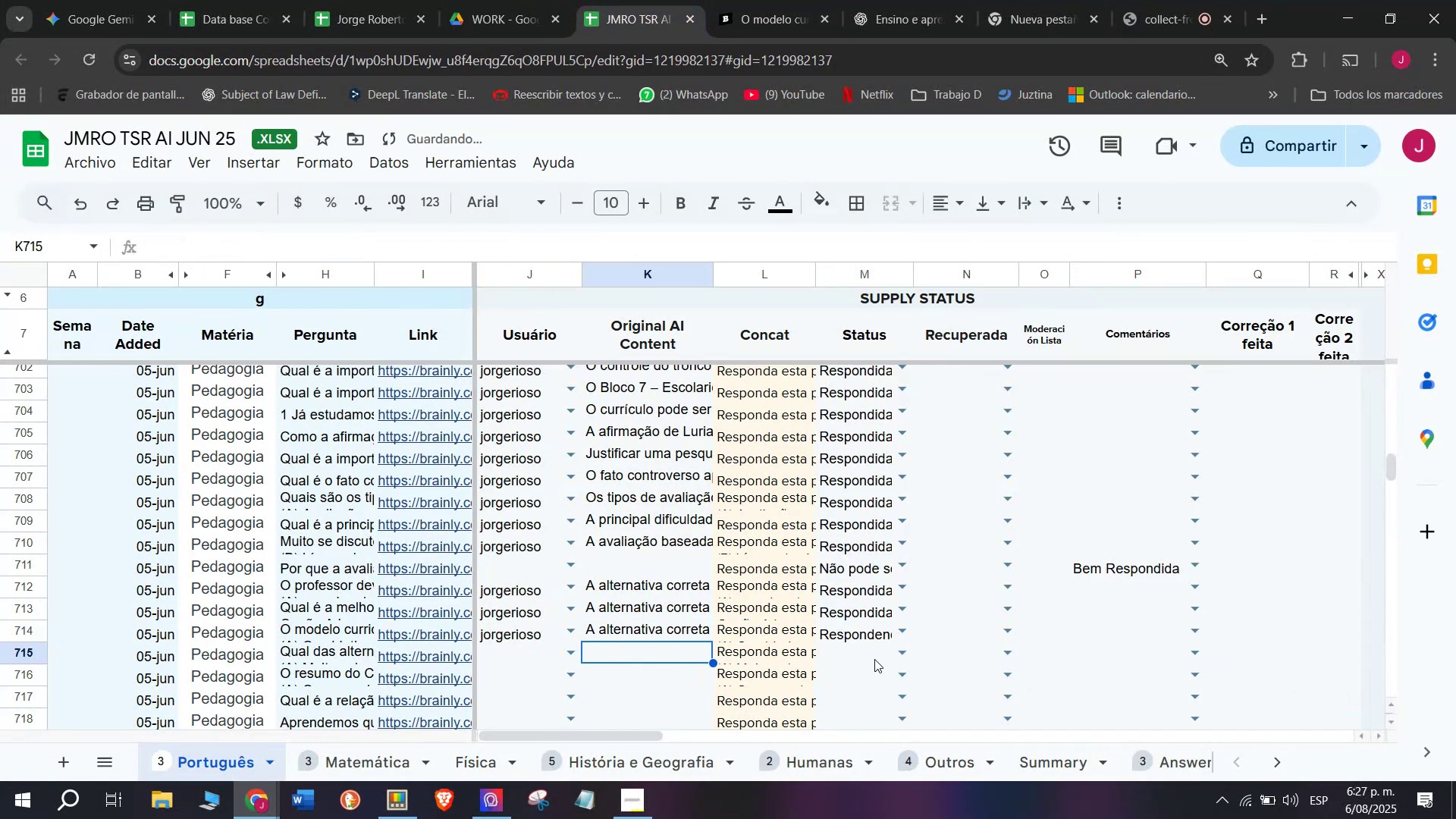 
left_click([897, 634])
 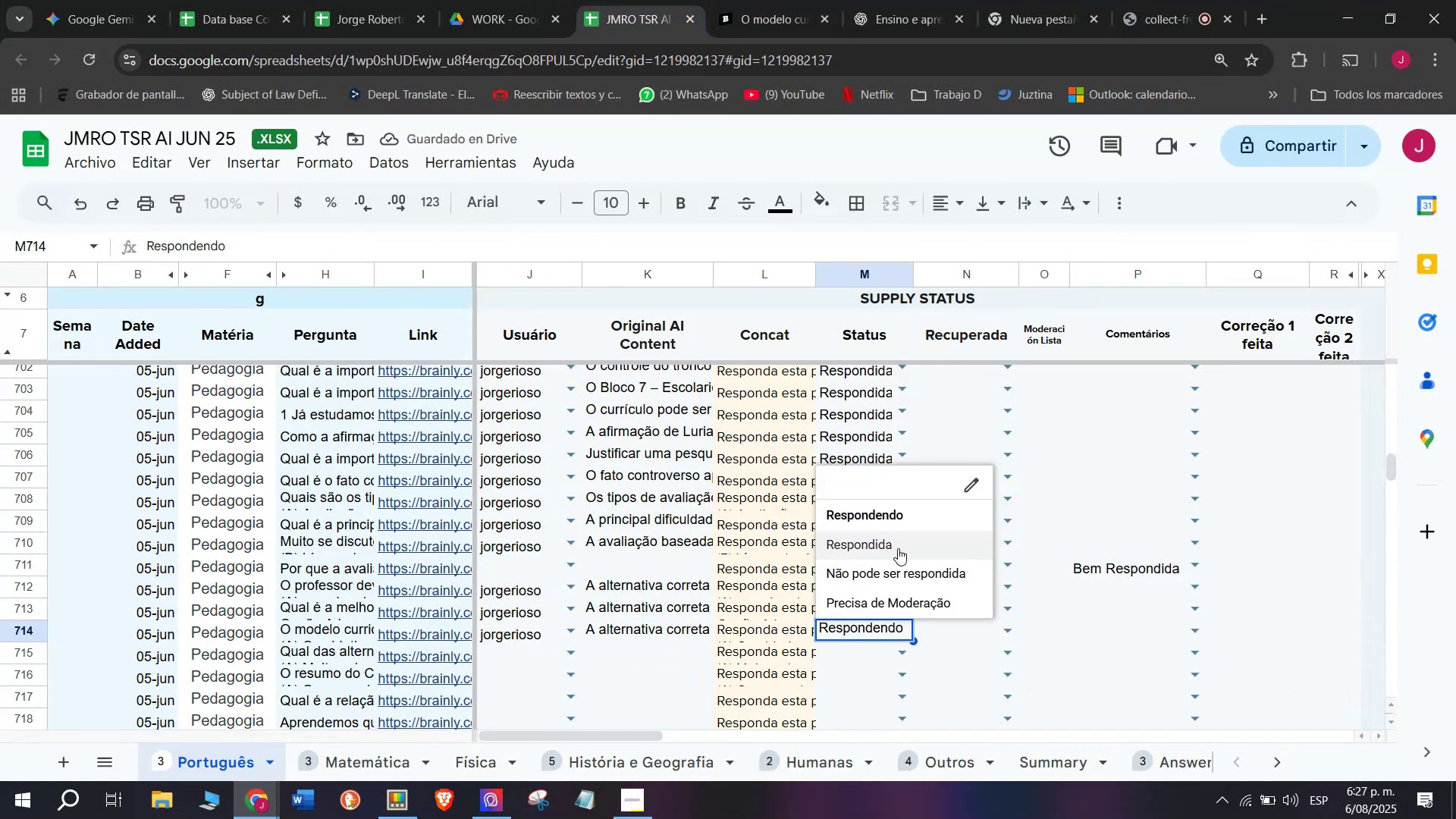 
left_click([898, 539])
 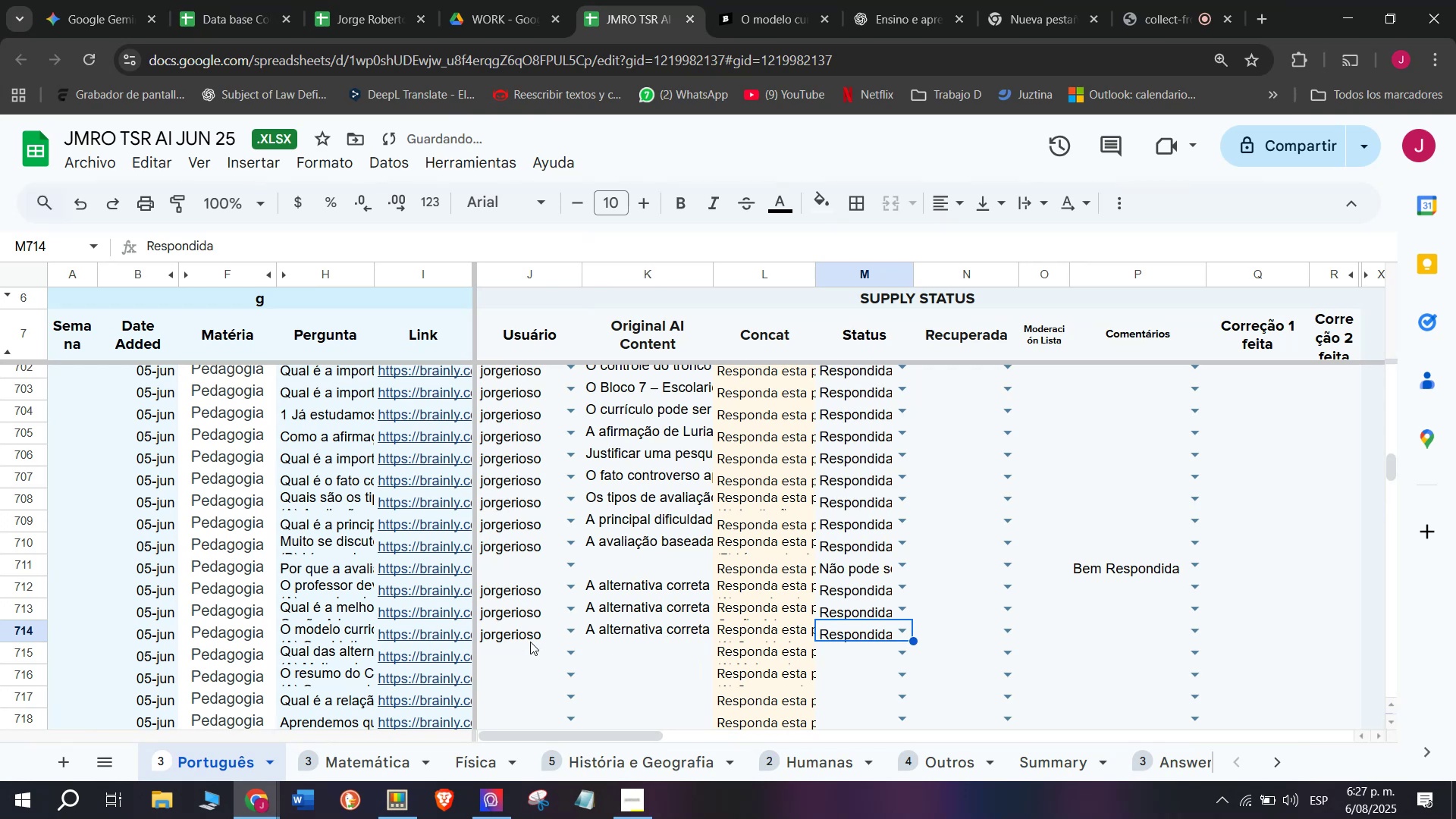 
left_click([509, 654])
 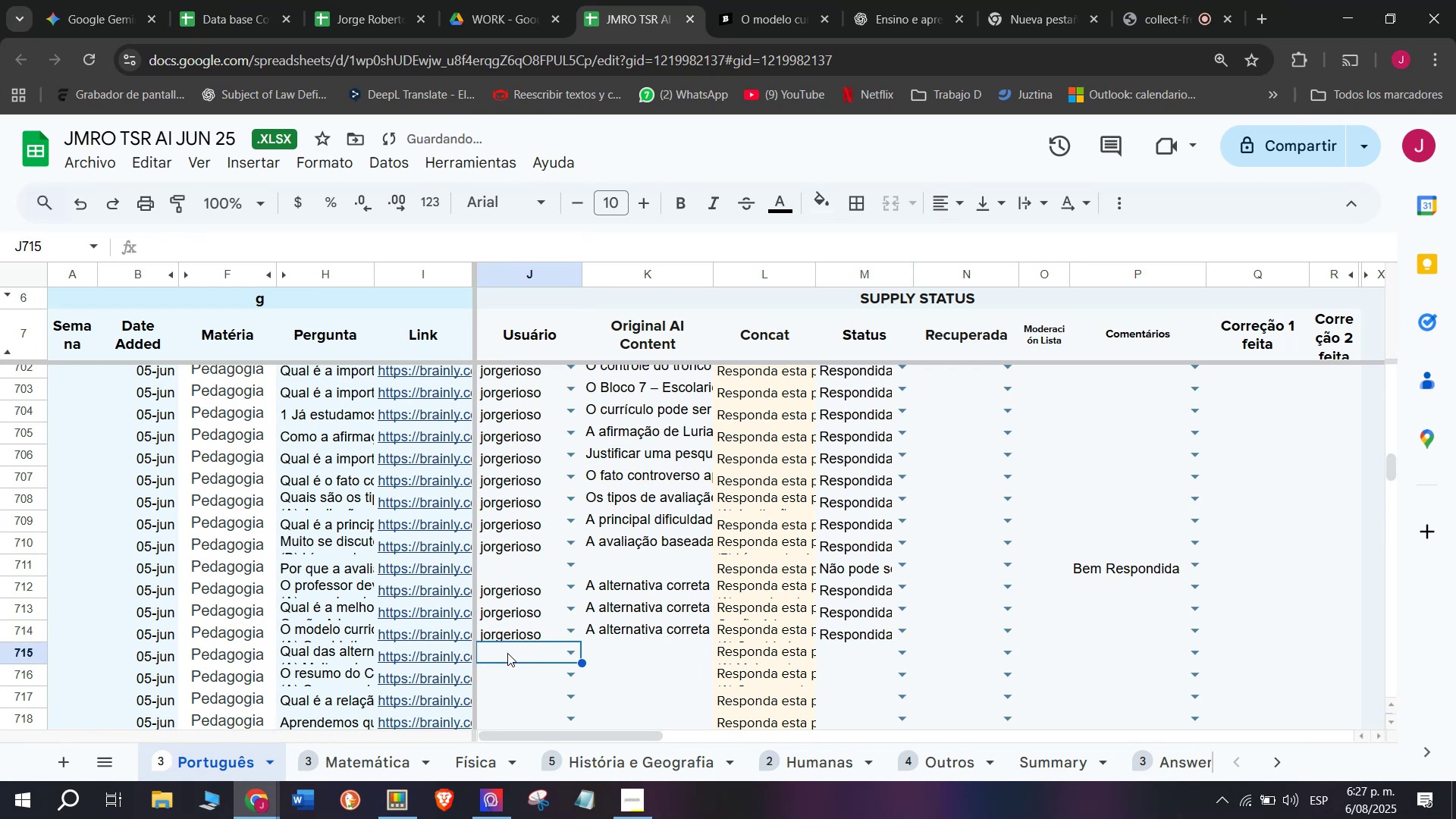 
key(J)
 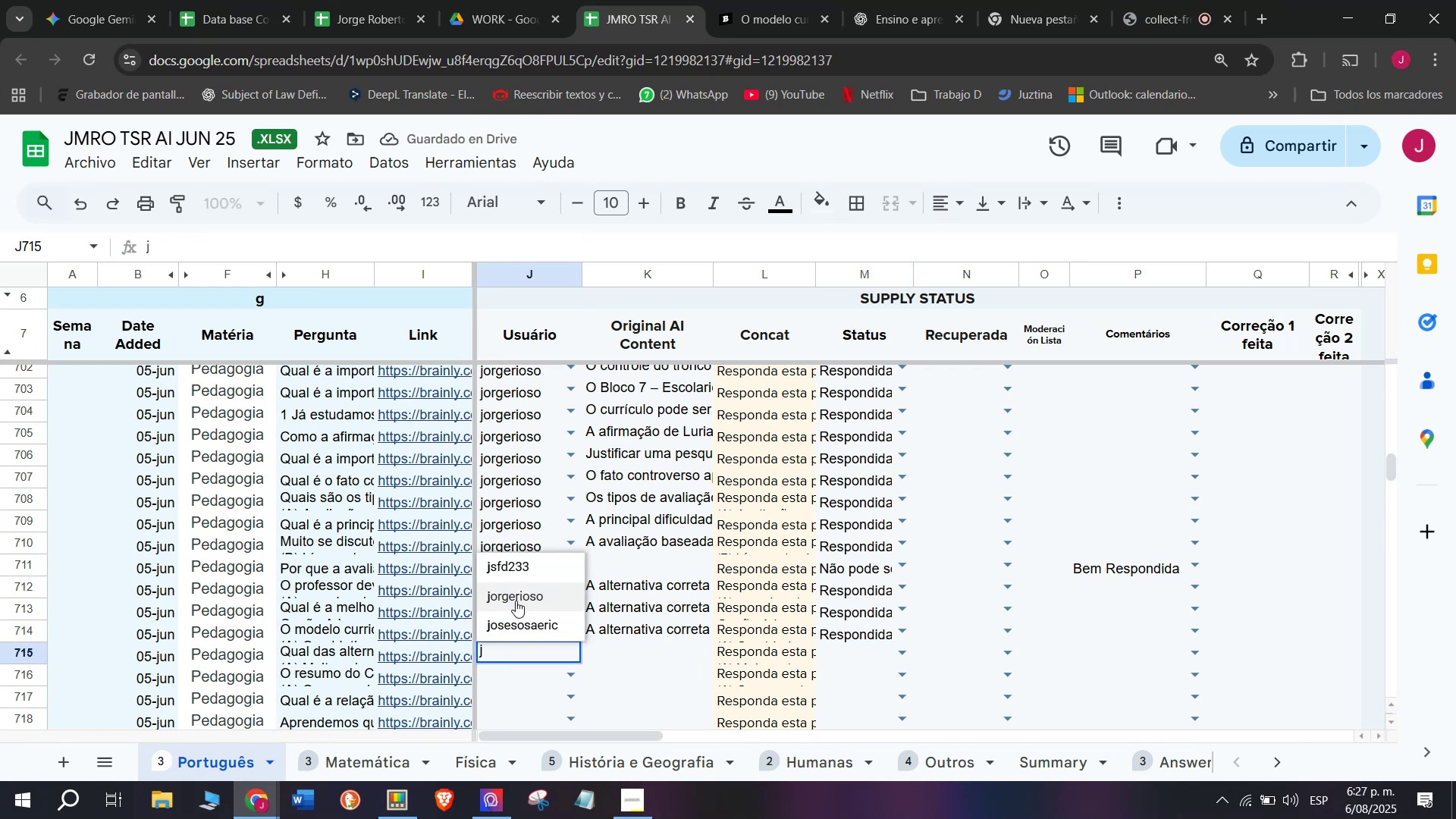 
left_click([516, 582])
 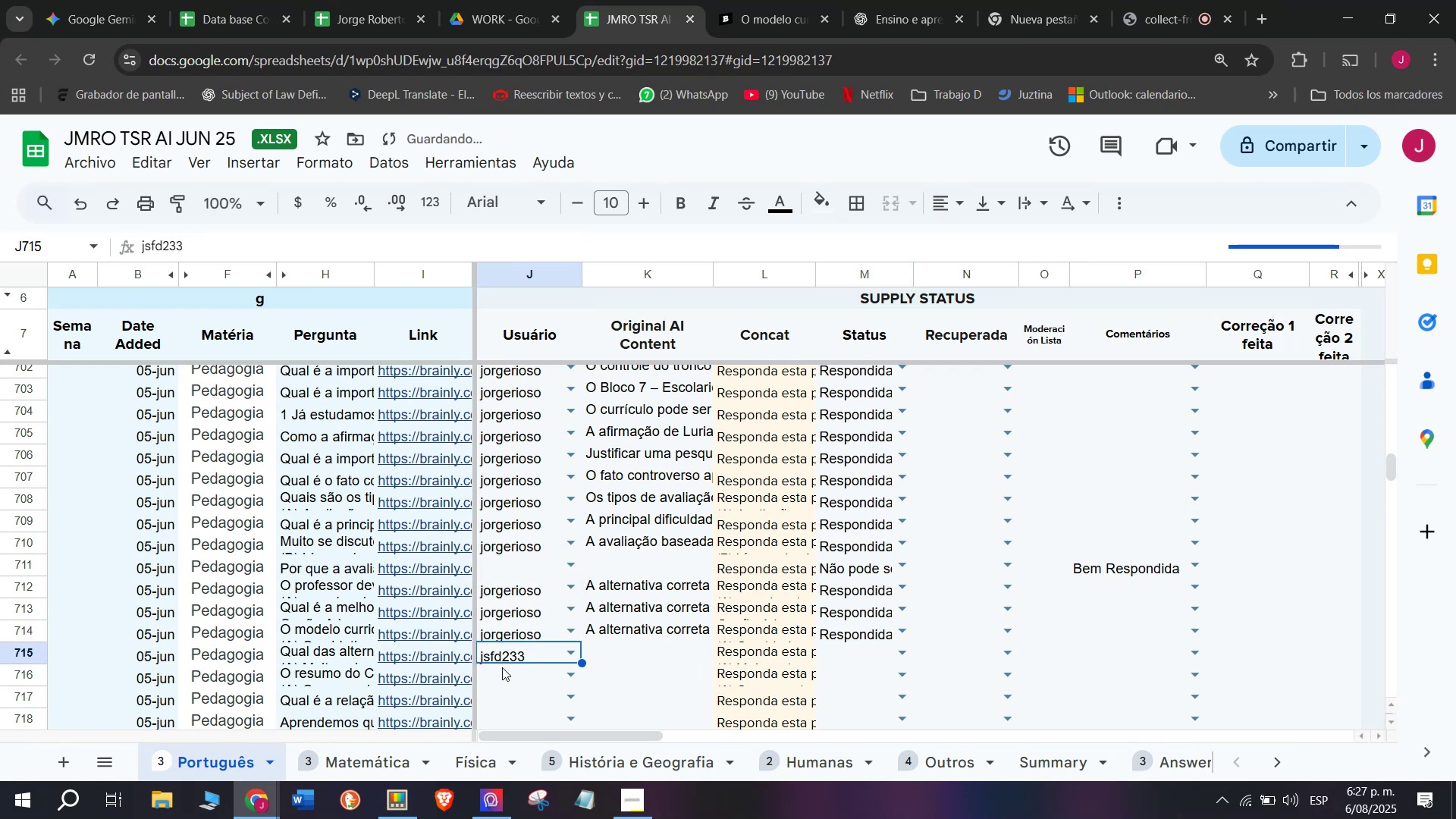 
key(Backspace)
 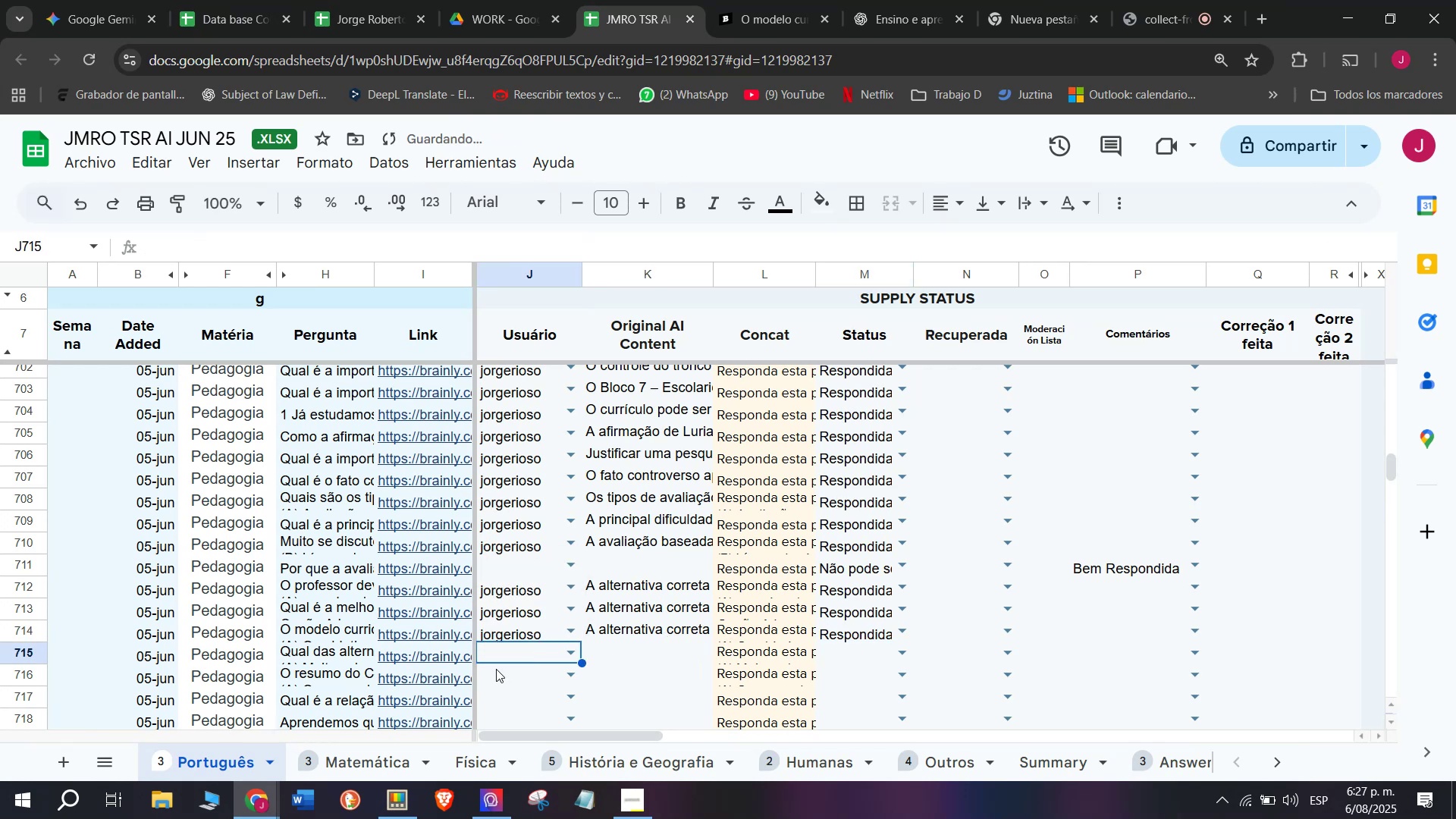 
key(J)
 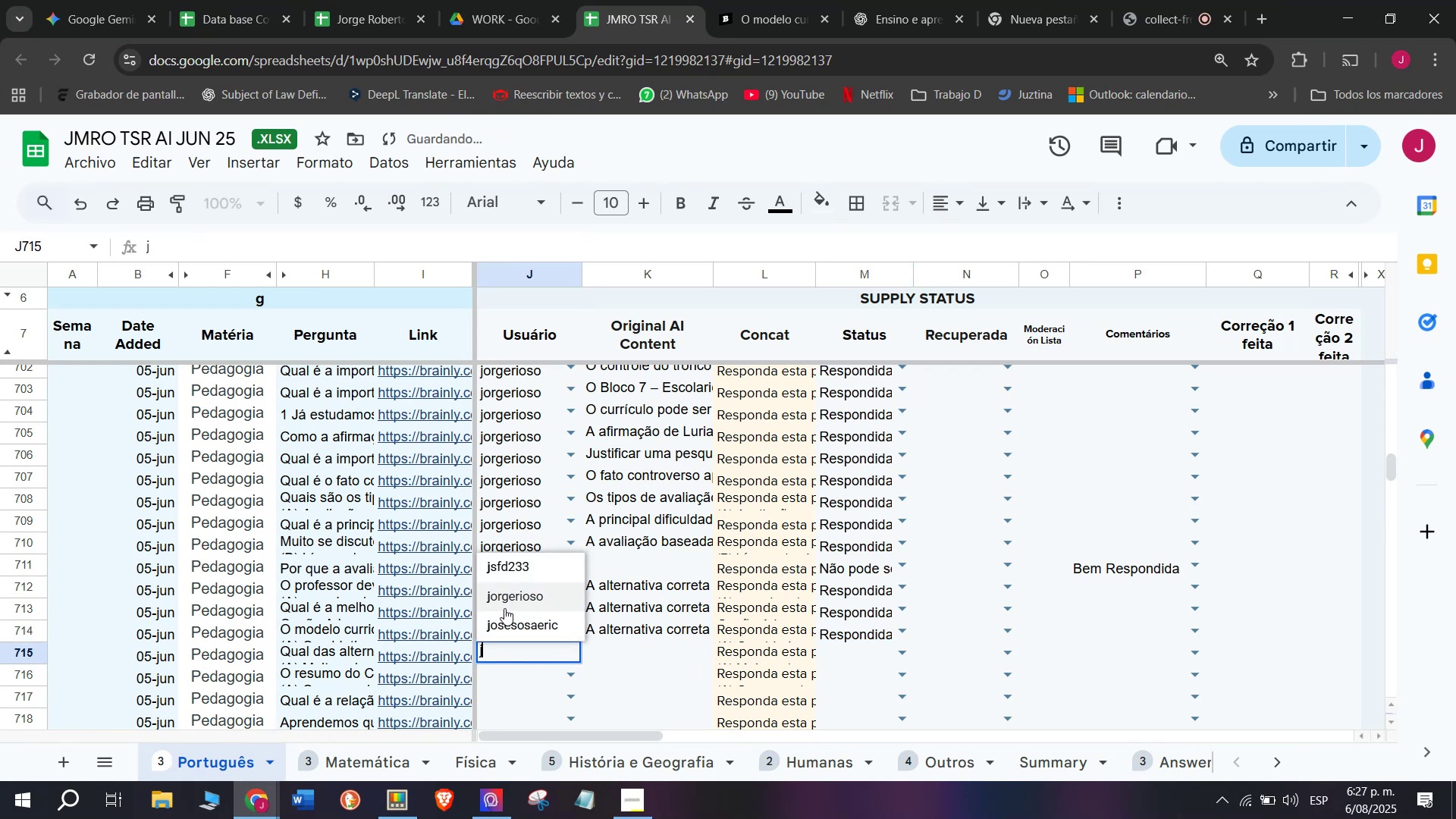 
left_click([504, 604])
 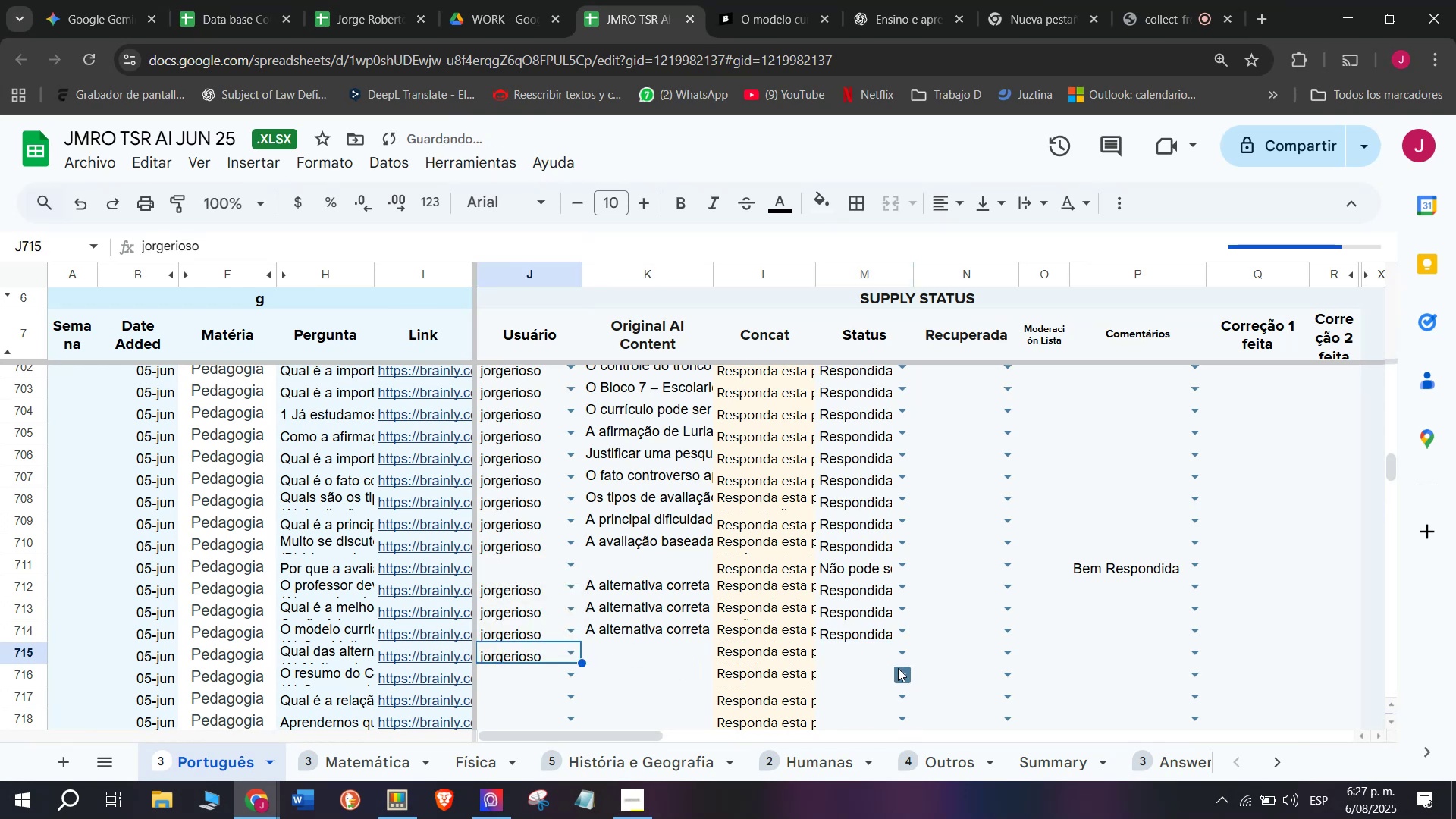 
left_click([900, 659])
 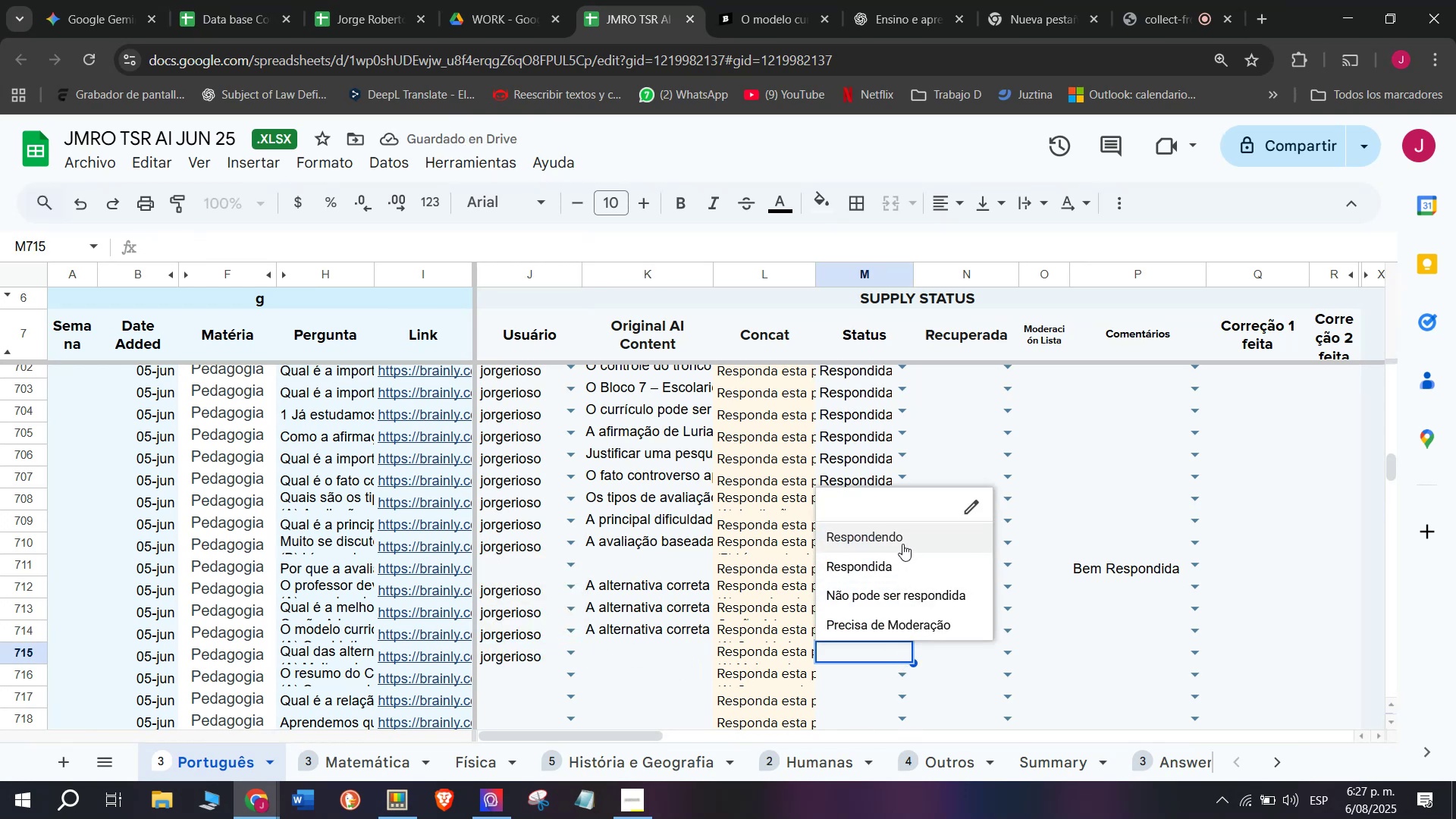 
left_click([902, 541])
 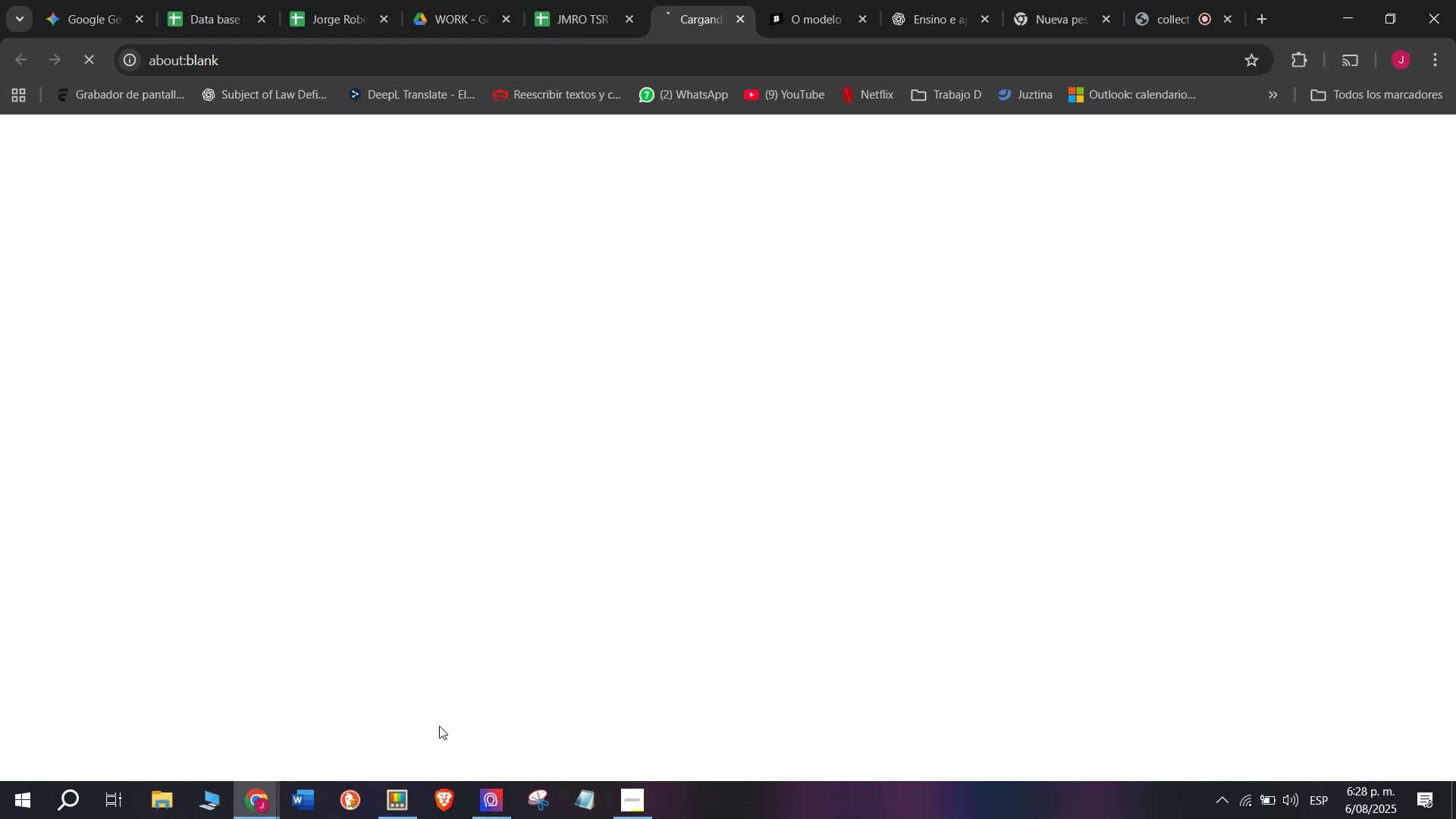 
left_click([802, 0])
 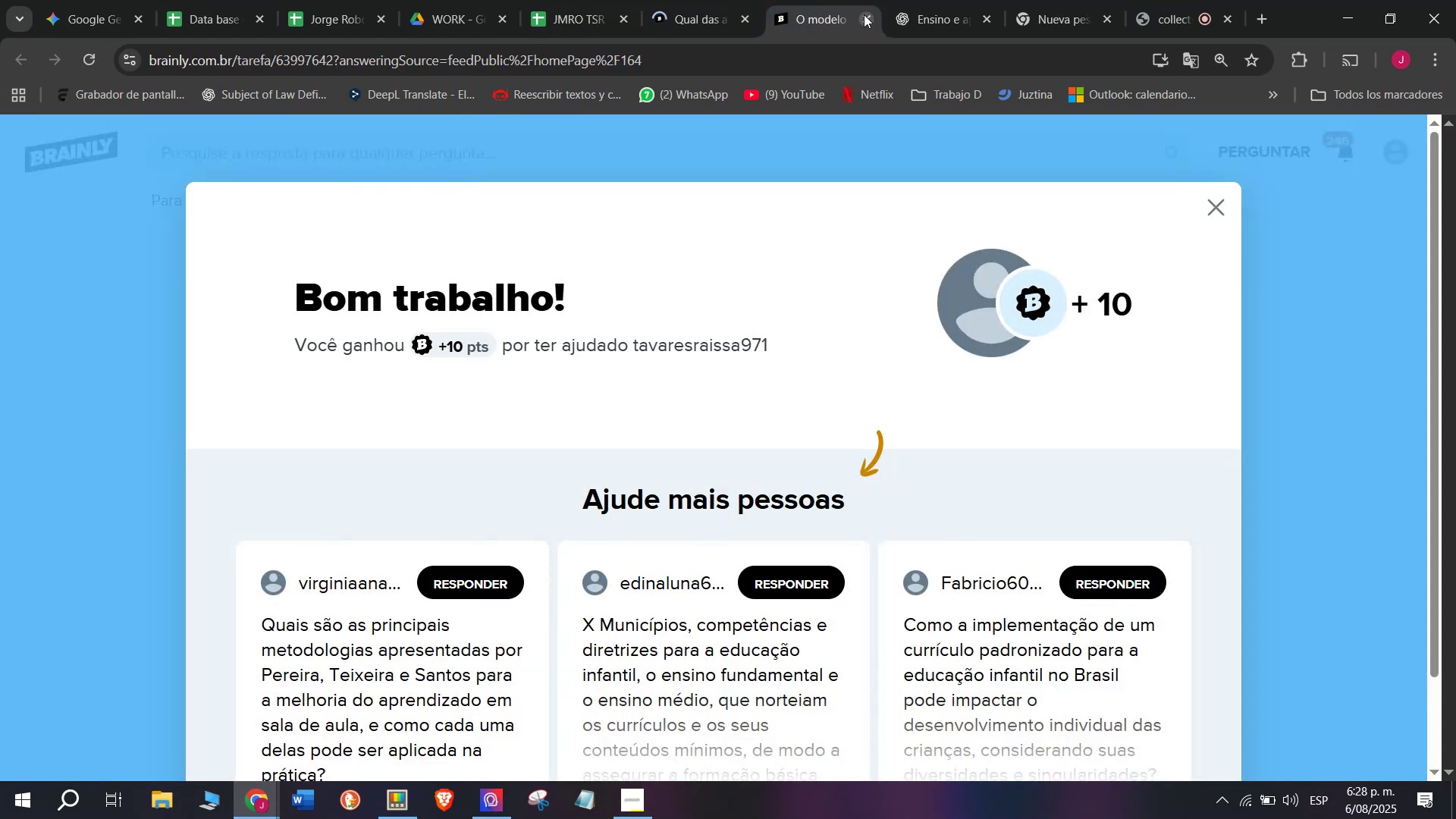 
left_click([866, 20])
 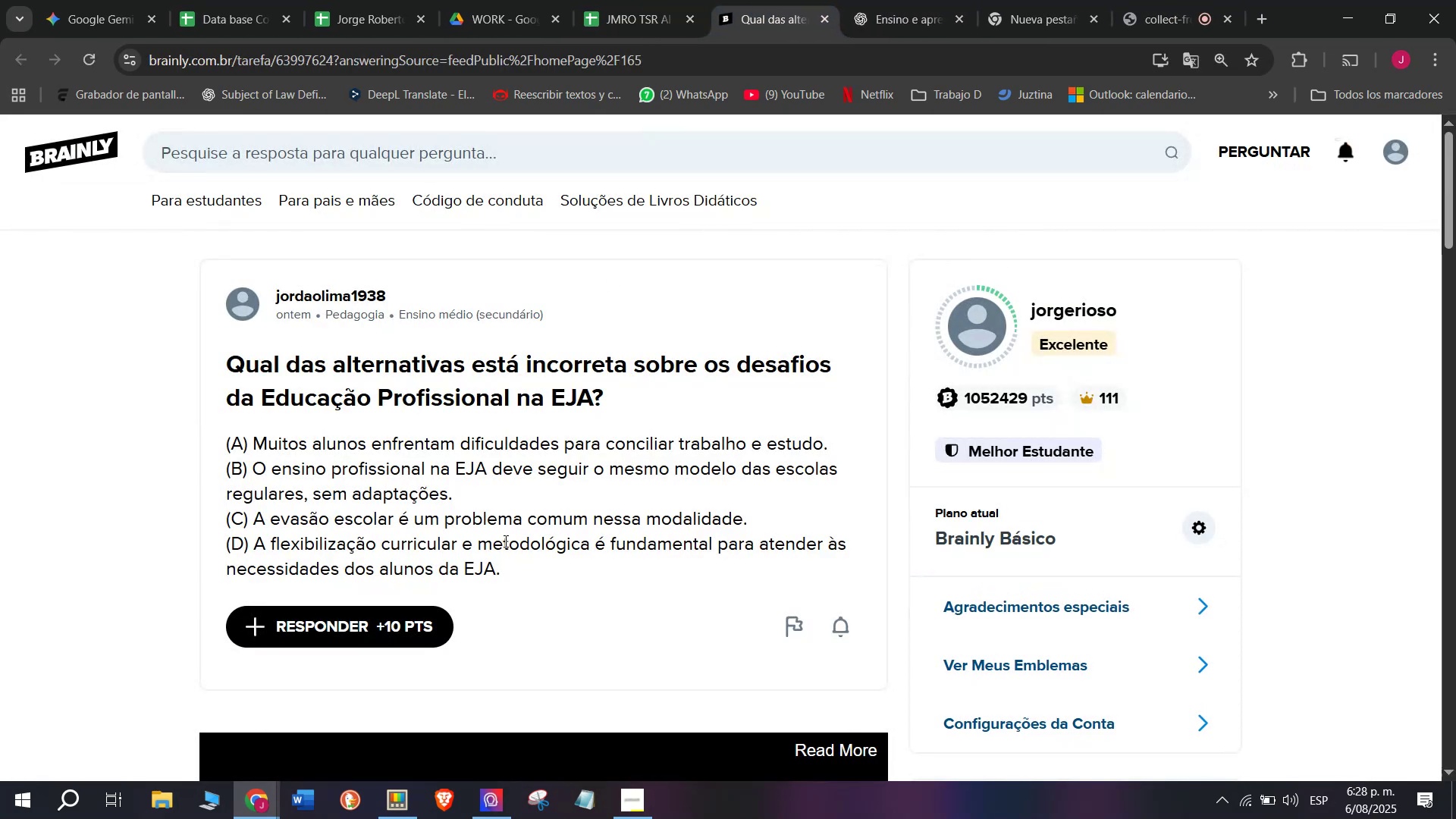 
left_click_drag(start_coordinate=[535, 566], to_coordinate=[174, 378])
 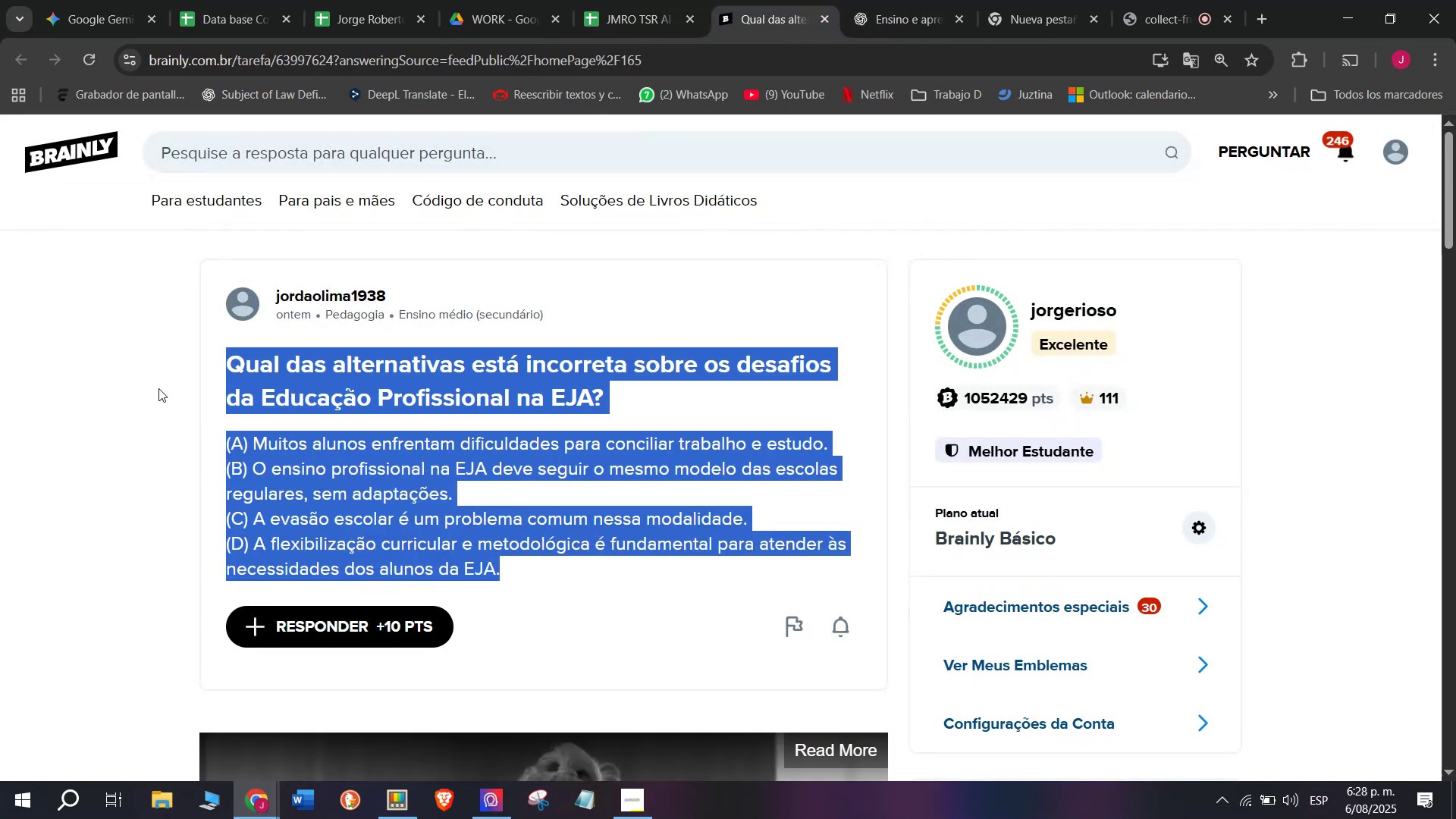 
key(Break)
 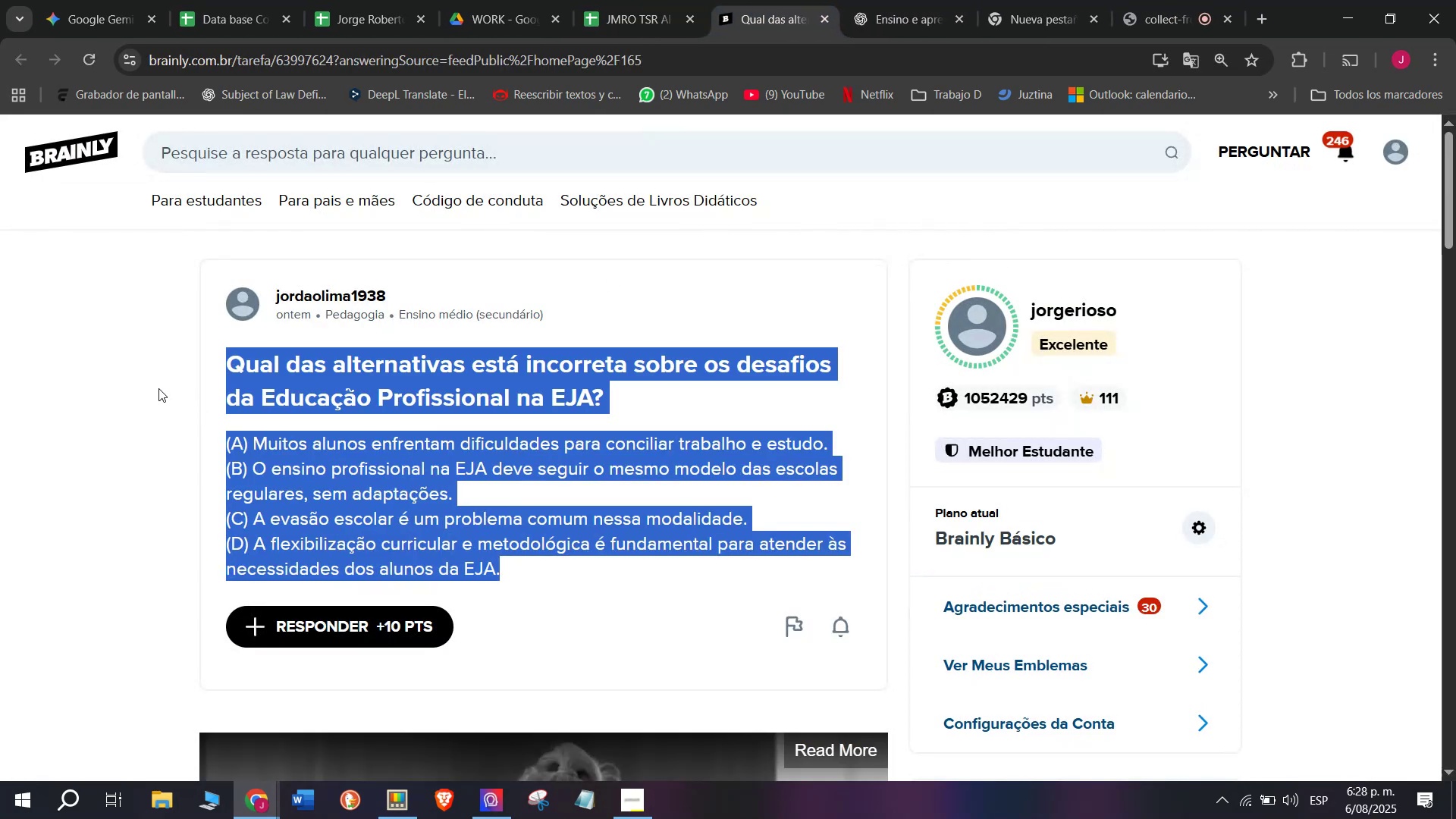 
key(Control+ControlLeft)
 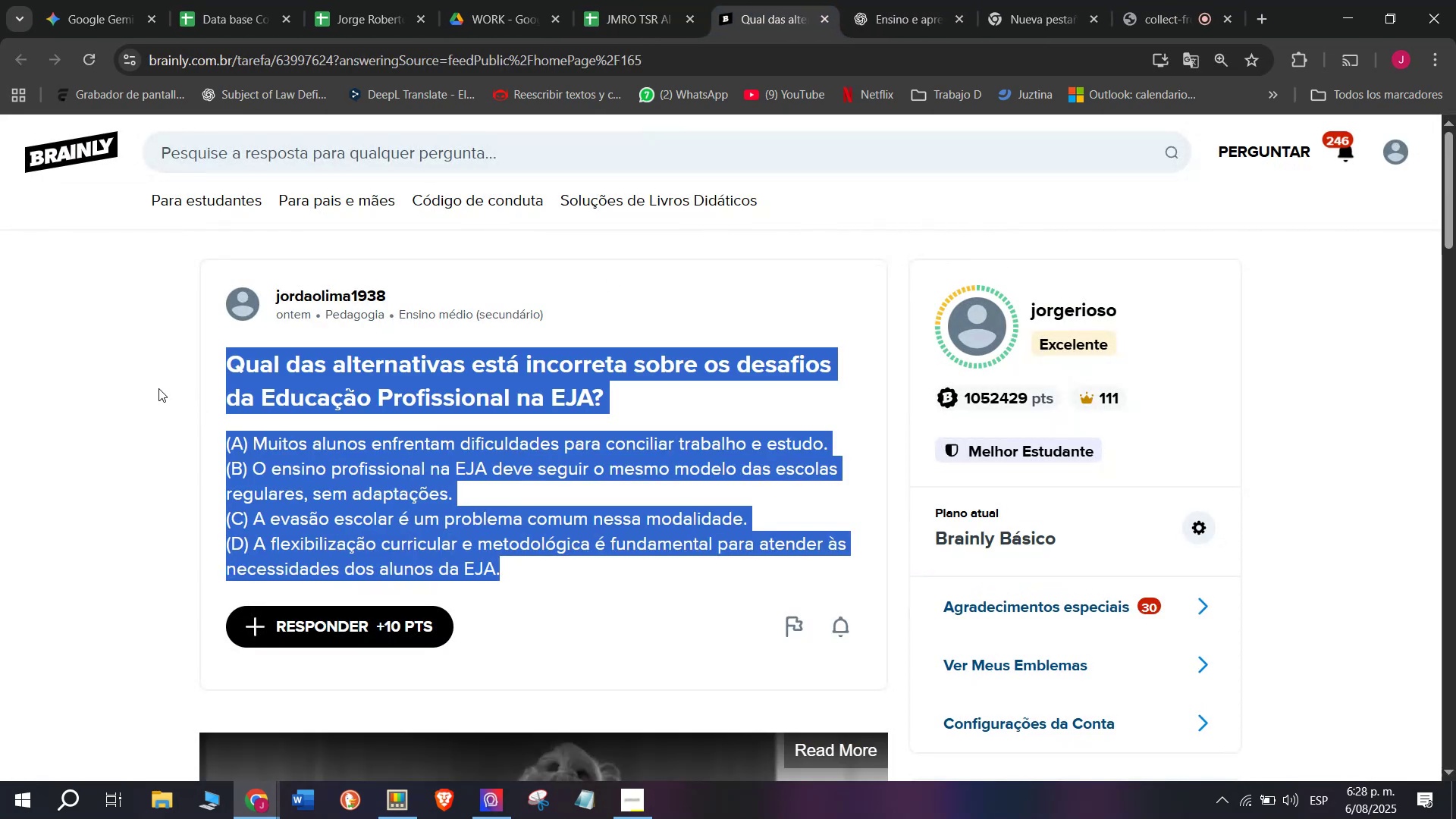 
key(Control+C)
 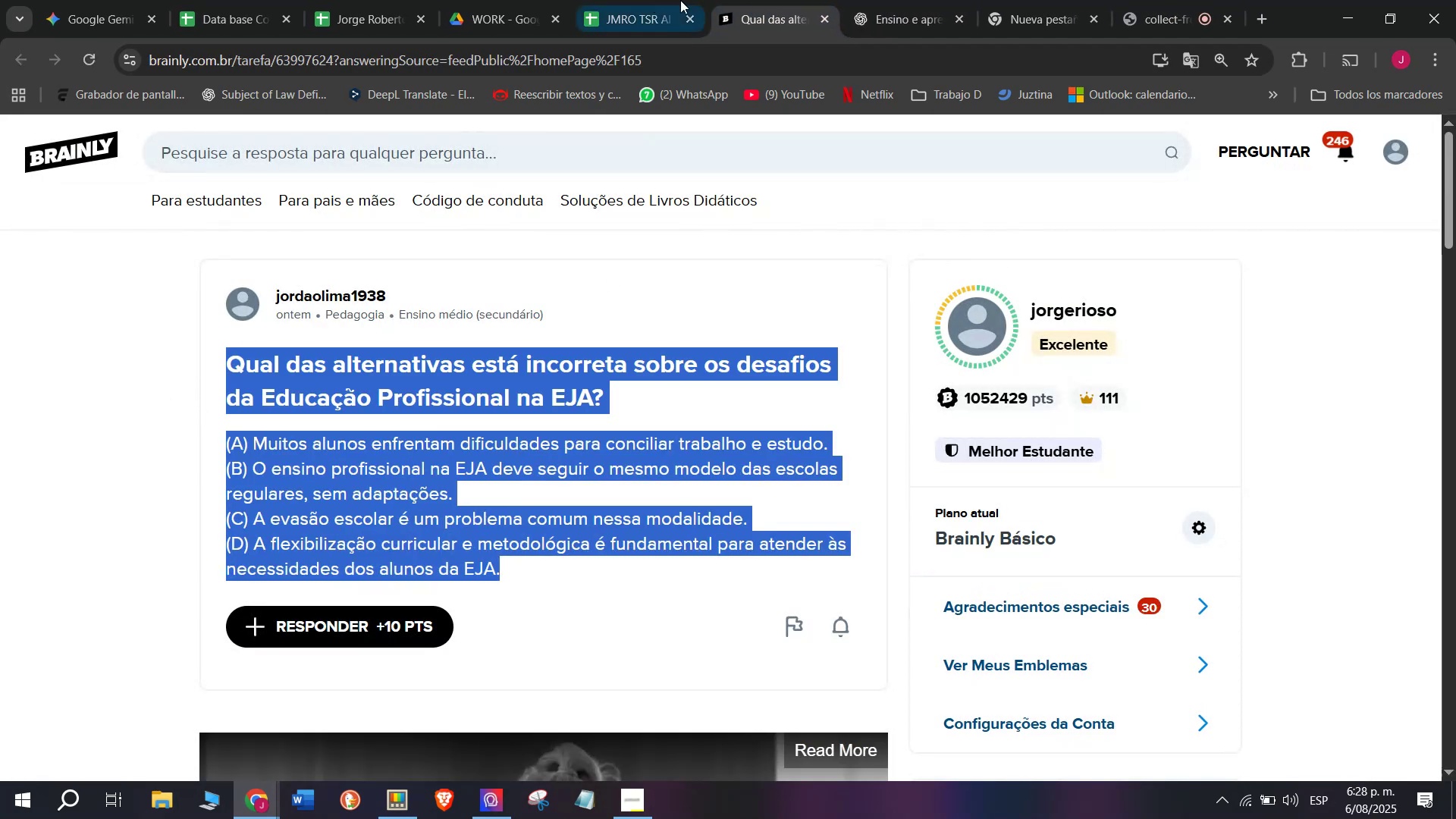 
left_click([917, 0])
 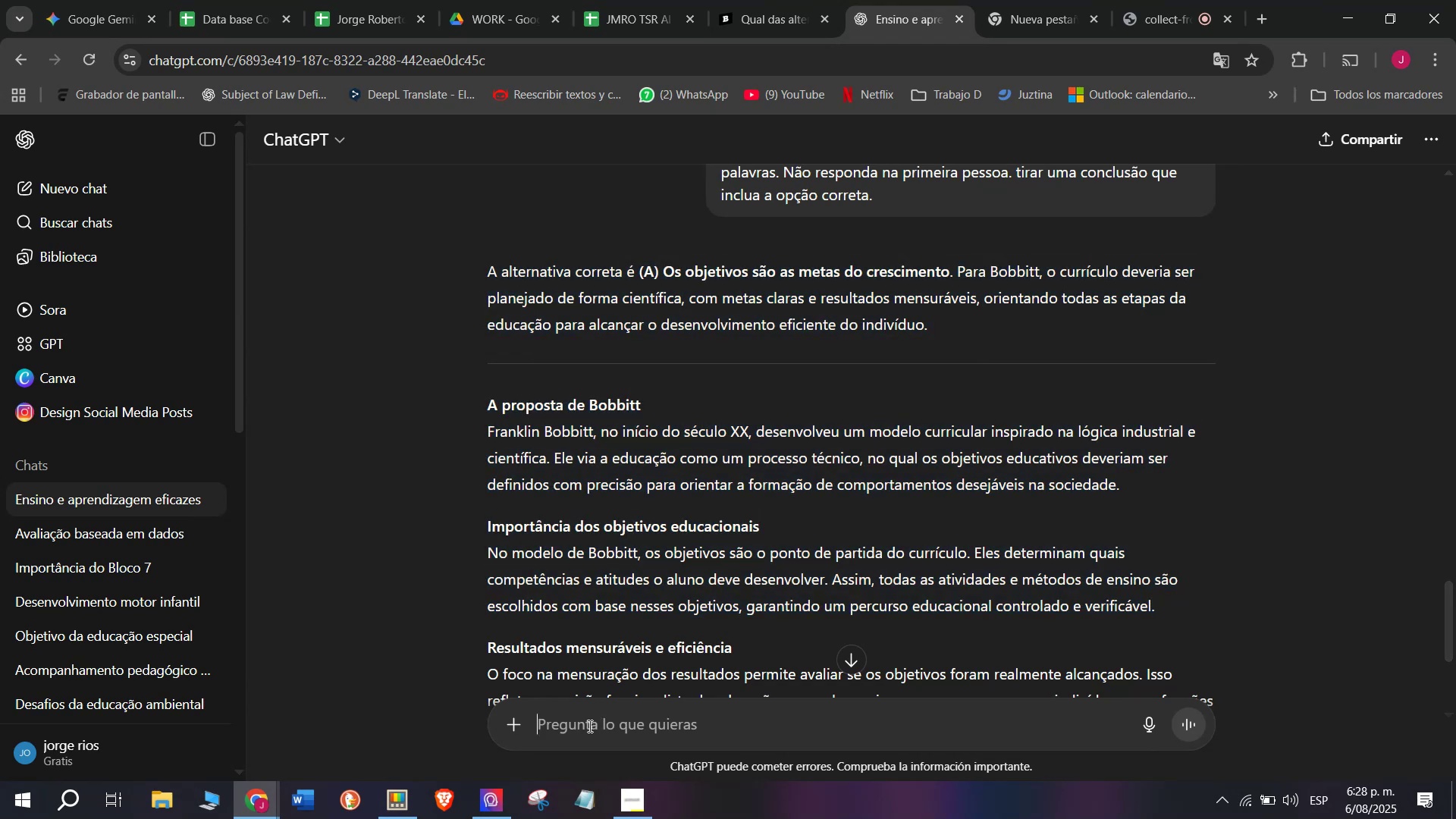 
wait(7.55)
 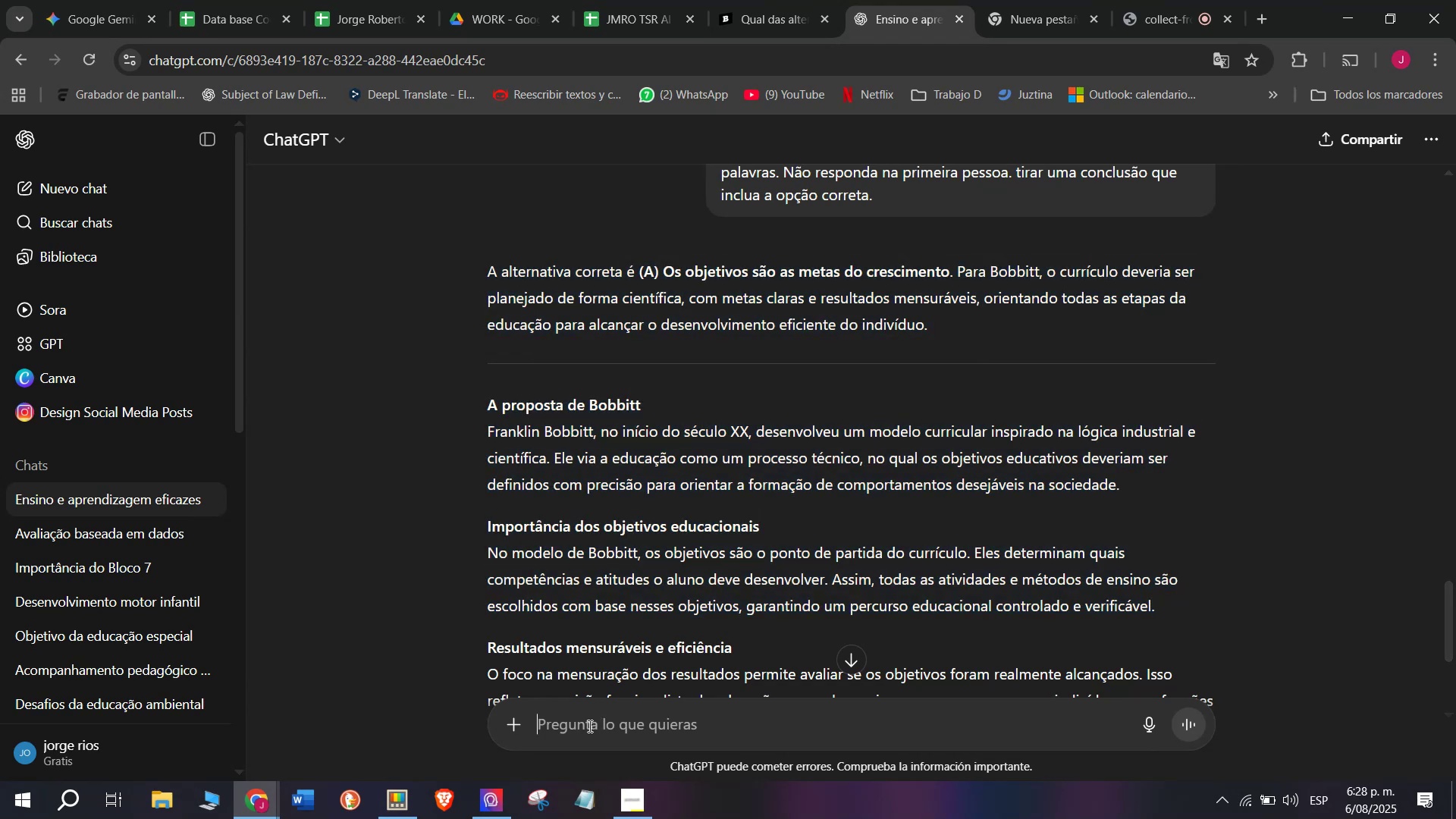 
key(C)
 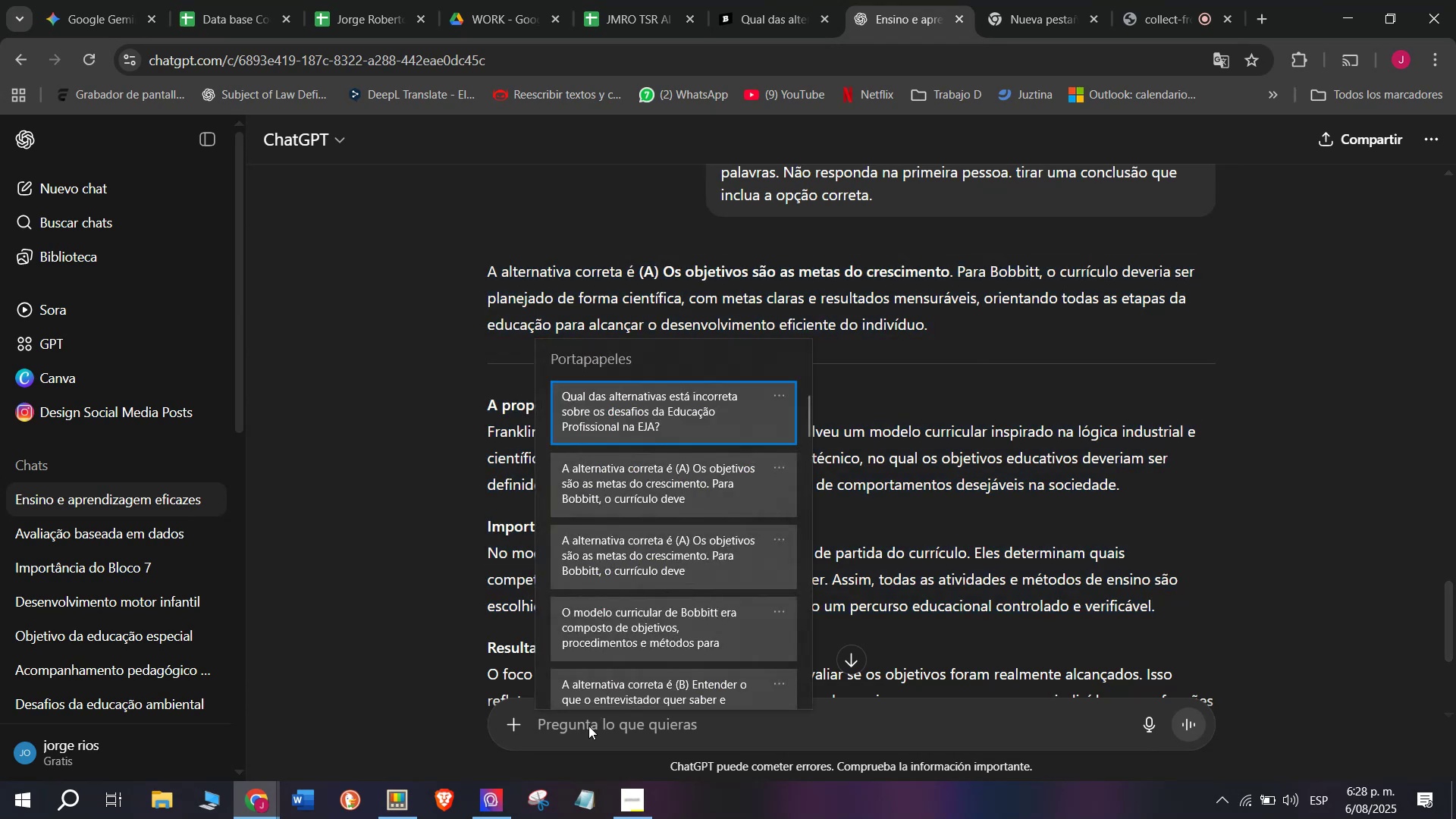 
key(Meta+MetaLeft)
 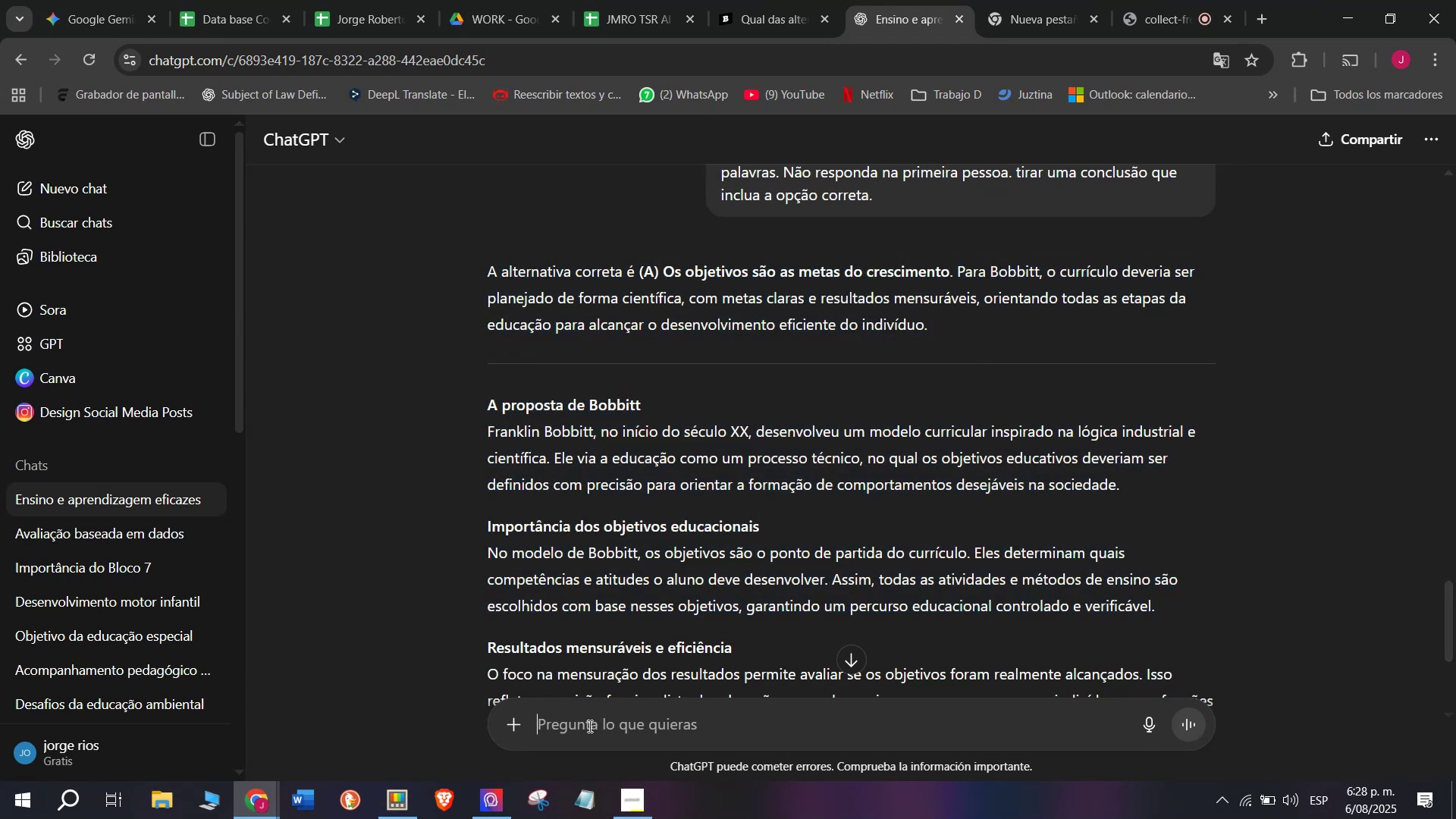 
key(Meta+V)
 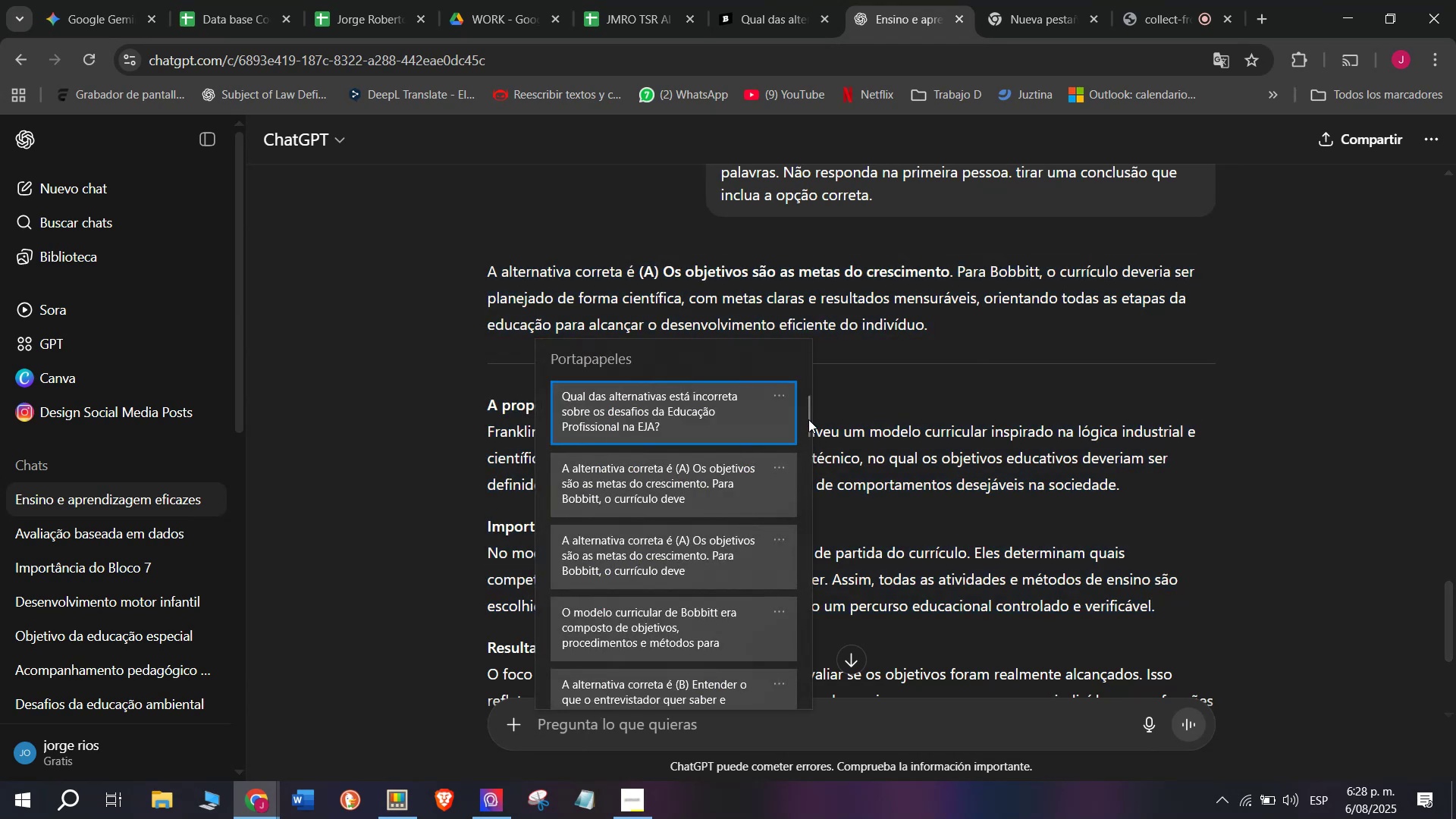 
left_click_drag(start_coordinate=[808, 417], to_coordinate=[808, 764])
 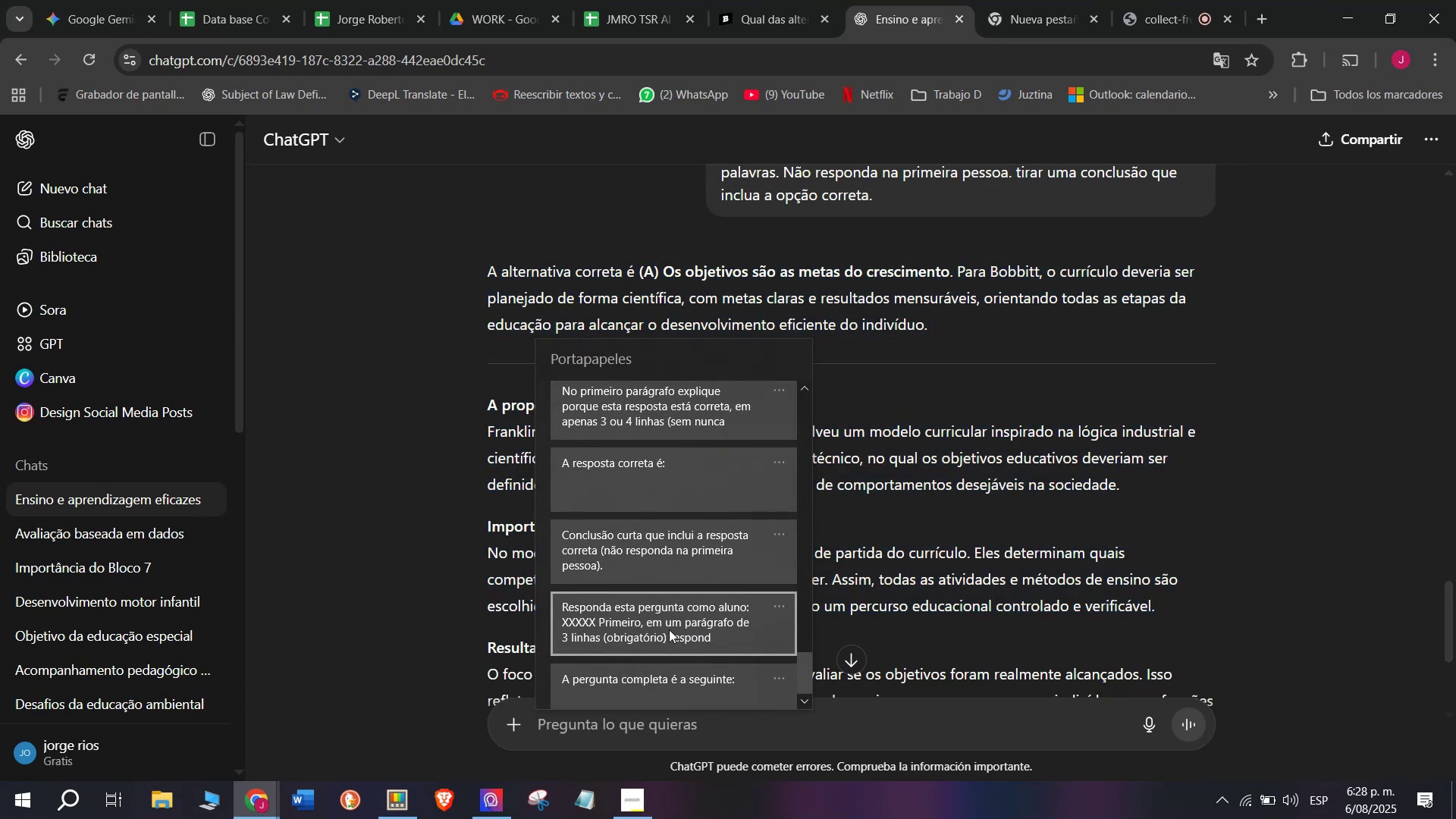 
left_click([669, 628])
 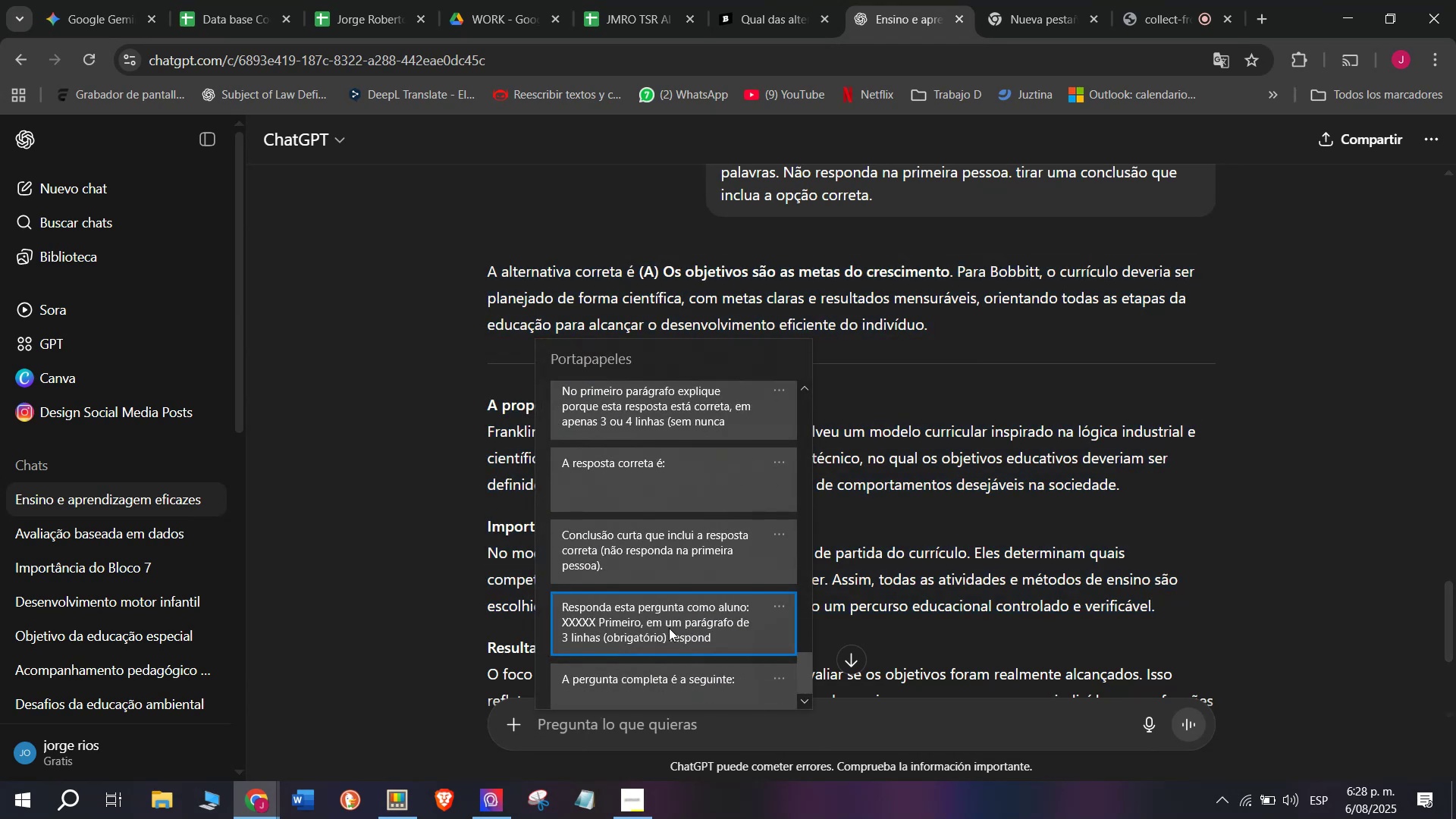 
key(Control+ControlLeft)
 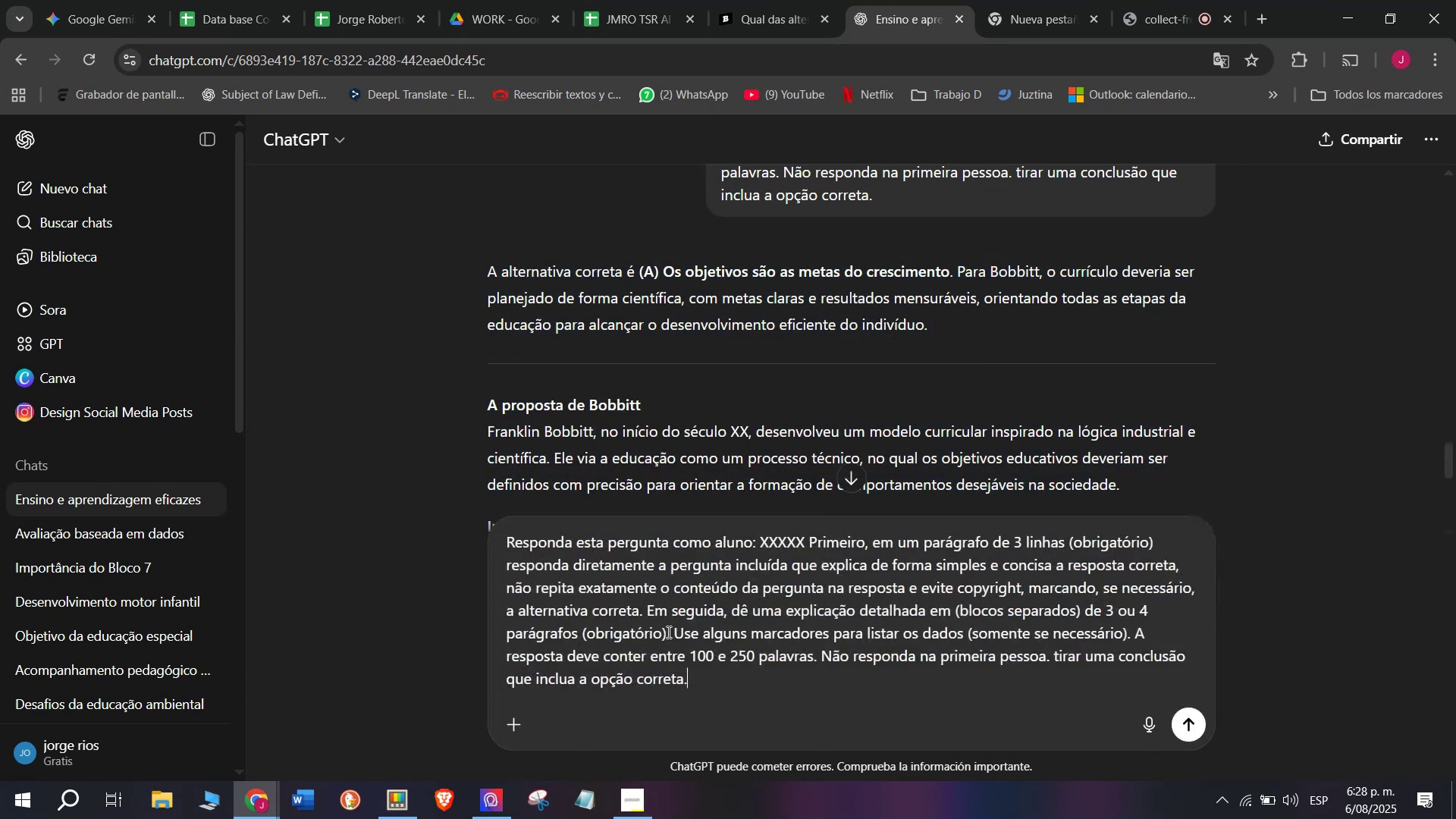 
key(Control+V)
 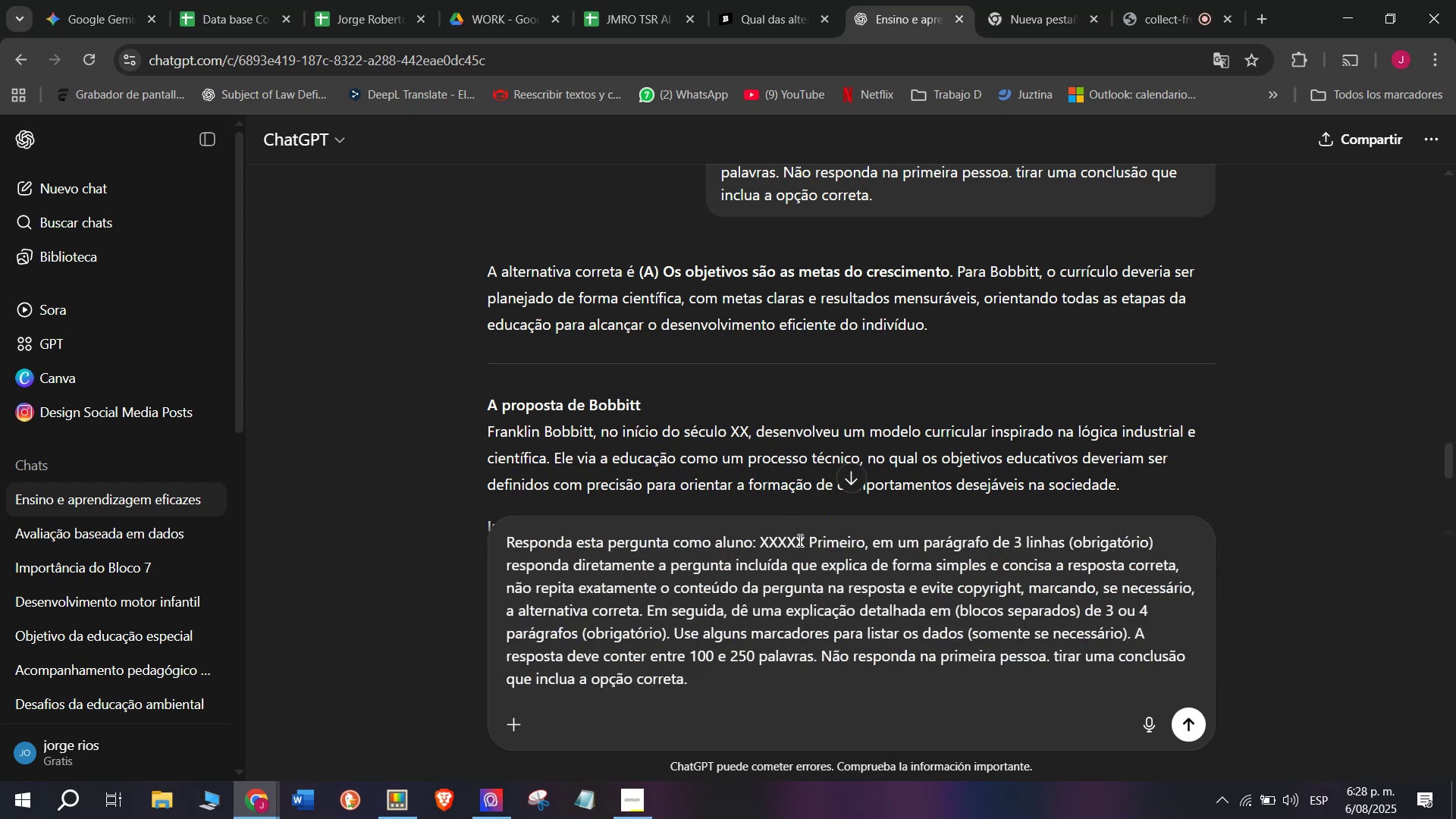 
left_click_drag(start_coordinate=[807, 541], to_coordinate=[755, 553])
 